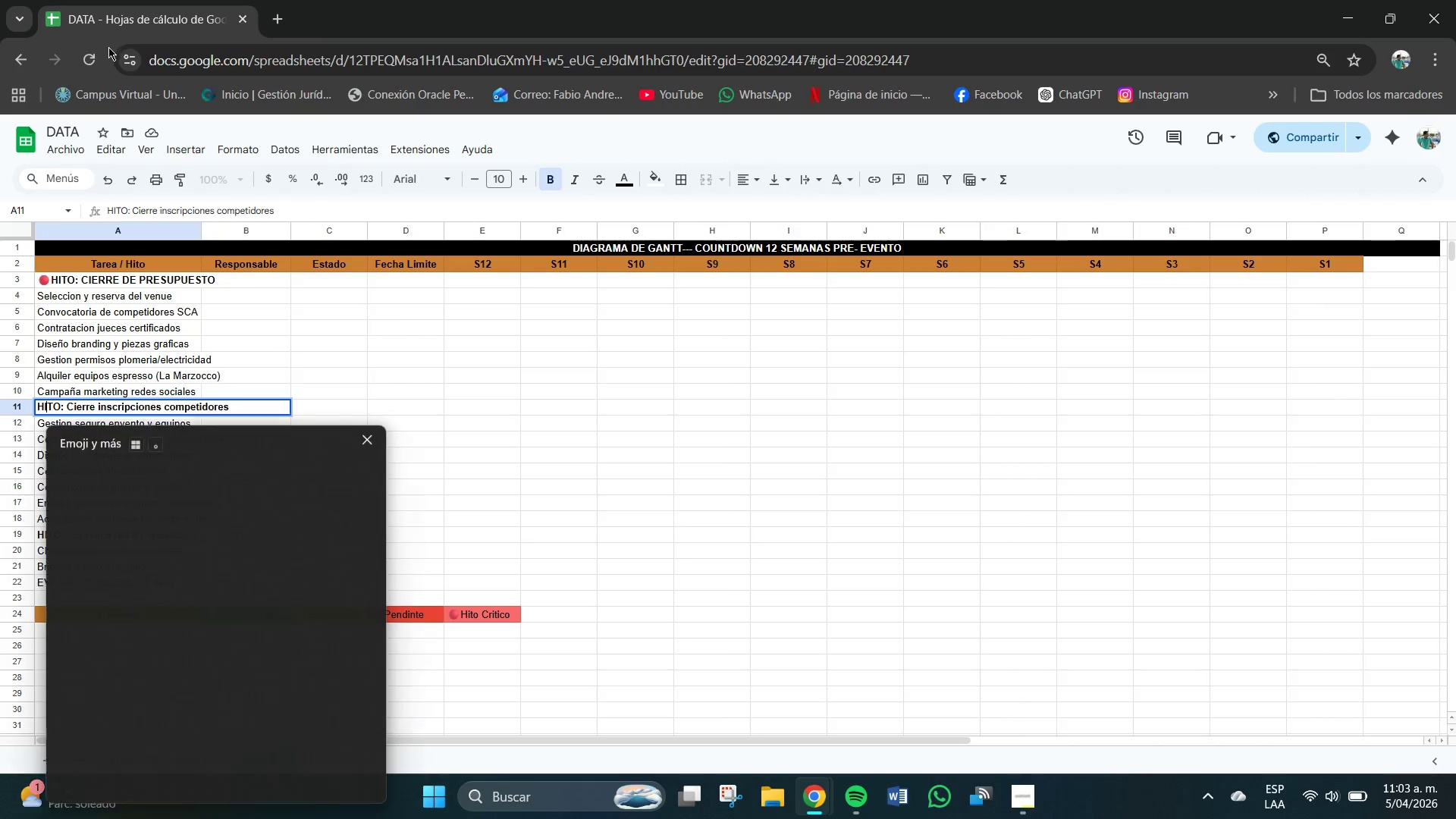 
mouse_move([69, 411])
 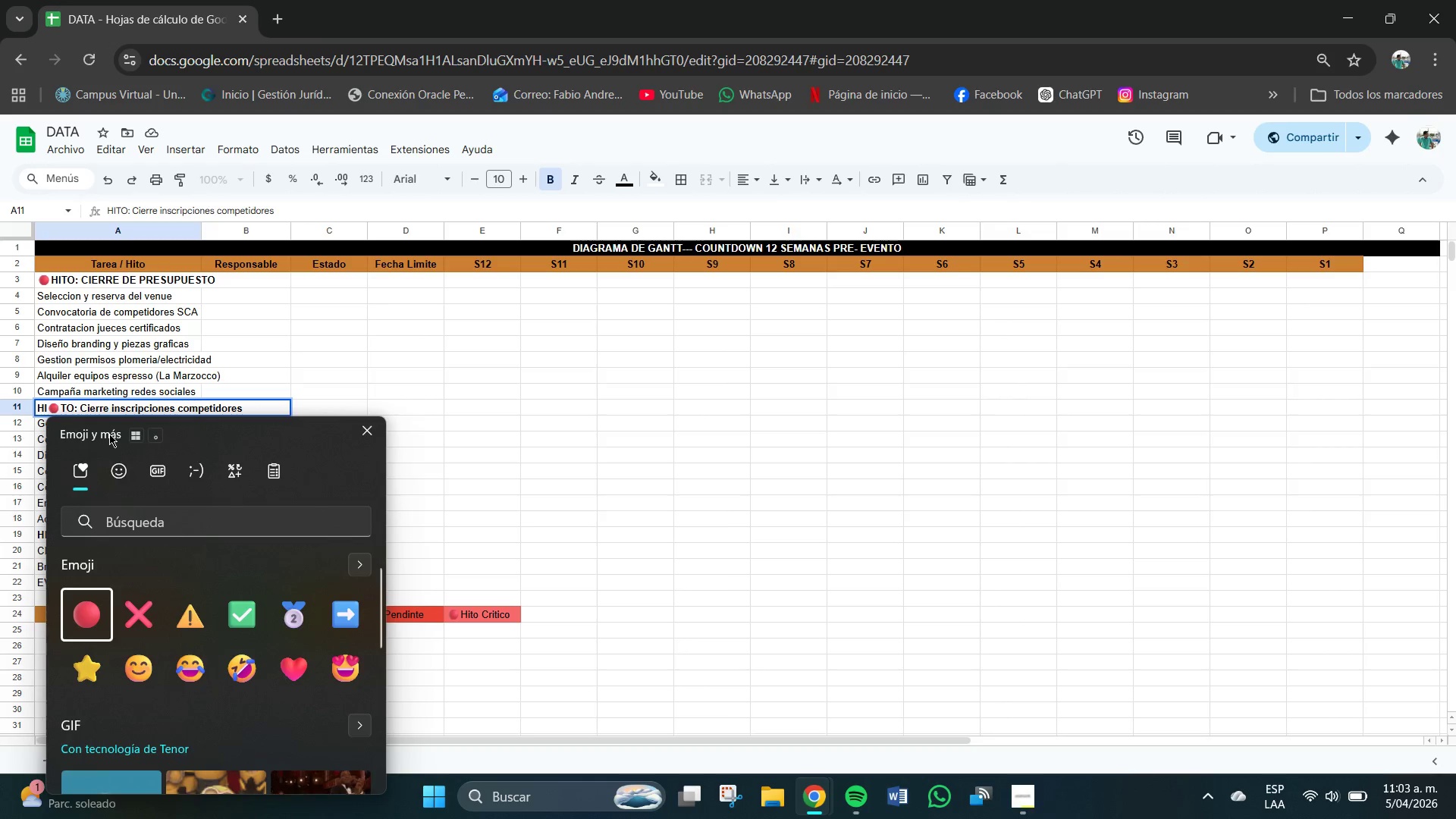 
key(Backspace)
 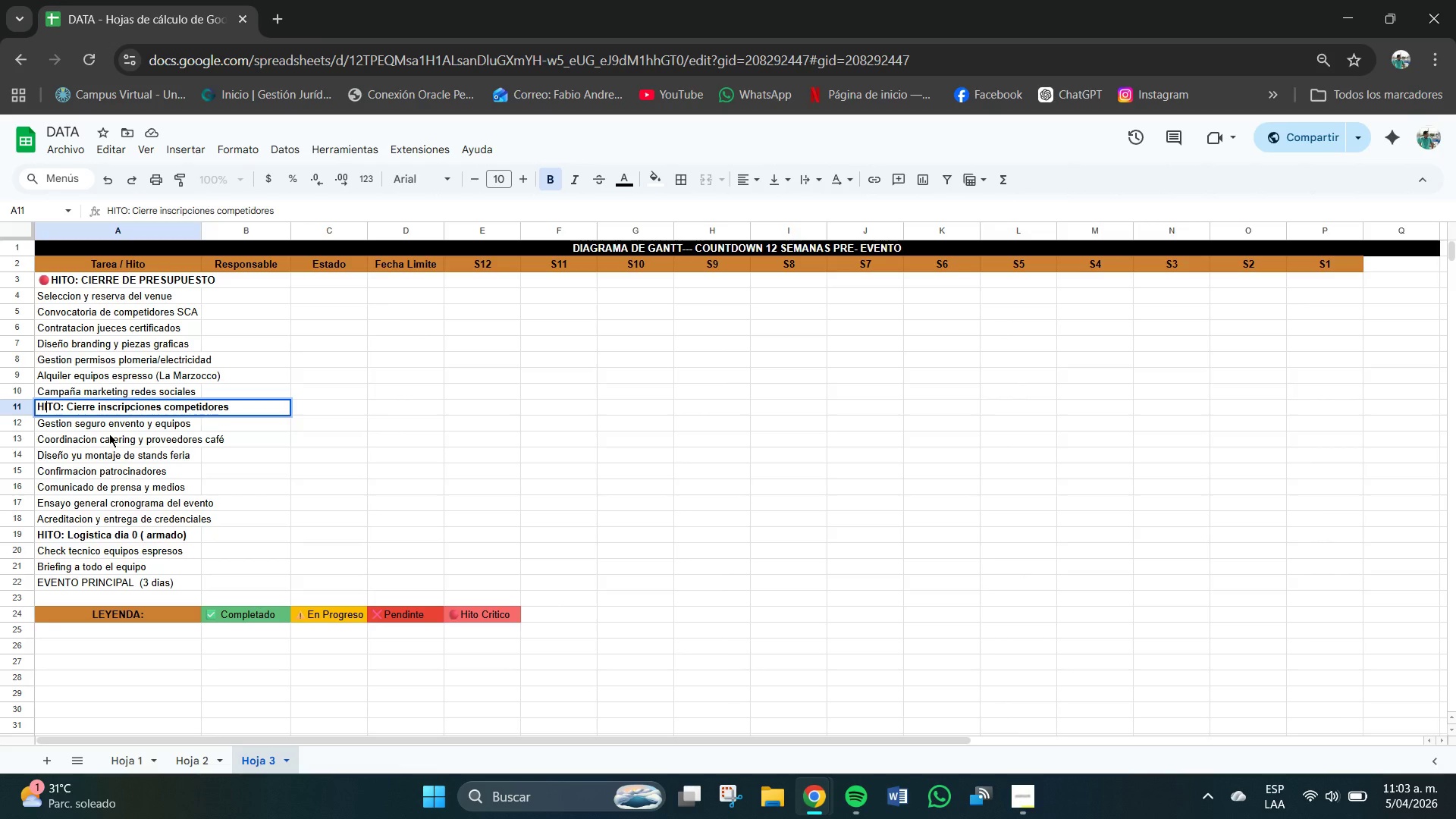 
key(ArrowLeft)
 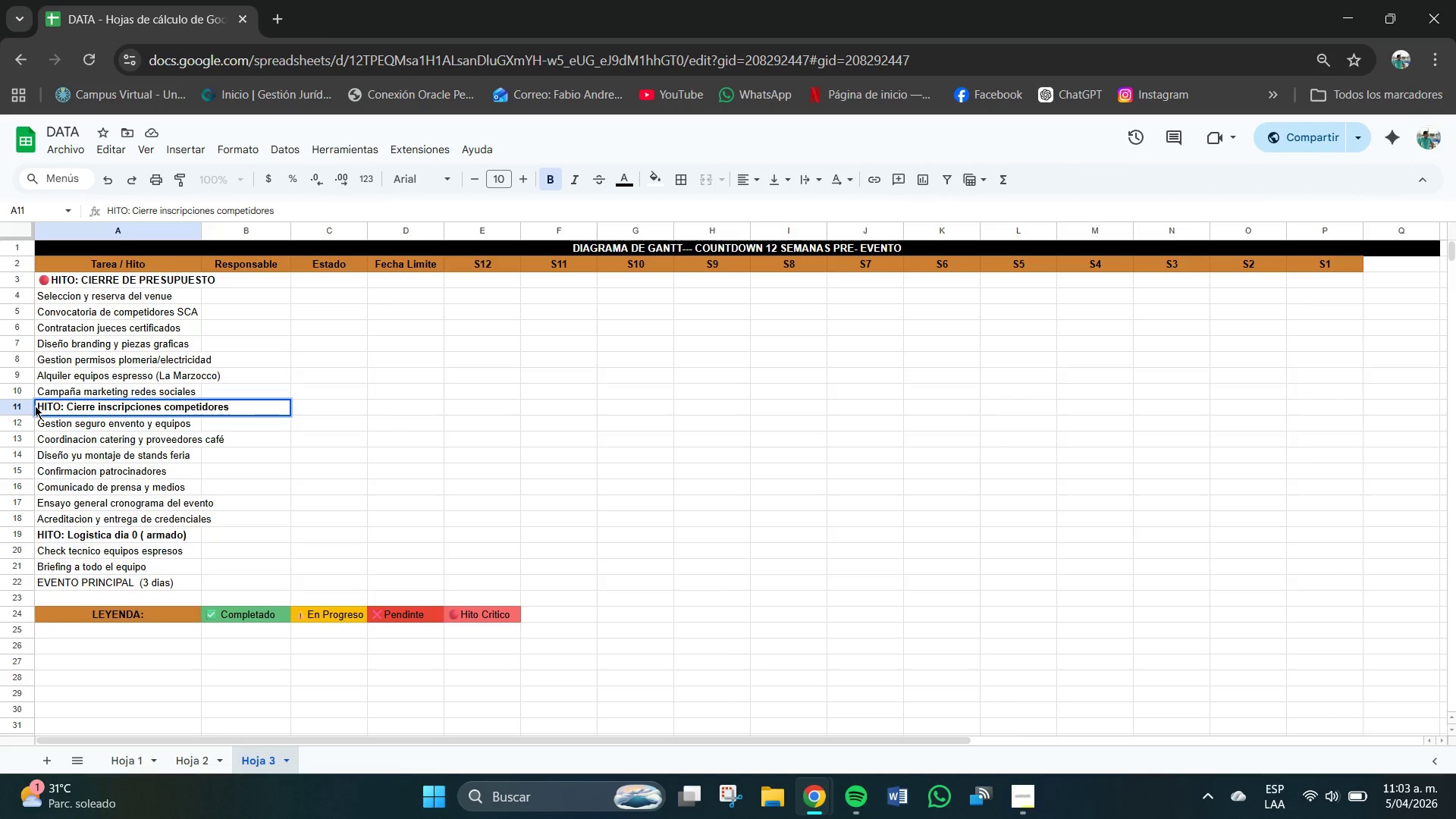 
double_click([38, 405])
 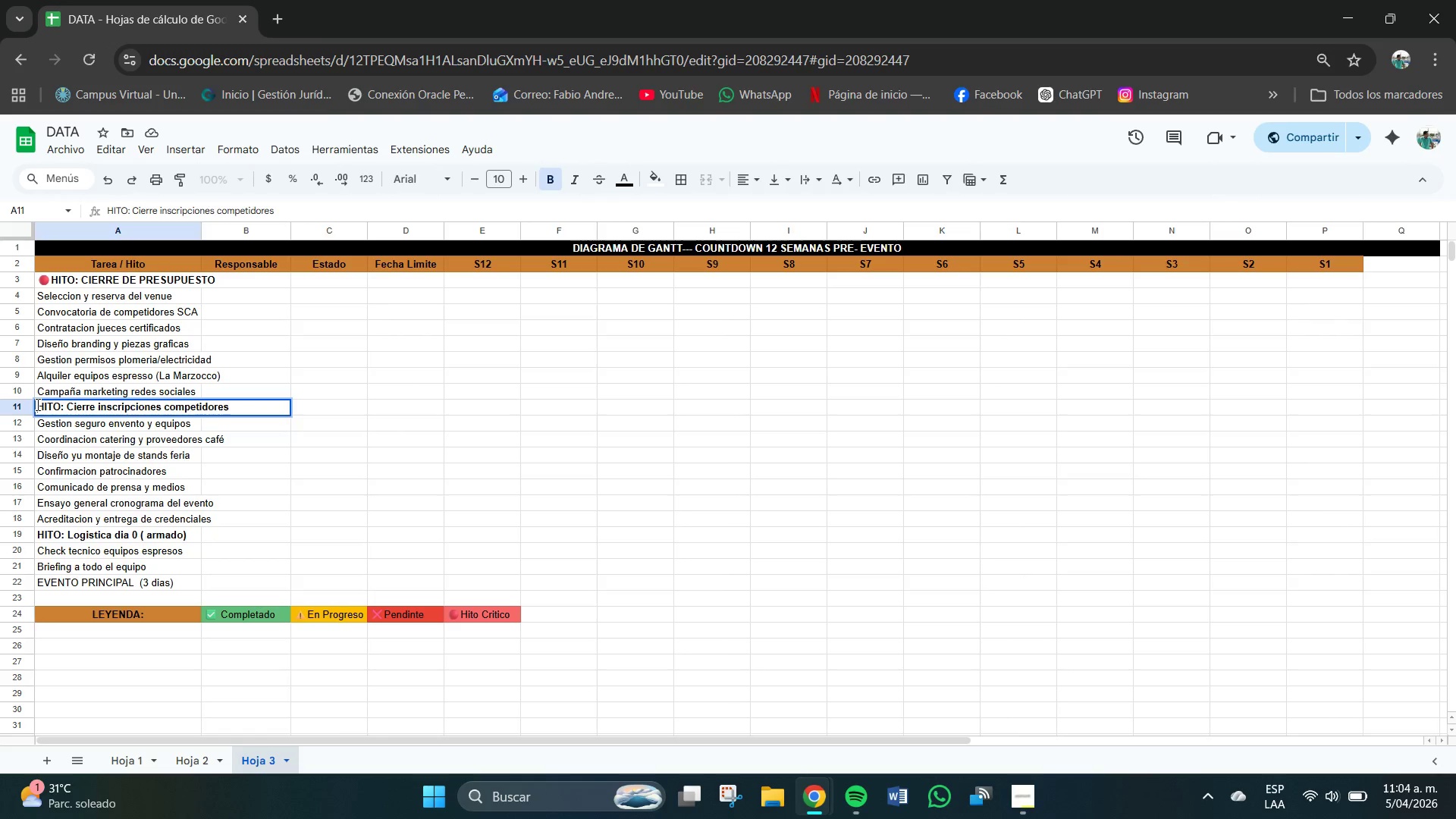 
key(ArrowLeft)
 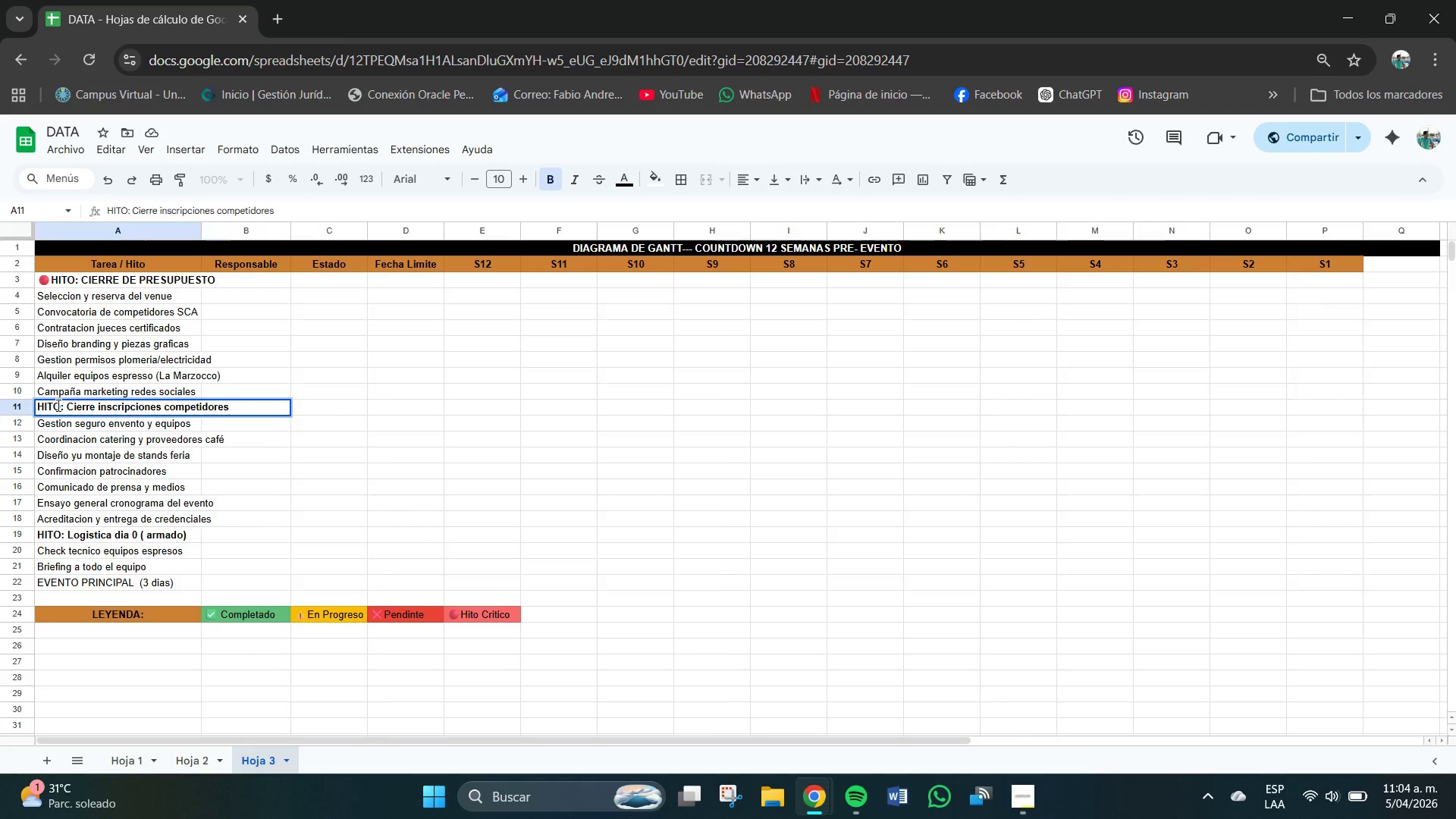 
right_click([57, 406])
 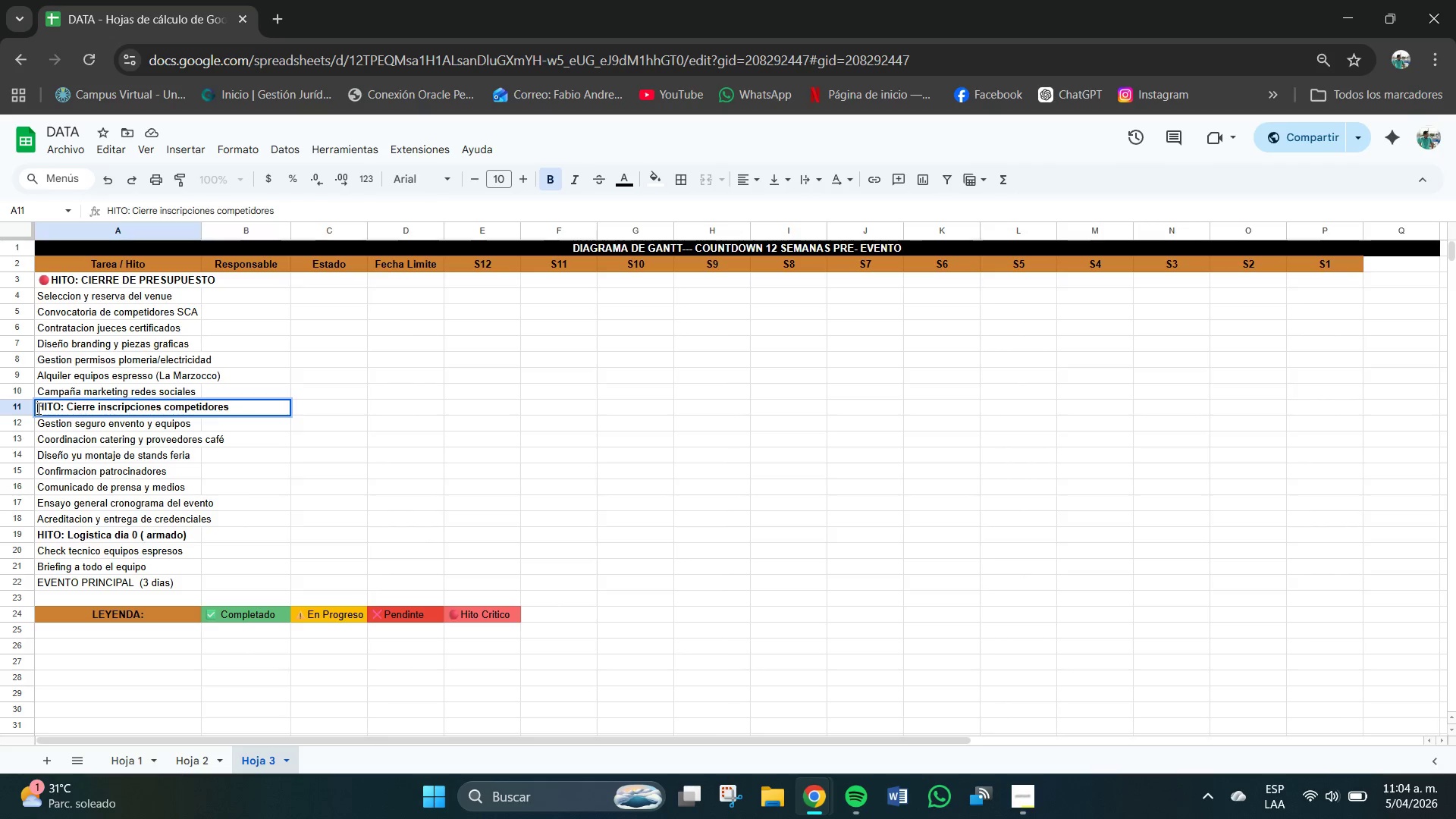 
double_click([37, 409])
 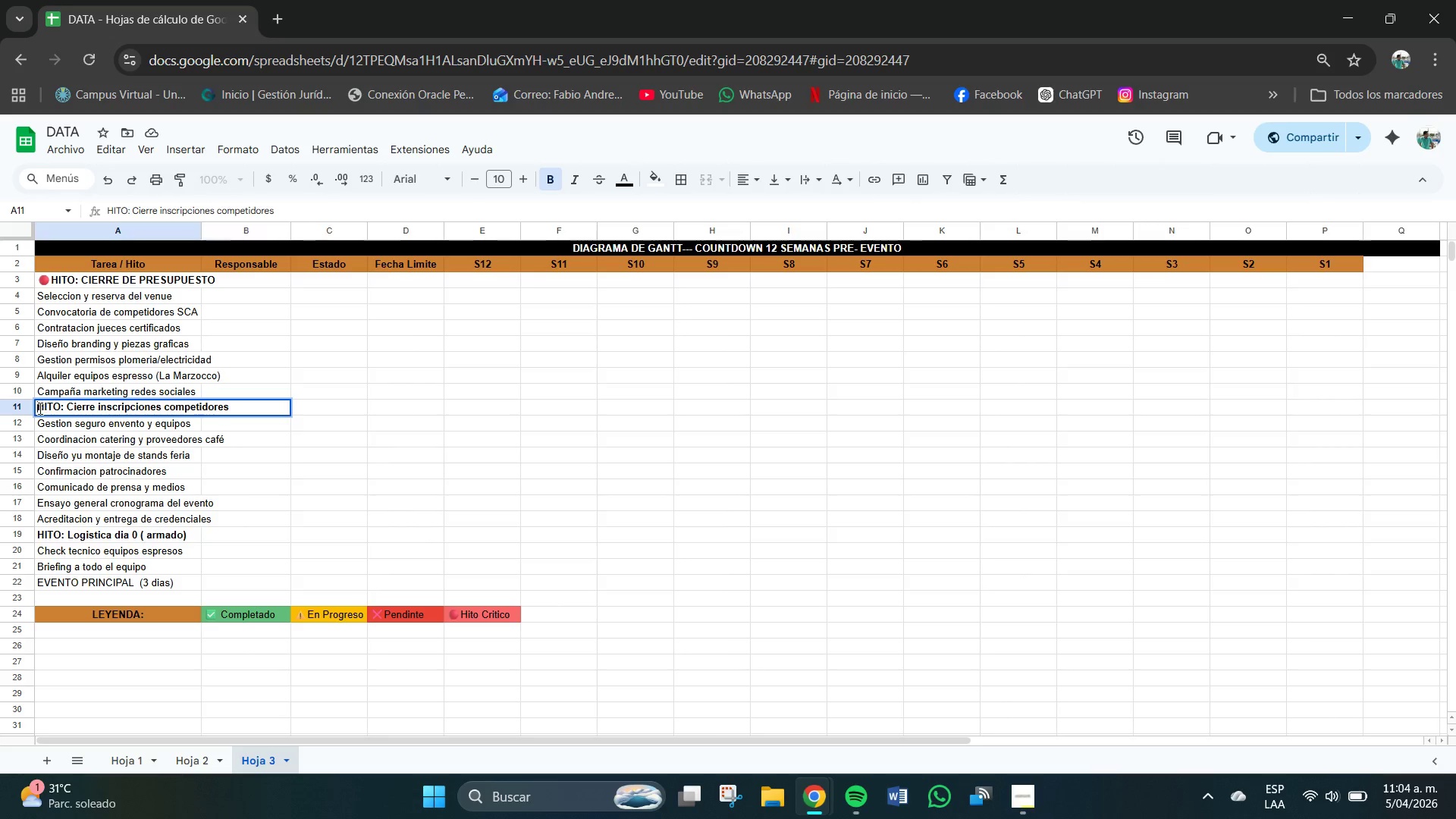 
double_click([40, 409])
 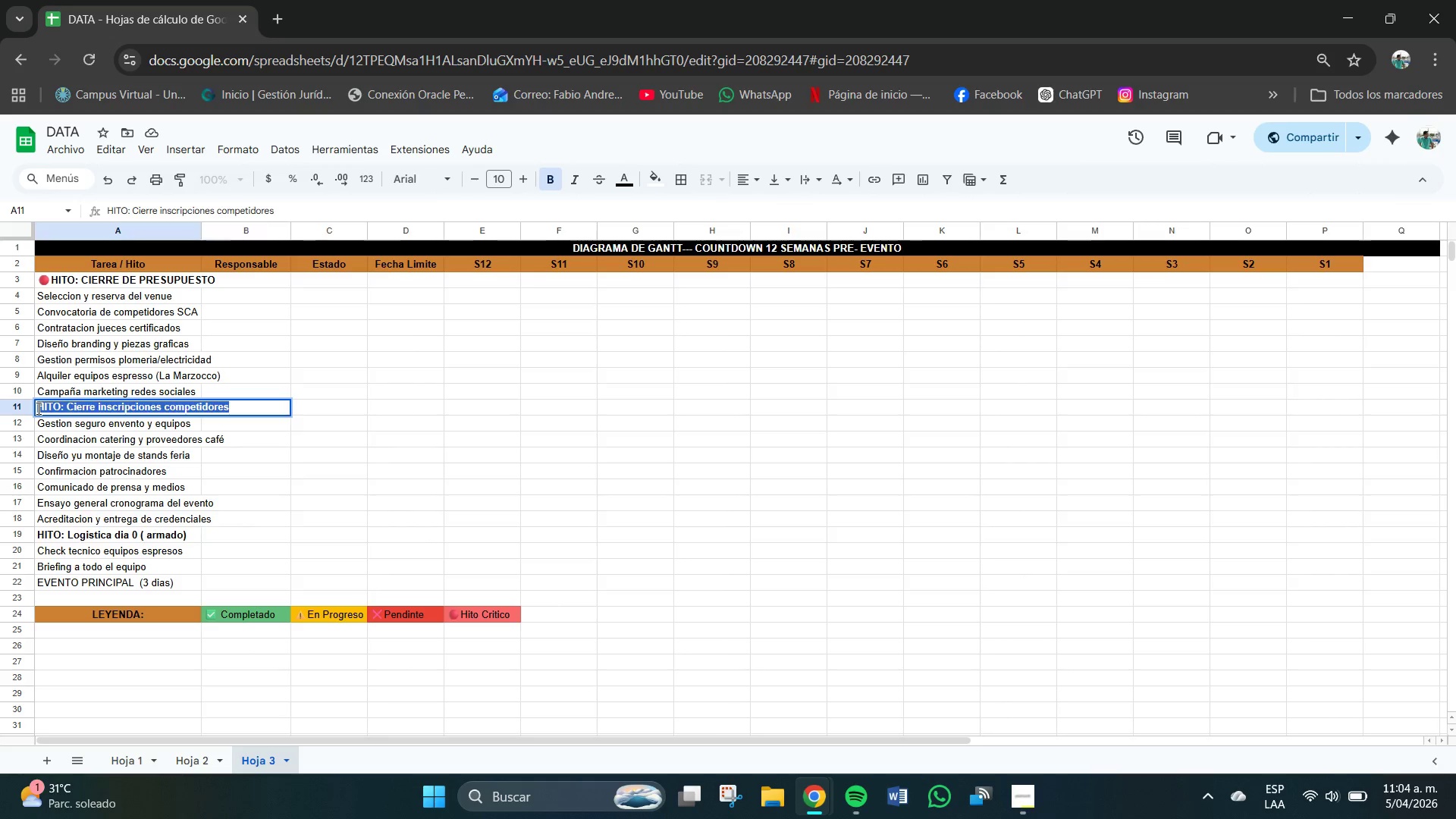 
triple_click([39, 409])
 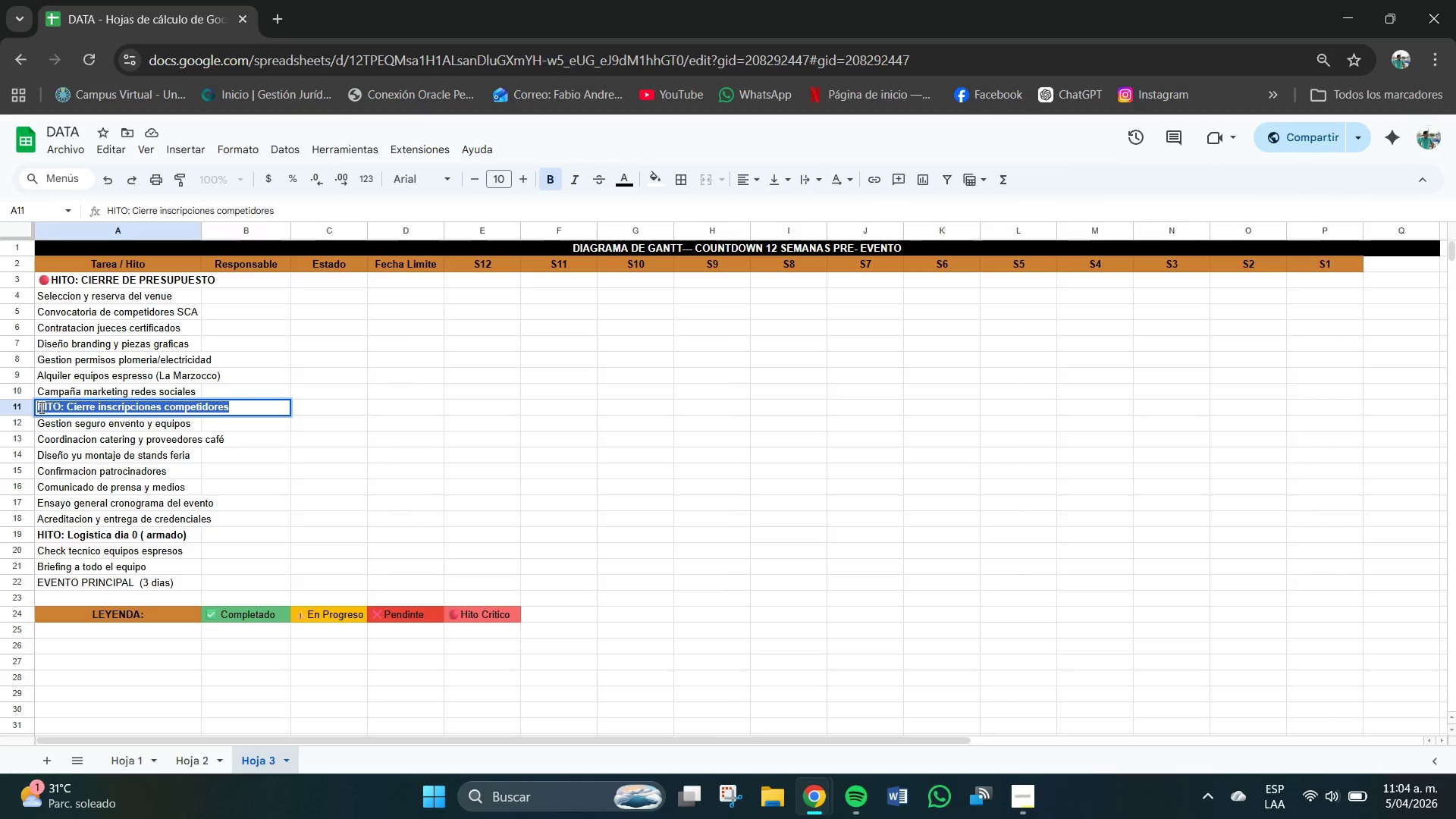 
left_click([44, 408])
 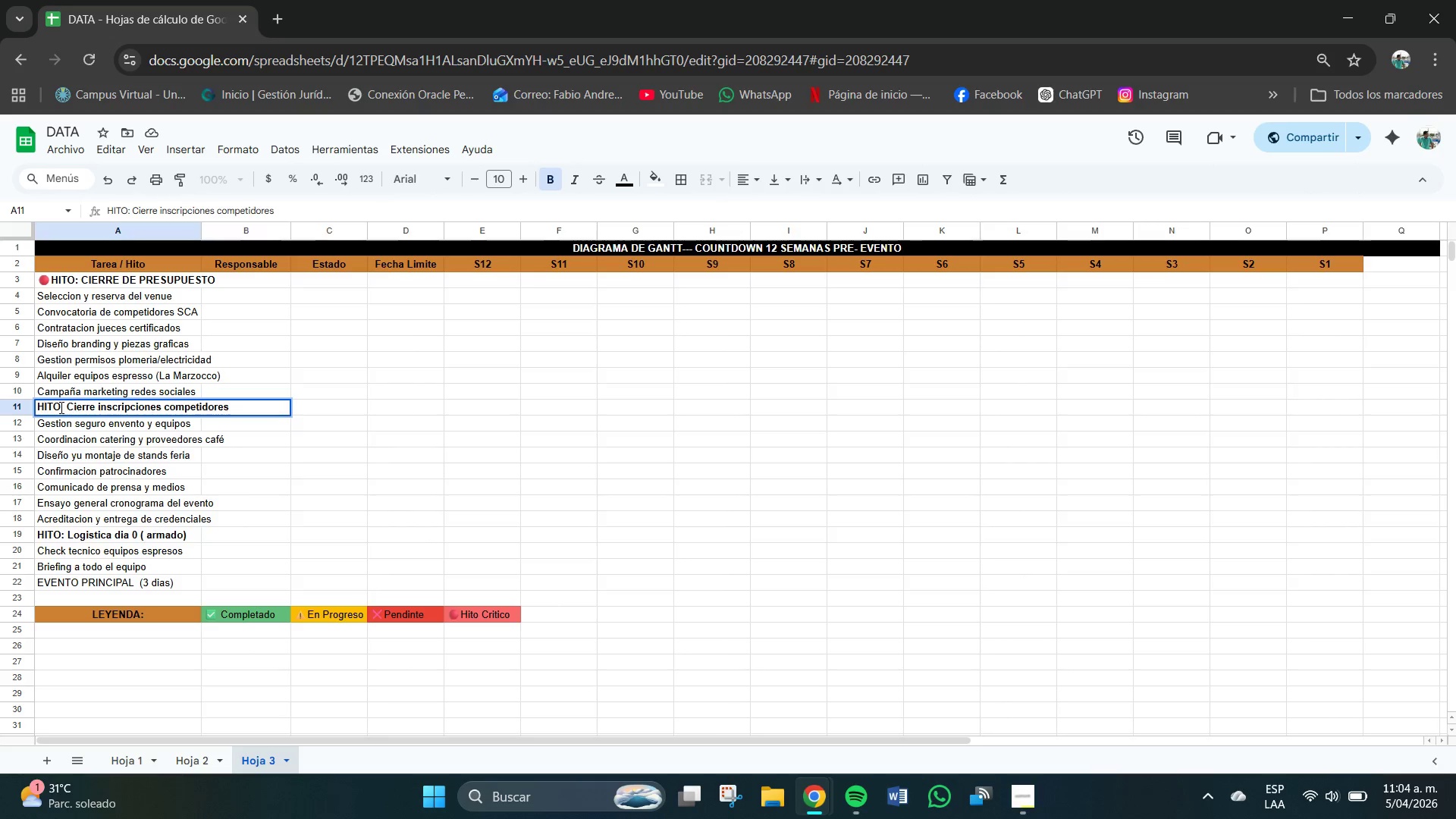 
key(ArrowLeft)
 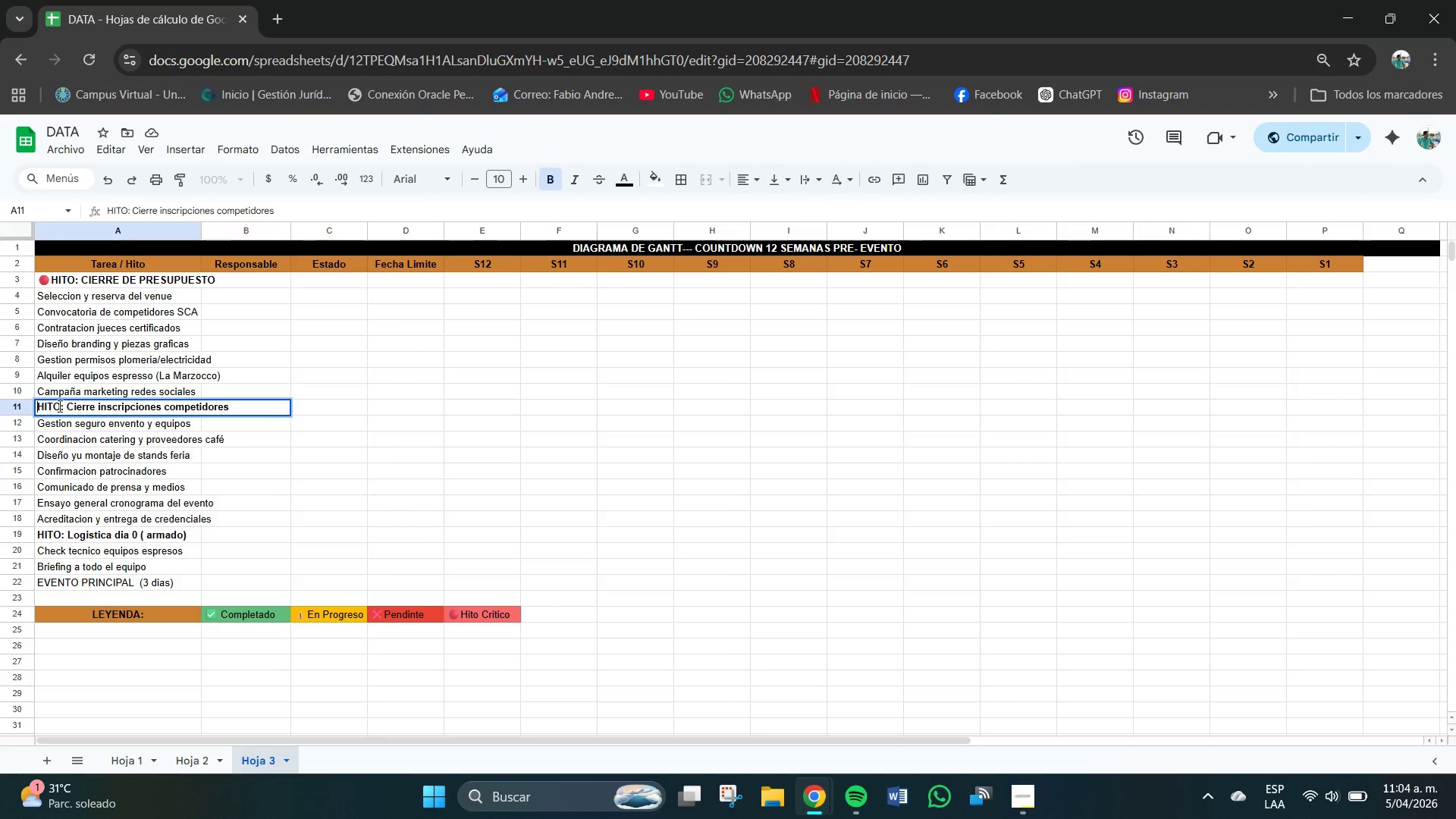 
right_click([60, 406])
 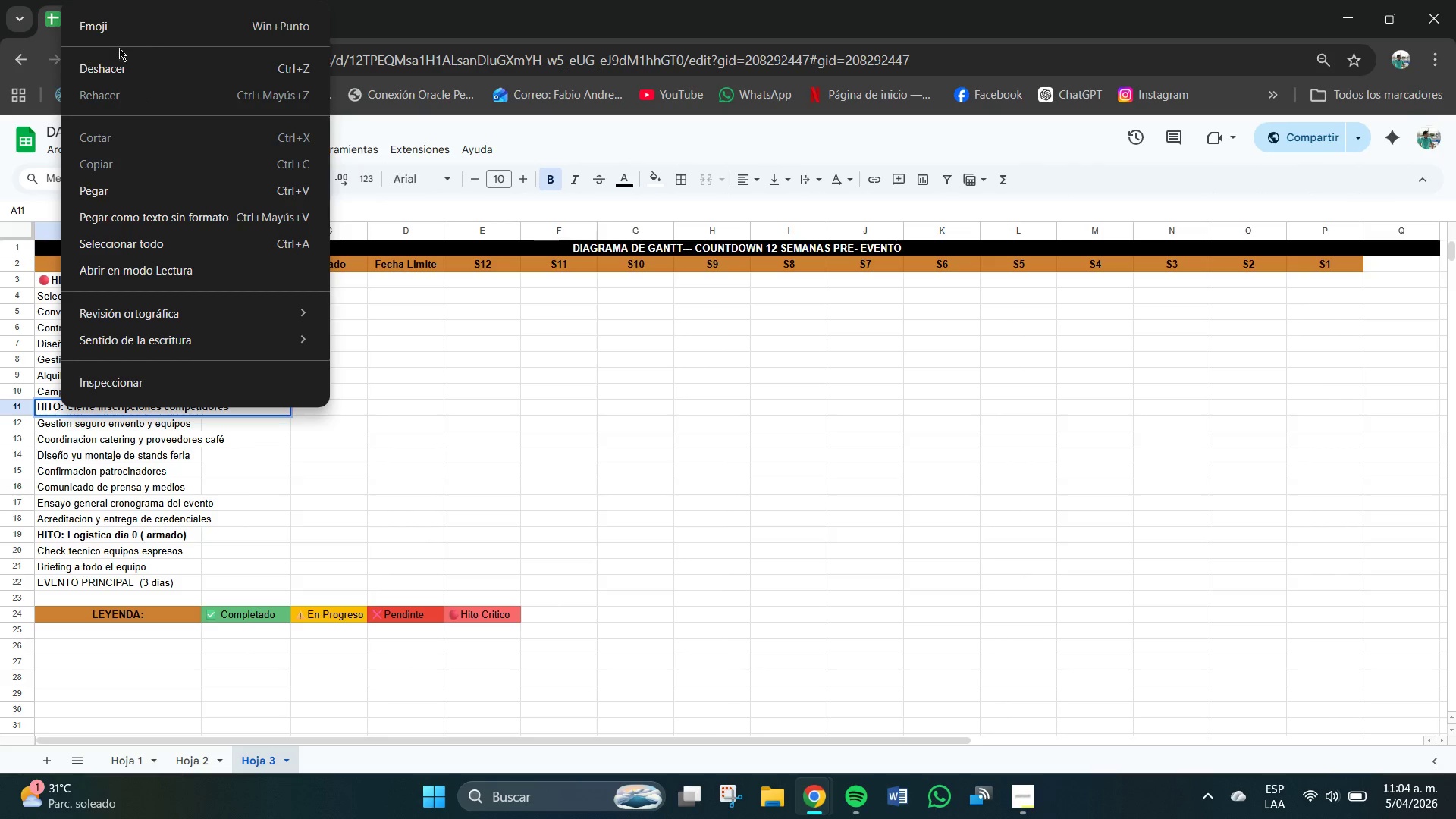 
left_click([110, 36])
 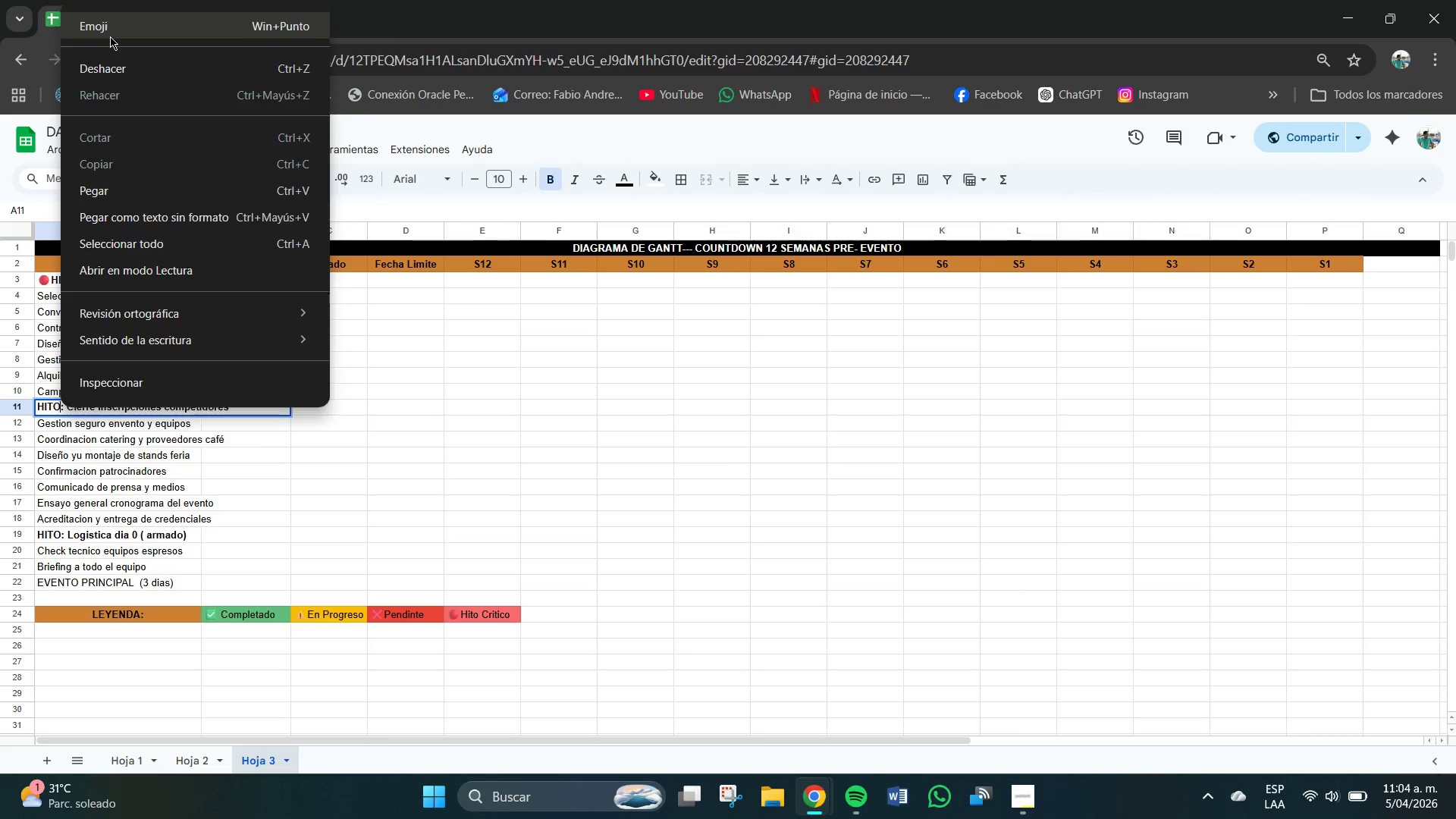 
hold_key(key=MetaLeft, duration=7.94)
 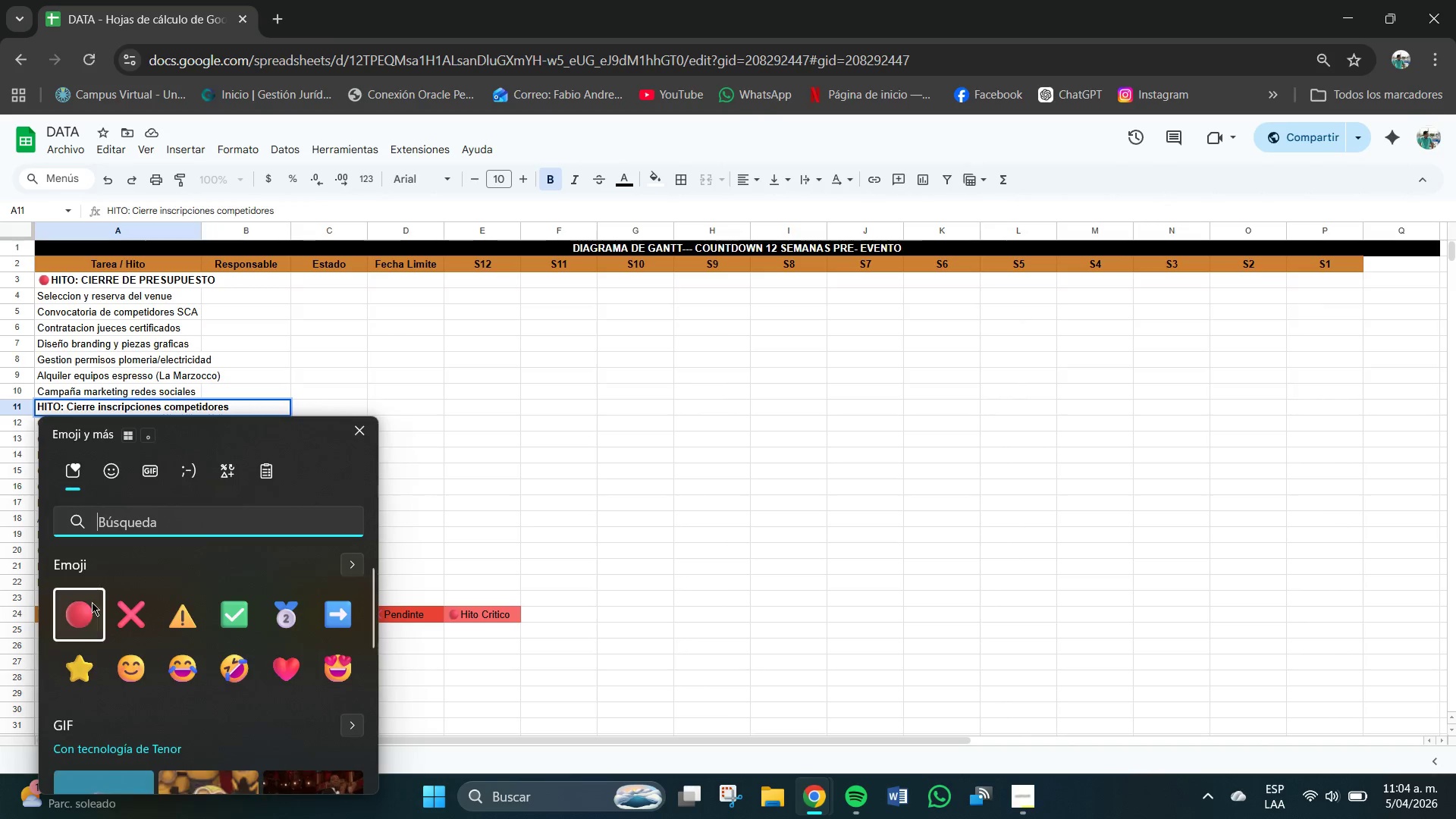 
hold_key(key=Period, duration=7.94)
 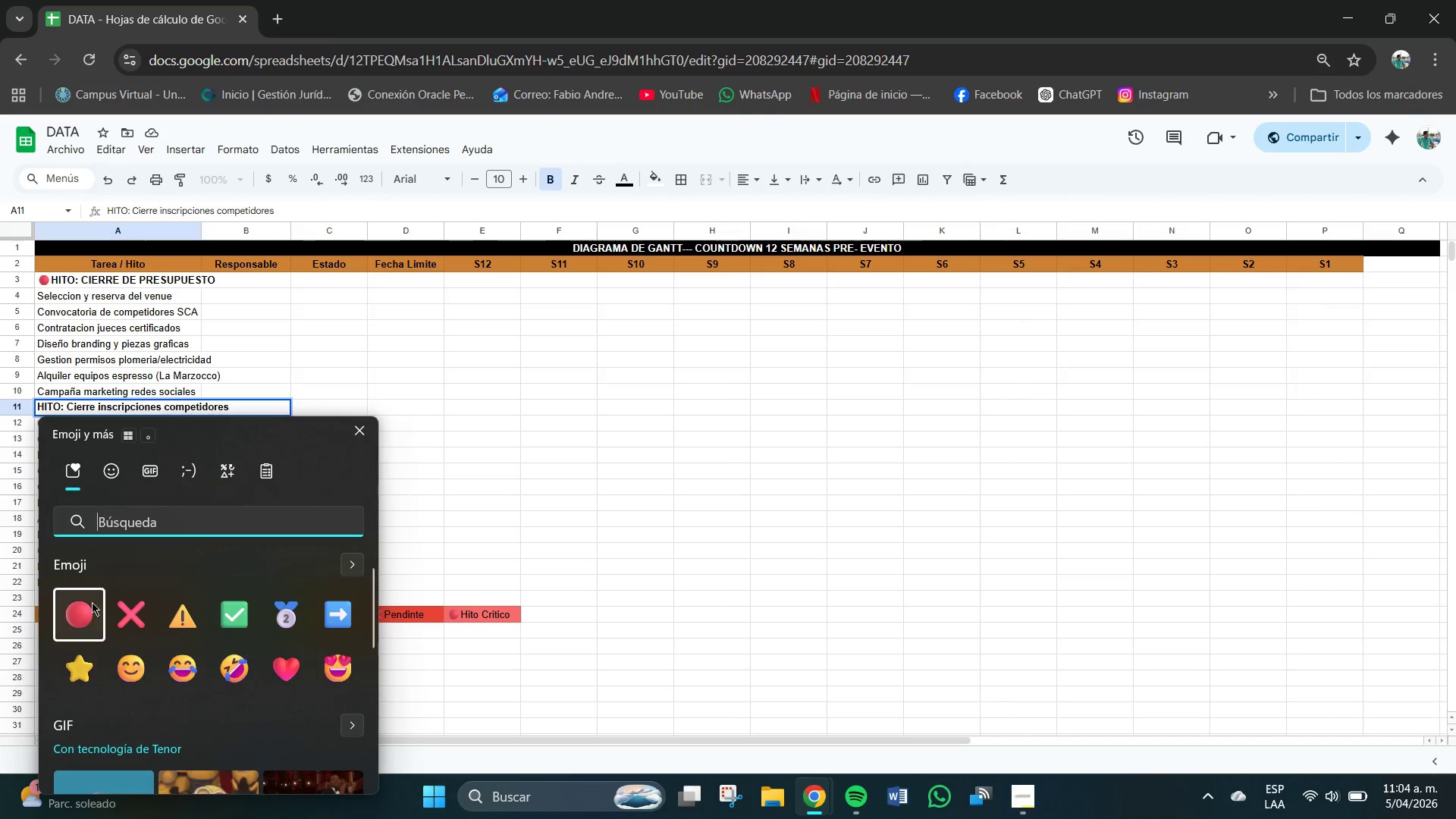 
key(Backspace)
 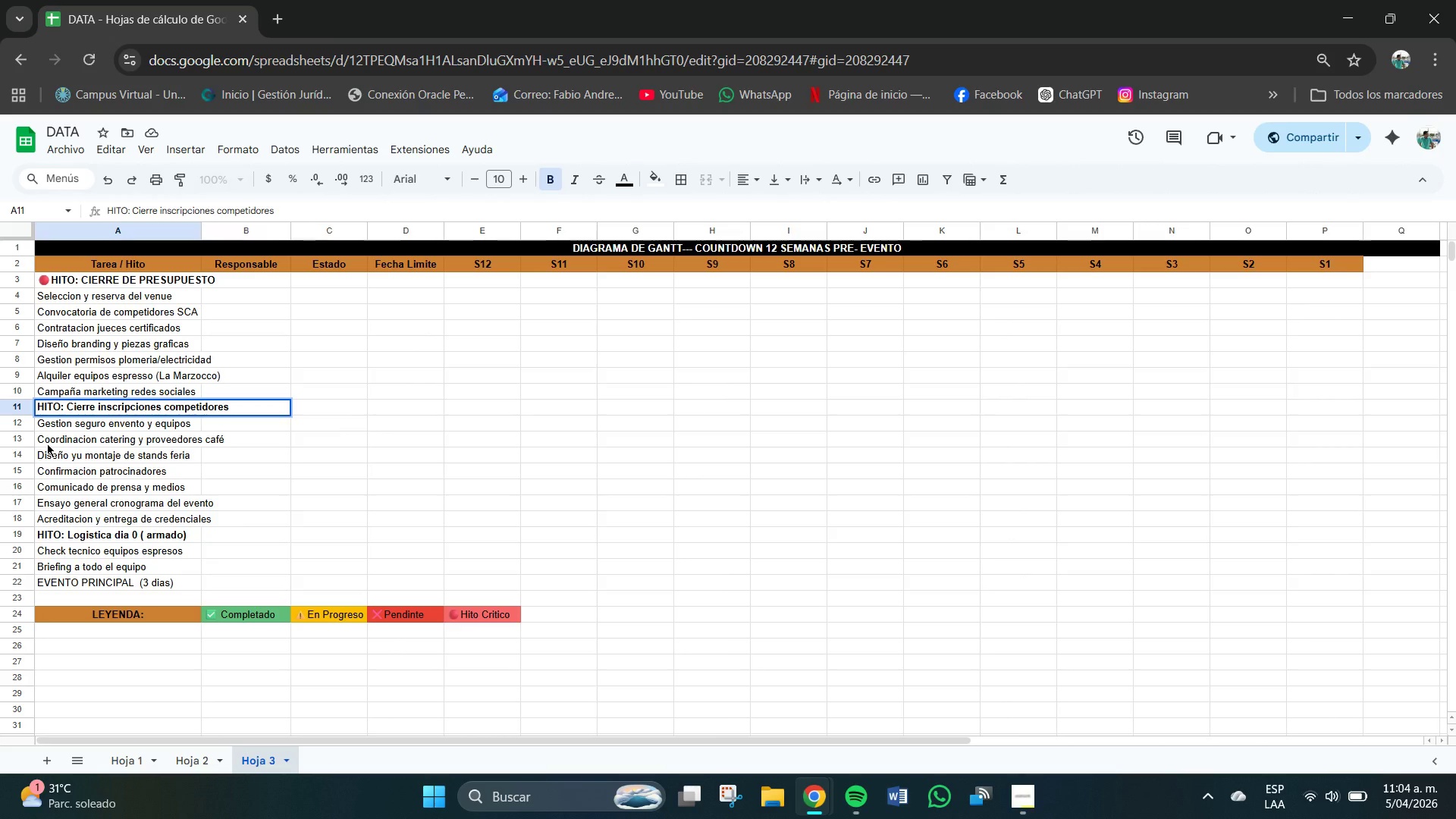 
key(ArrowLeft)
 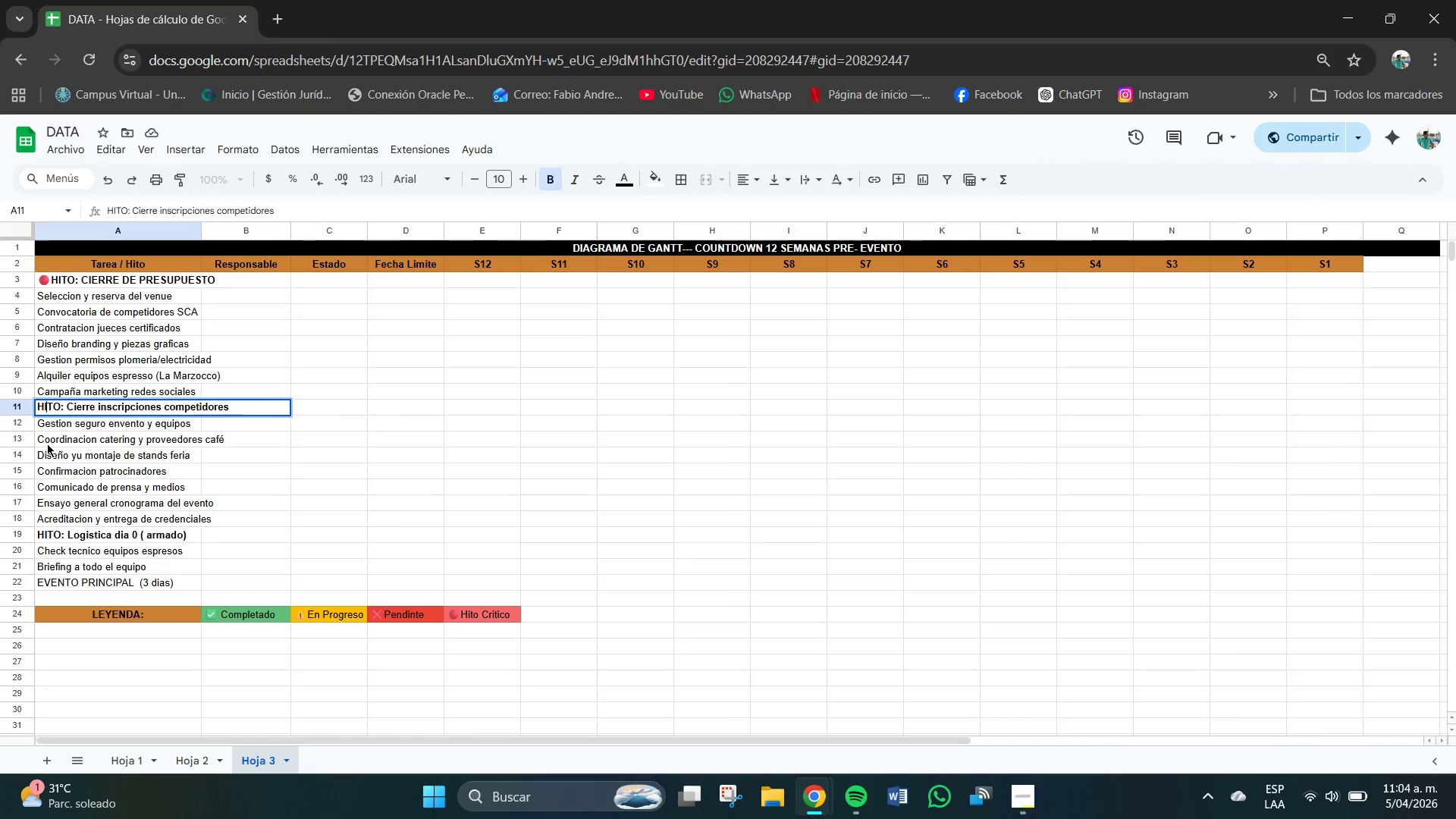 
key(ArrowLeft)
 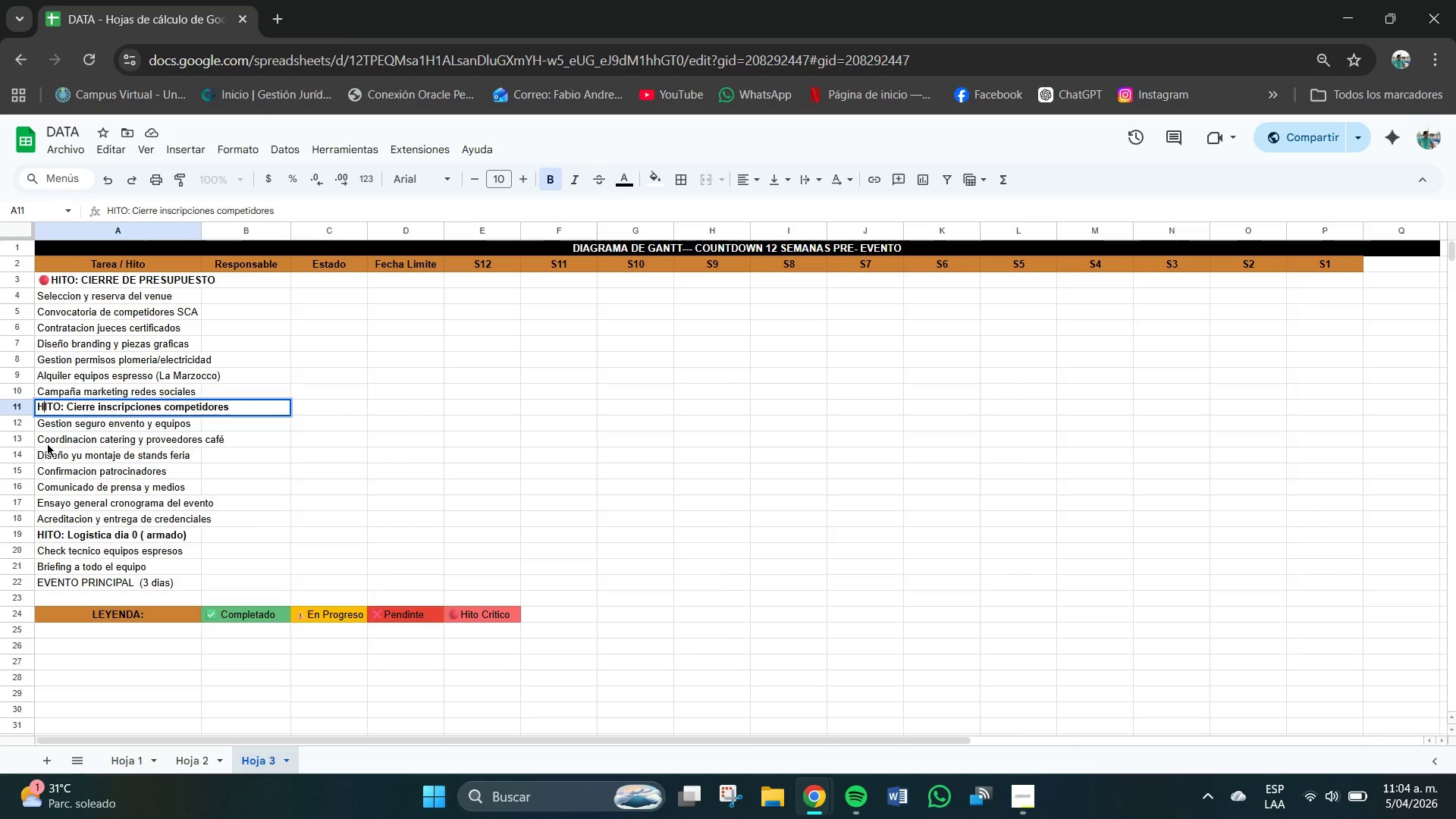 
key(ArrowLeft)
 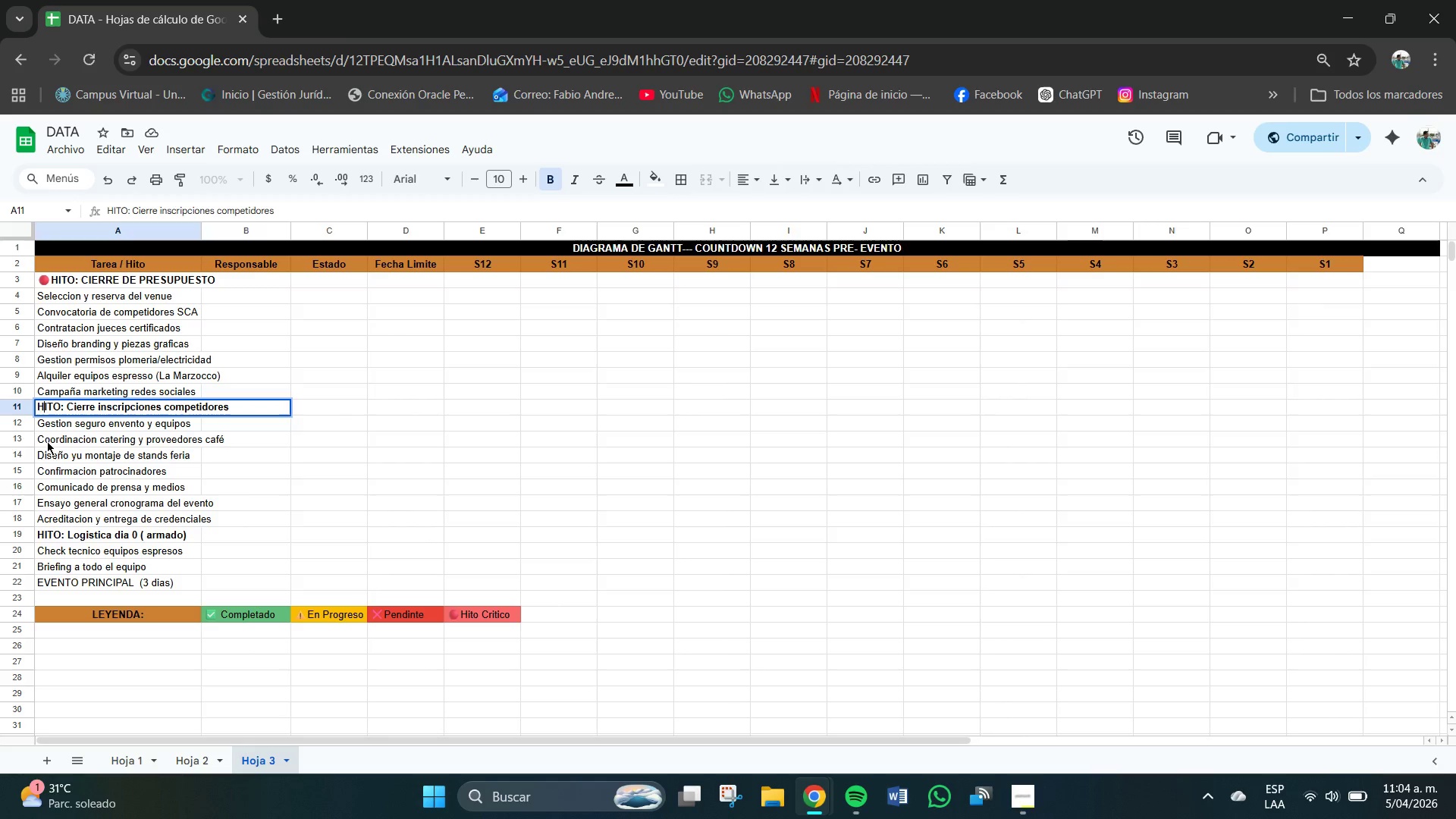 
key(ArrowLeft)
 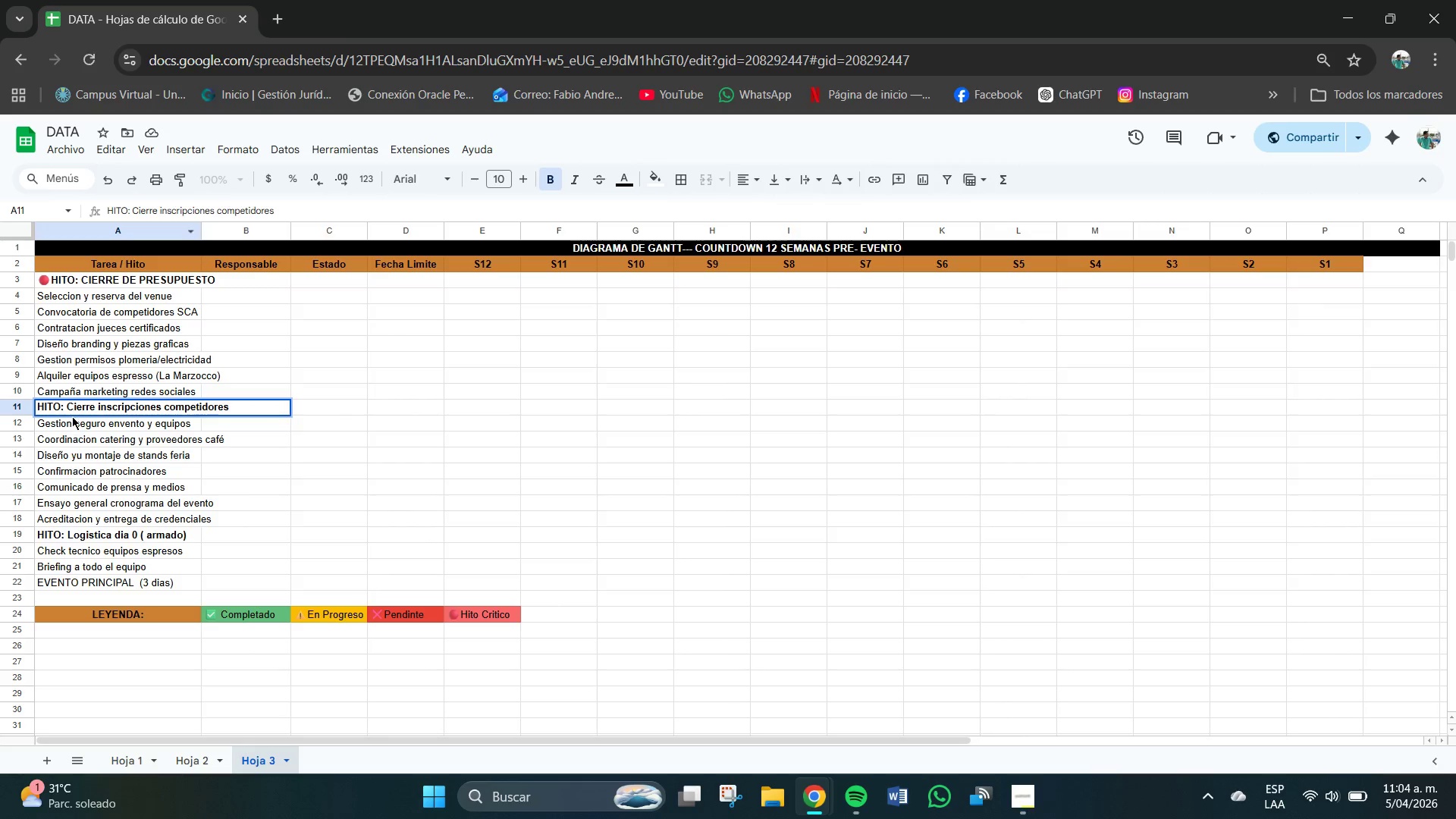 
right_click([39, 403])
 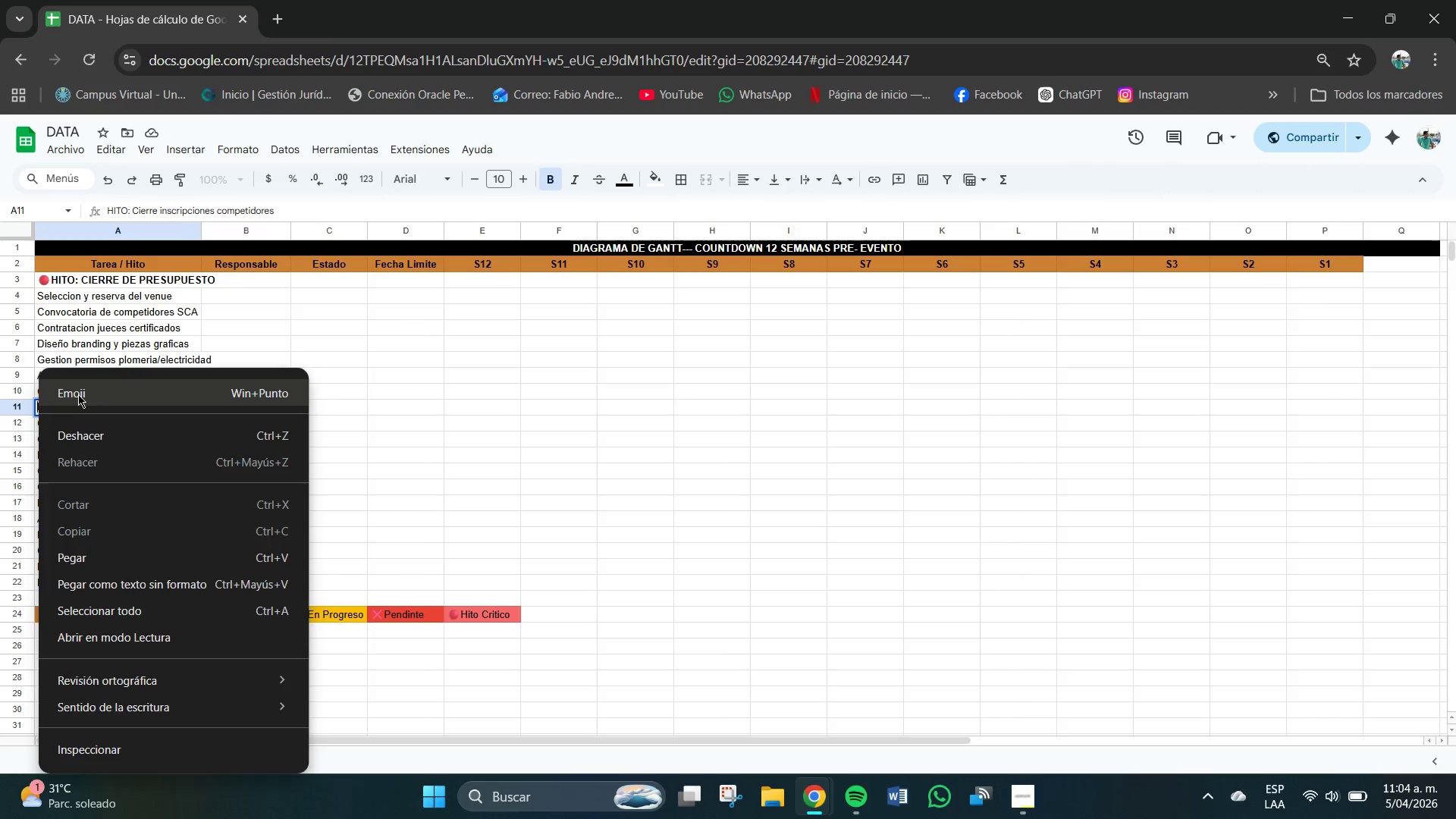 
left_click([80, 394])
 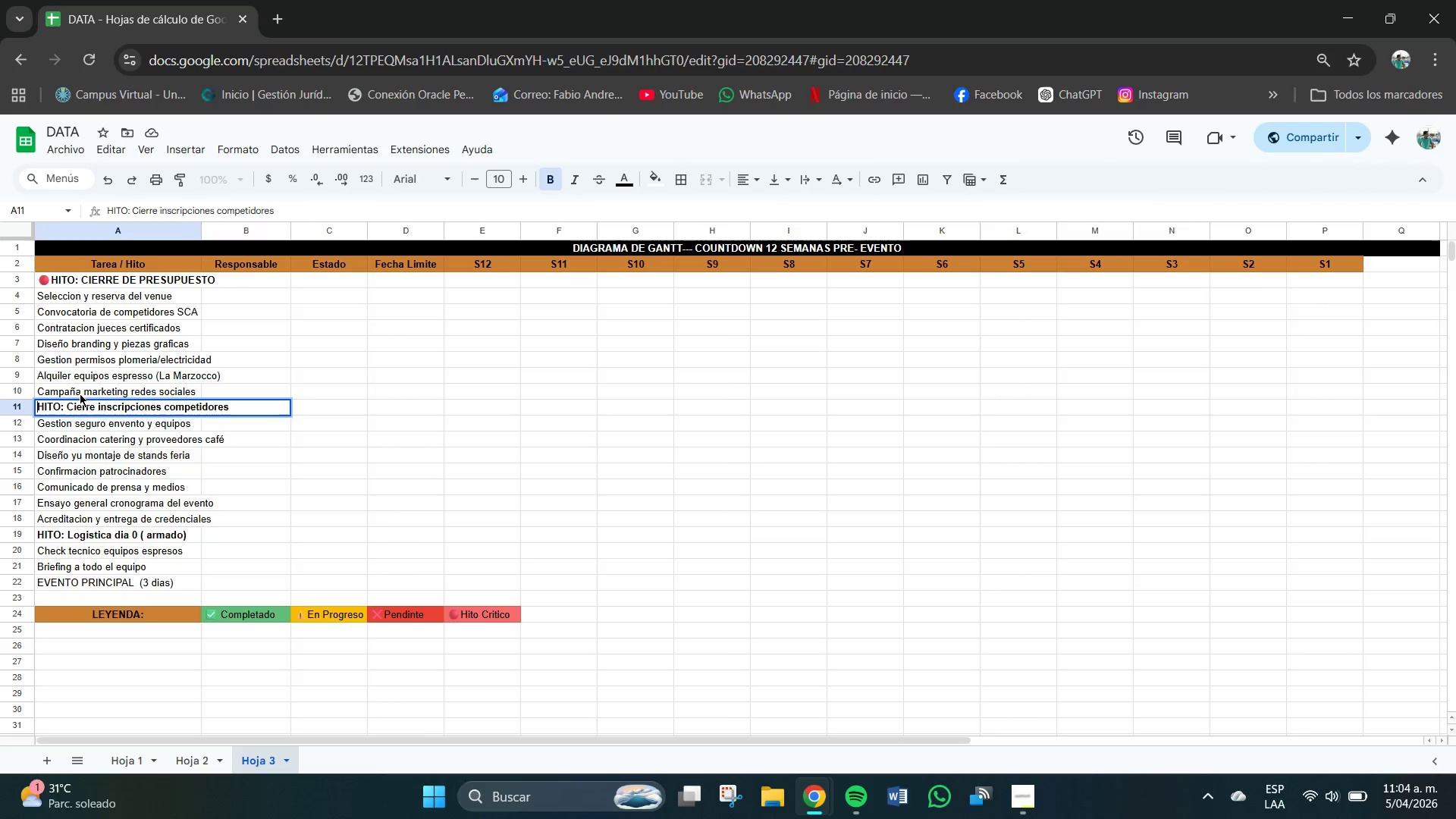 
left_click([81, 621])
 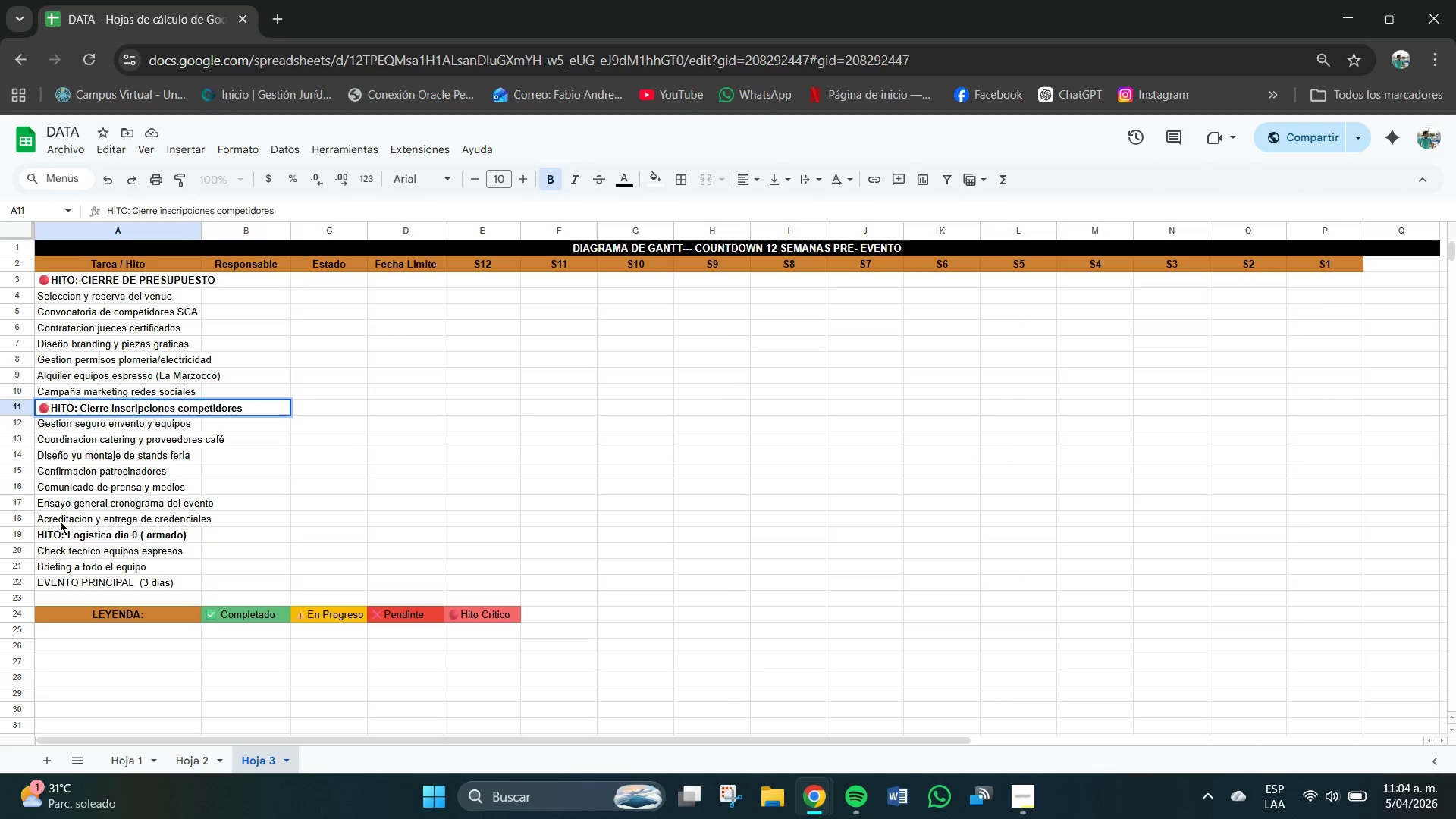 
left_click([37, 534])
 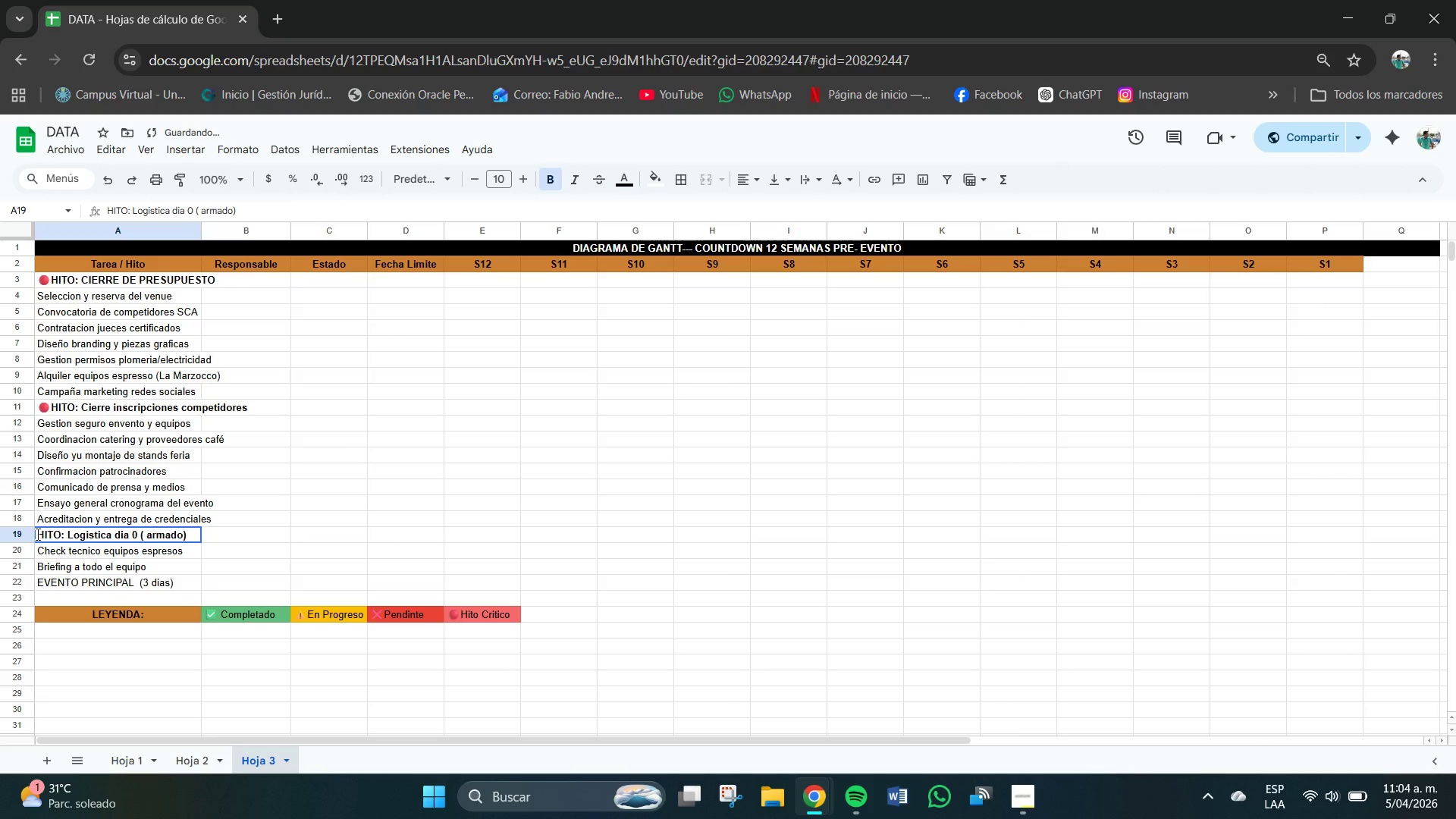 
triple_click([38, 535])
 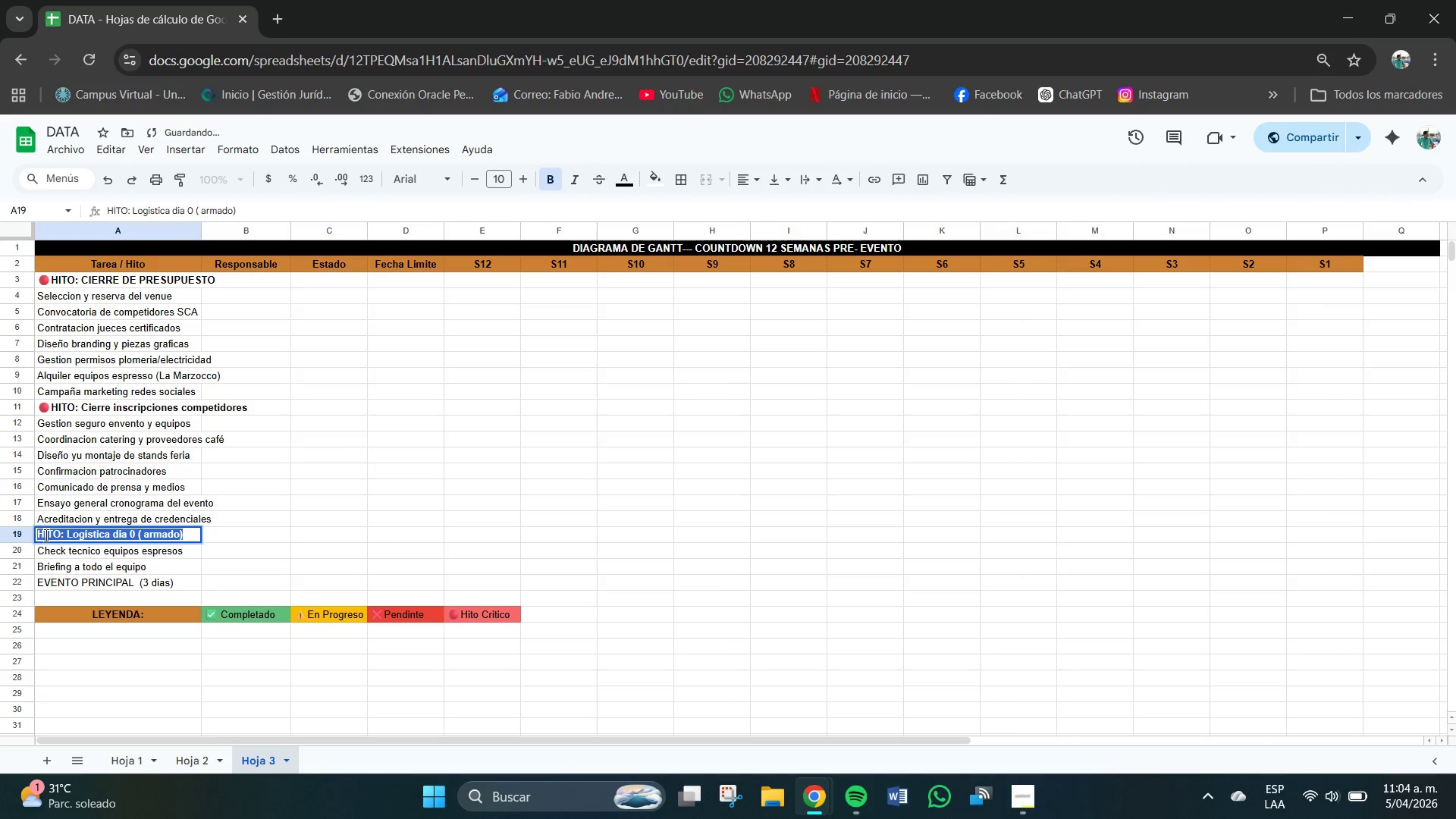 
triple_click([49, 535])
 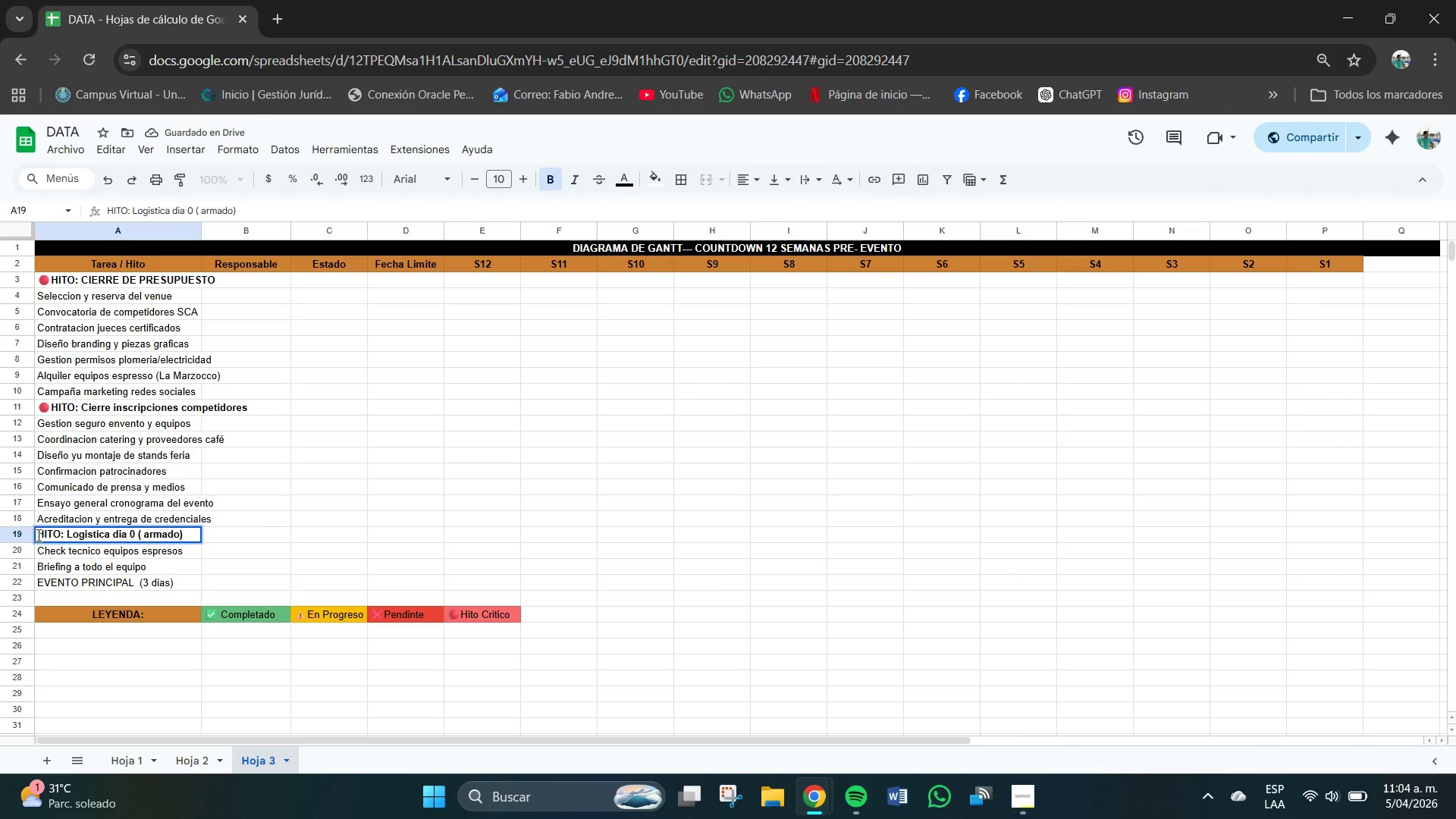 
double_click([41, 535])
 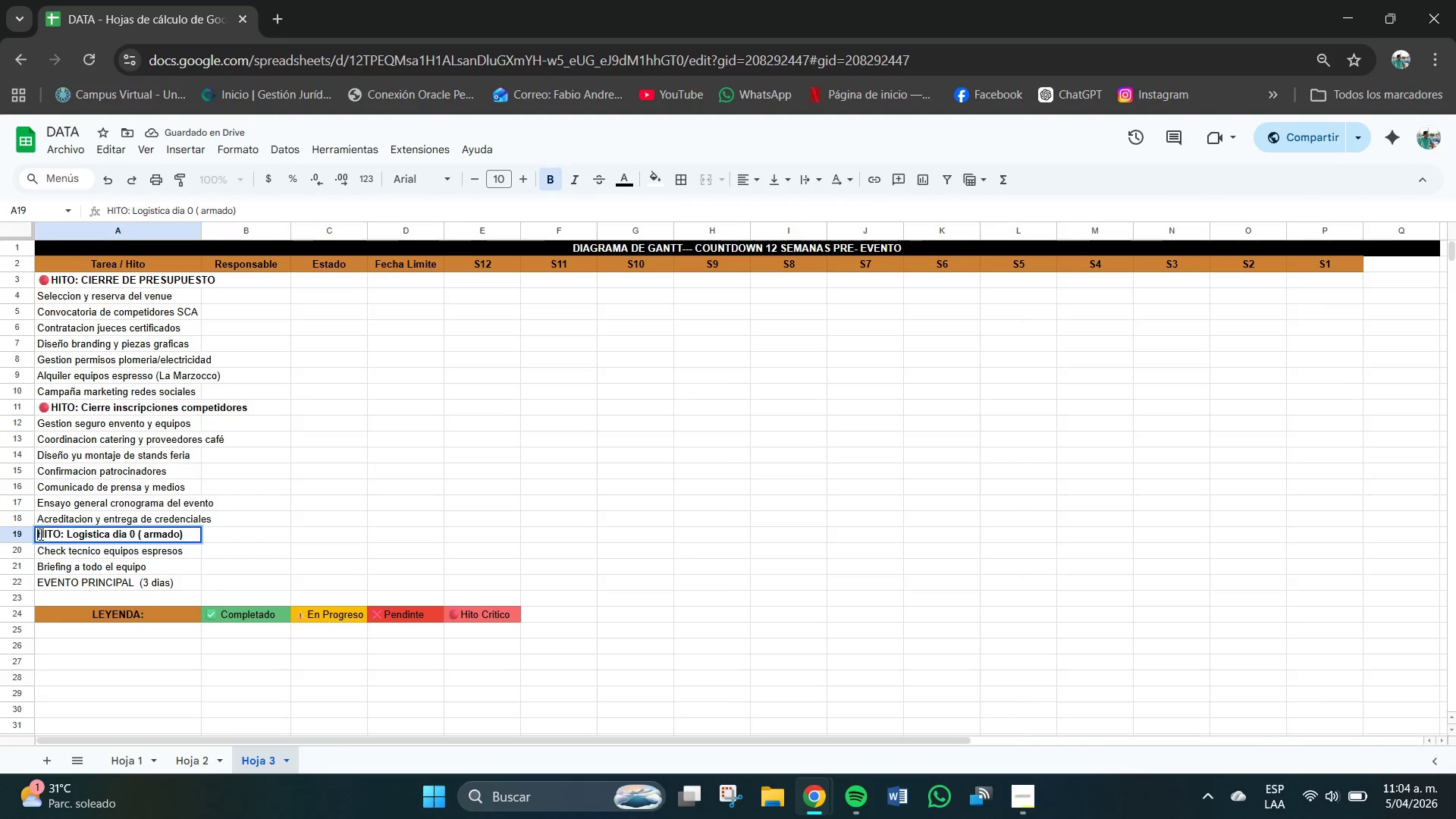 
key(ArrowLeft)
 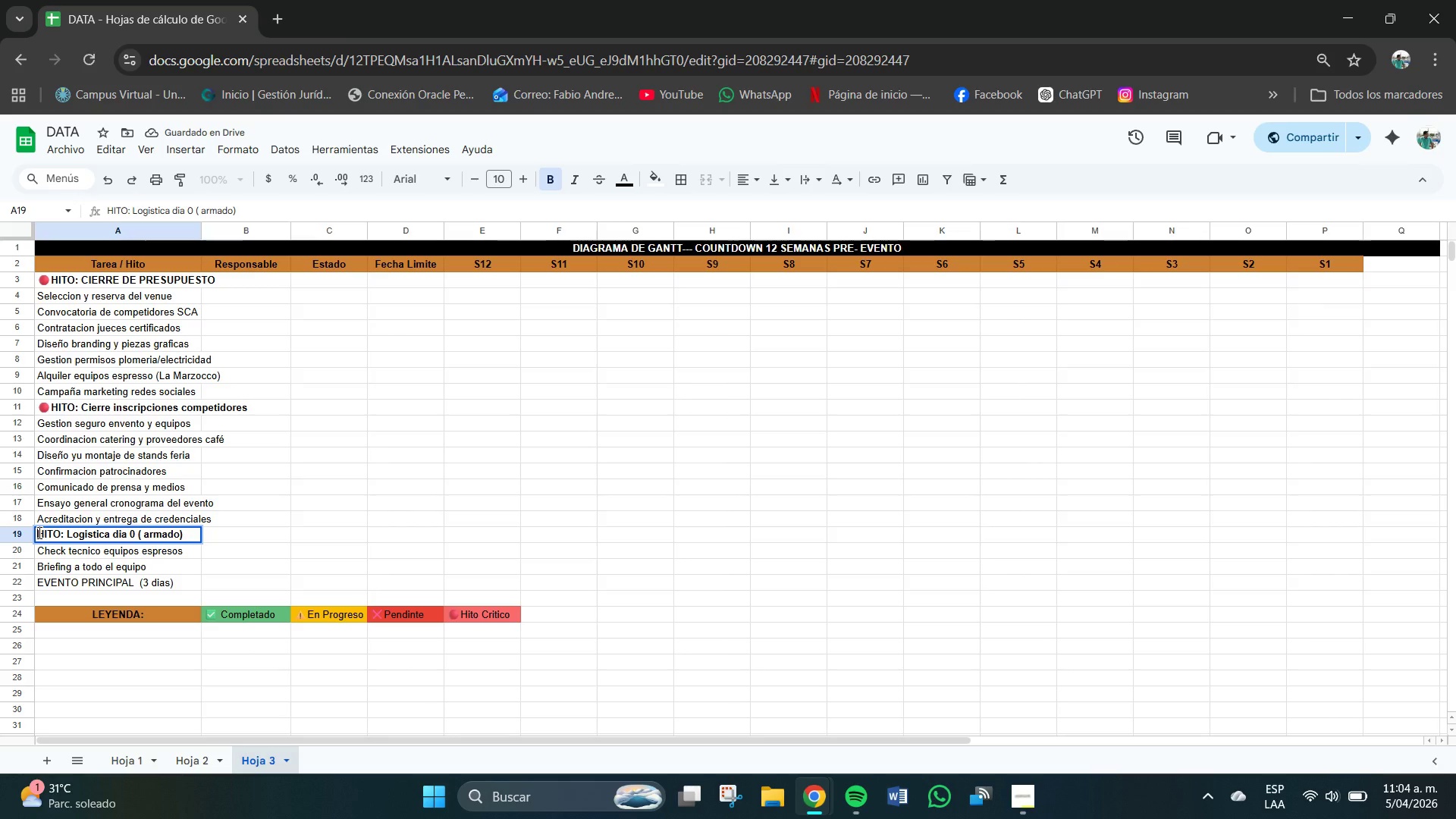 
key(ArrowLeft)
 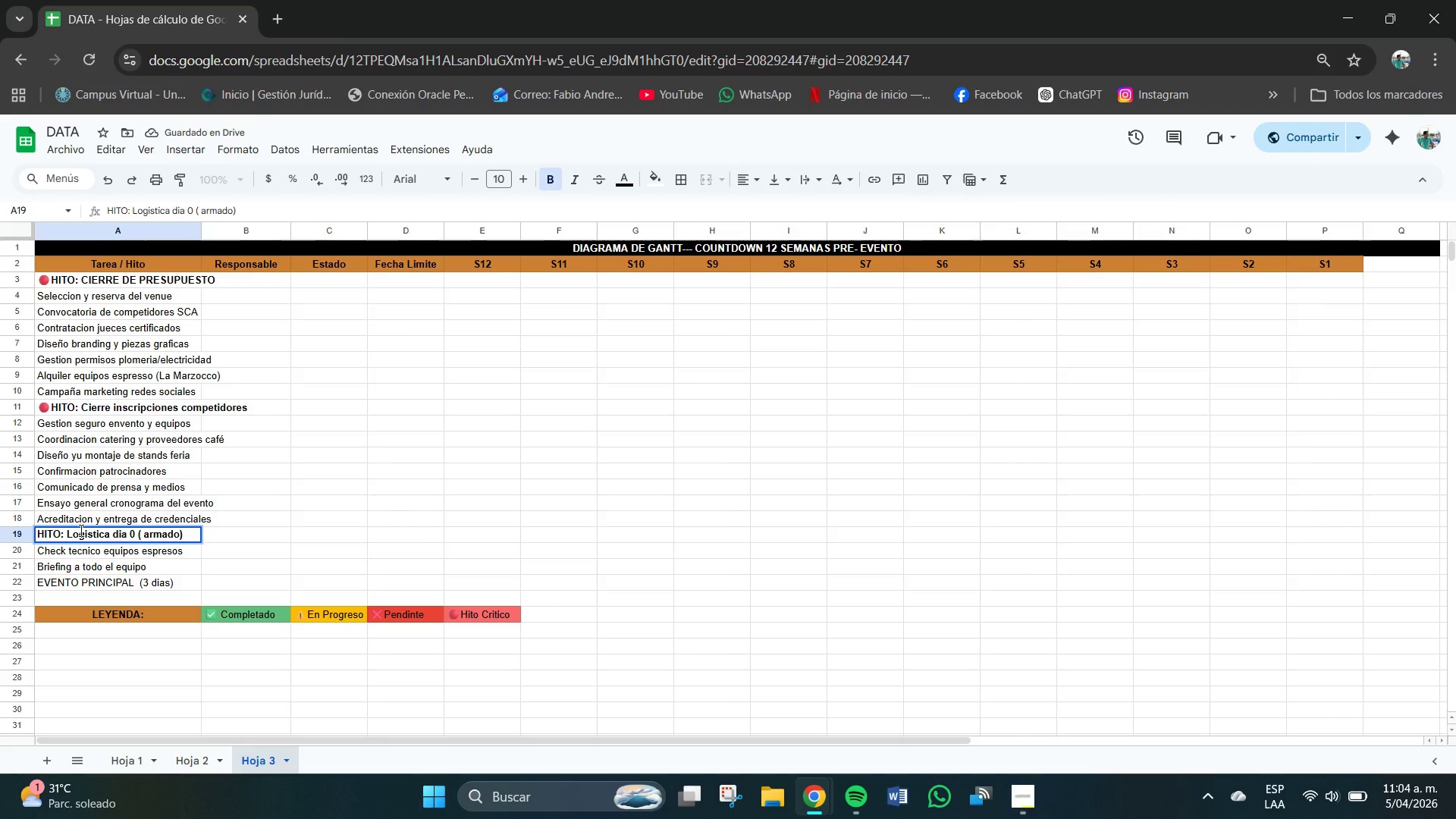 
key(Control+V)
 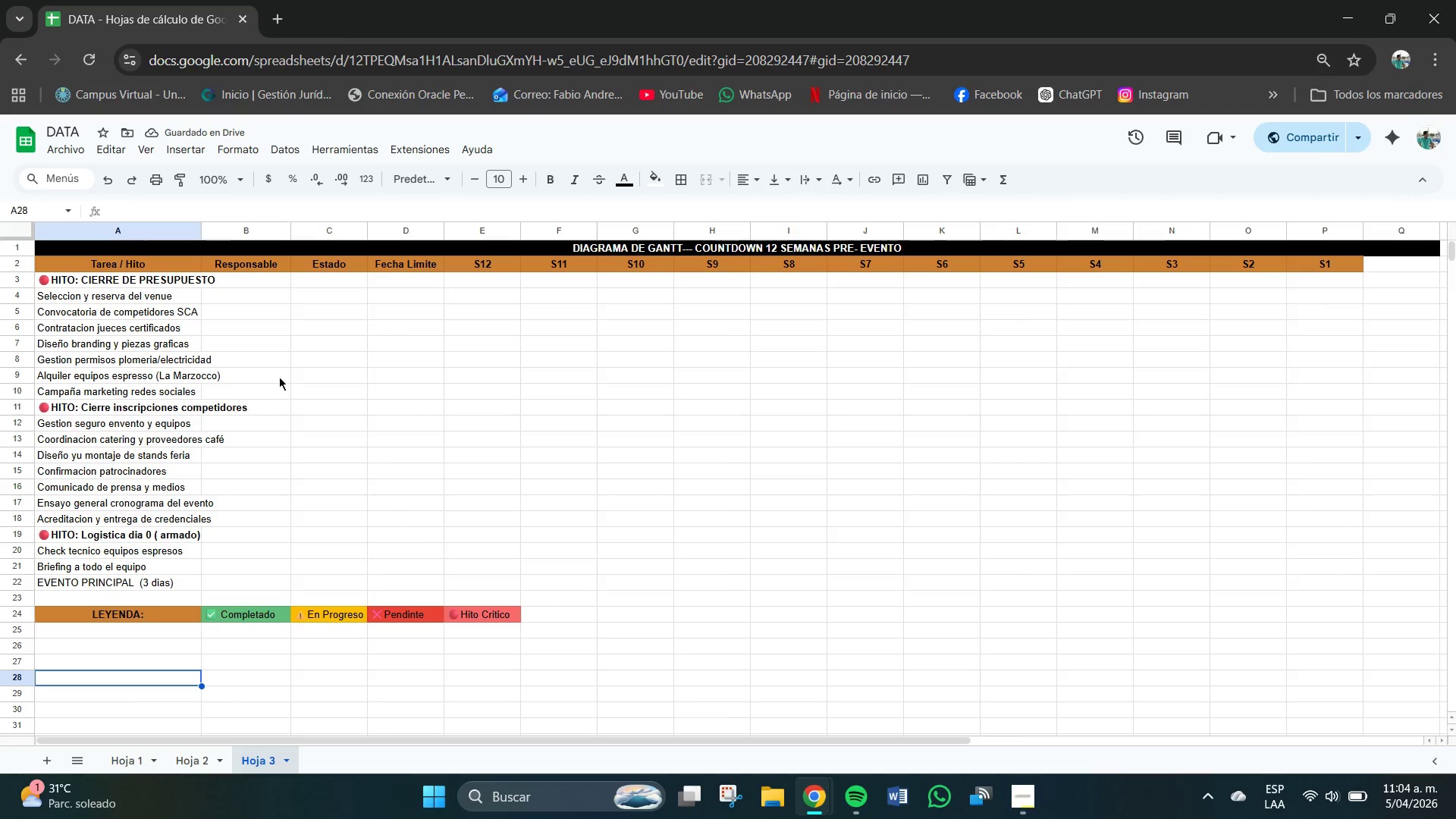 
double_click([249, 279])
 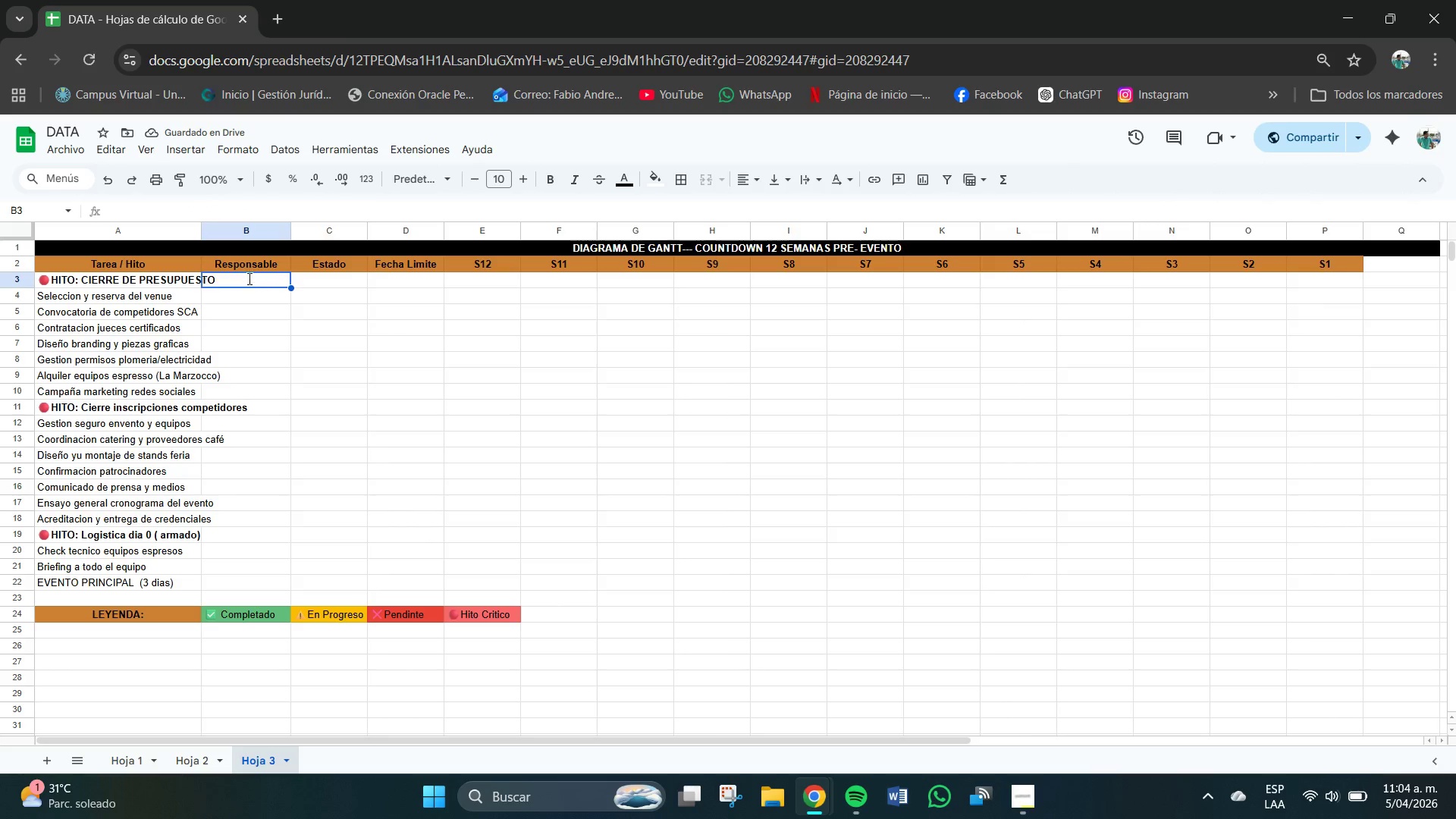 
triple_click([249, 279])
 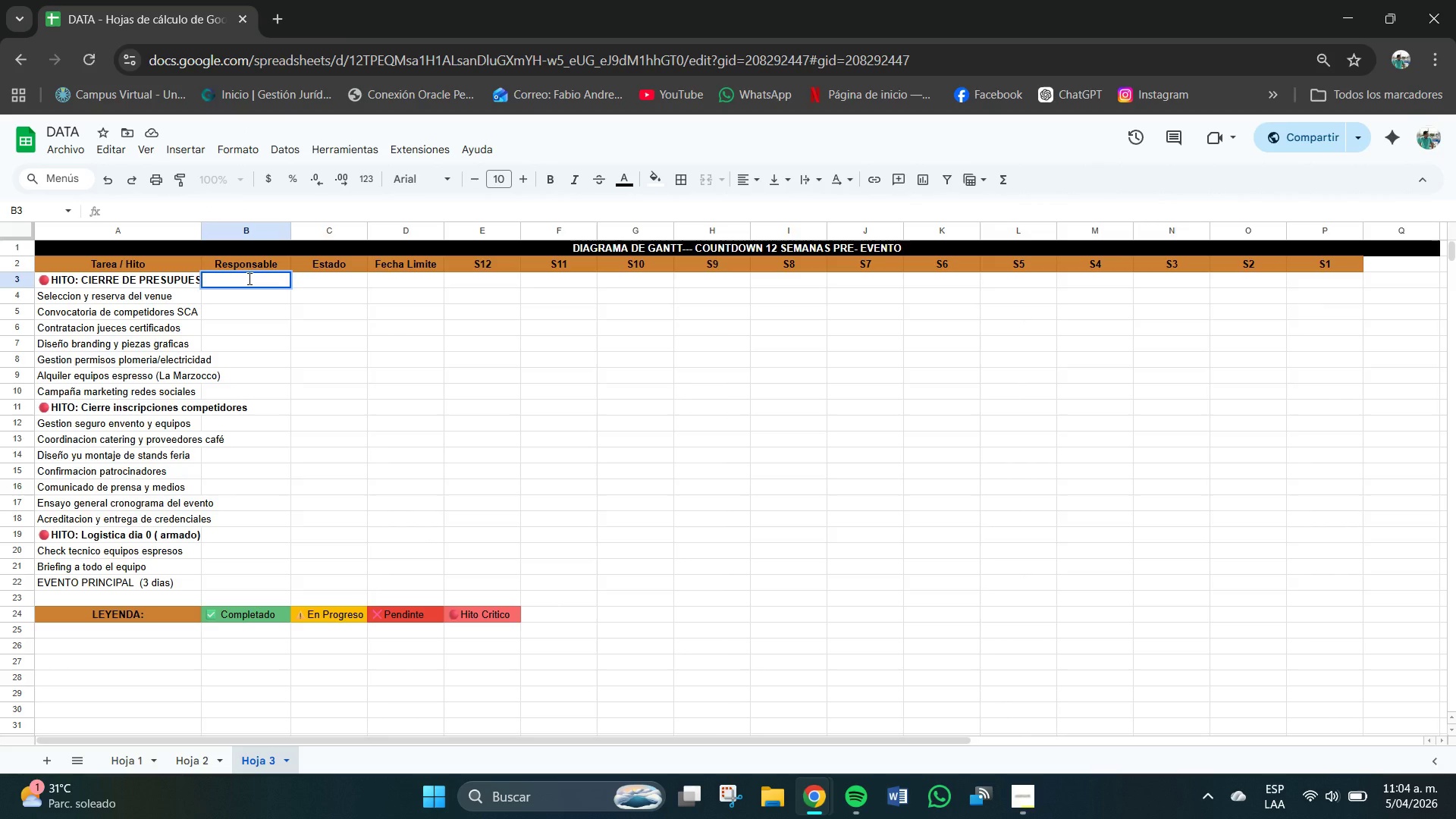 
left_click([249, 279])
 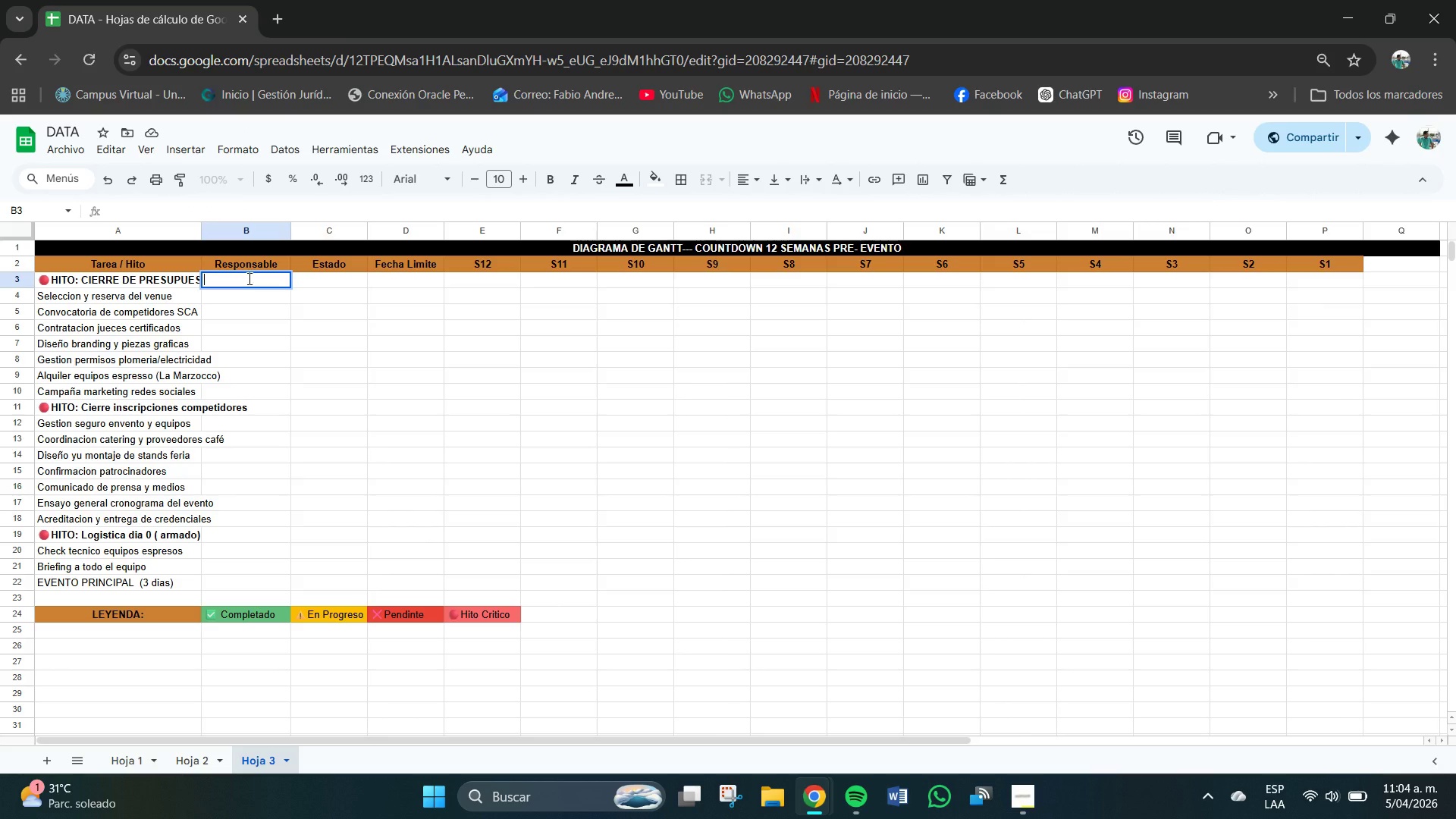 
type(Geren)
key(Backspace)
type(nte )
key(Backspace)
type( Operaciones)
 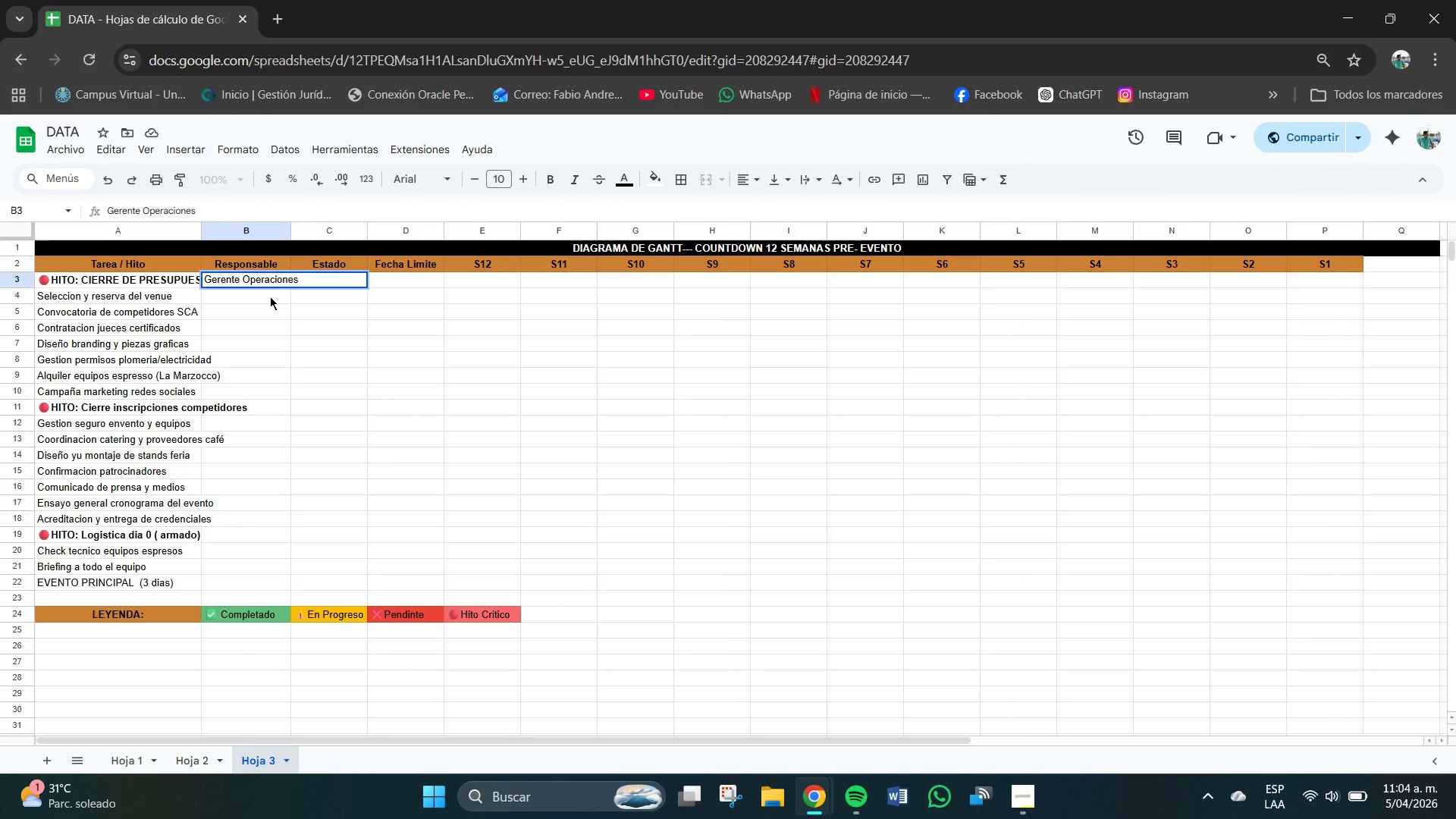 
left_click_drag(start_coordinate=[269, 296], to_coordinate=[302, 235])
 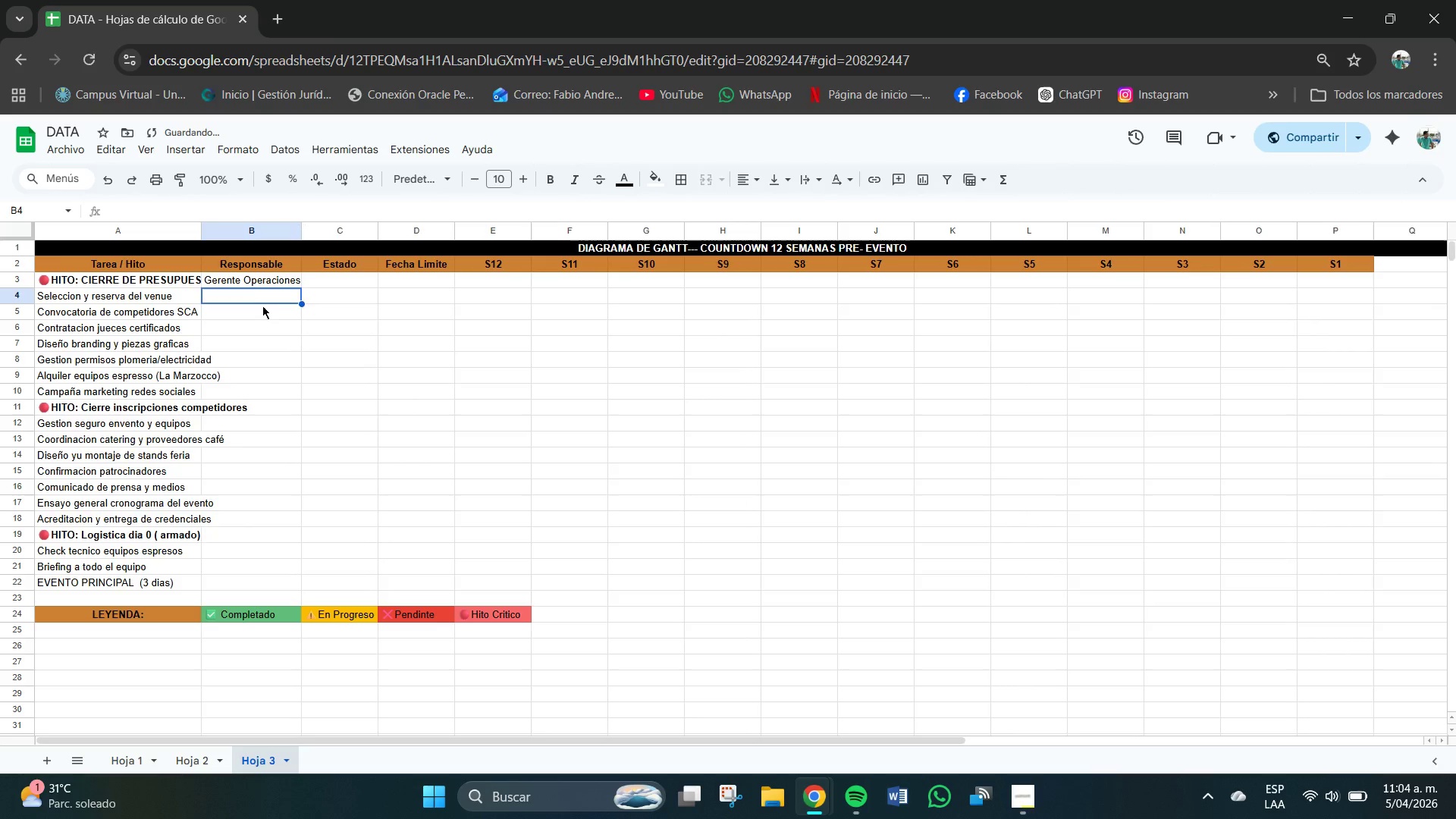 
left_click([262, 306])
 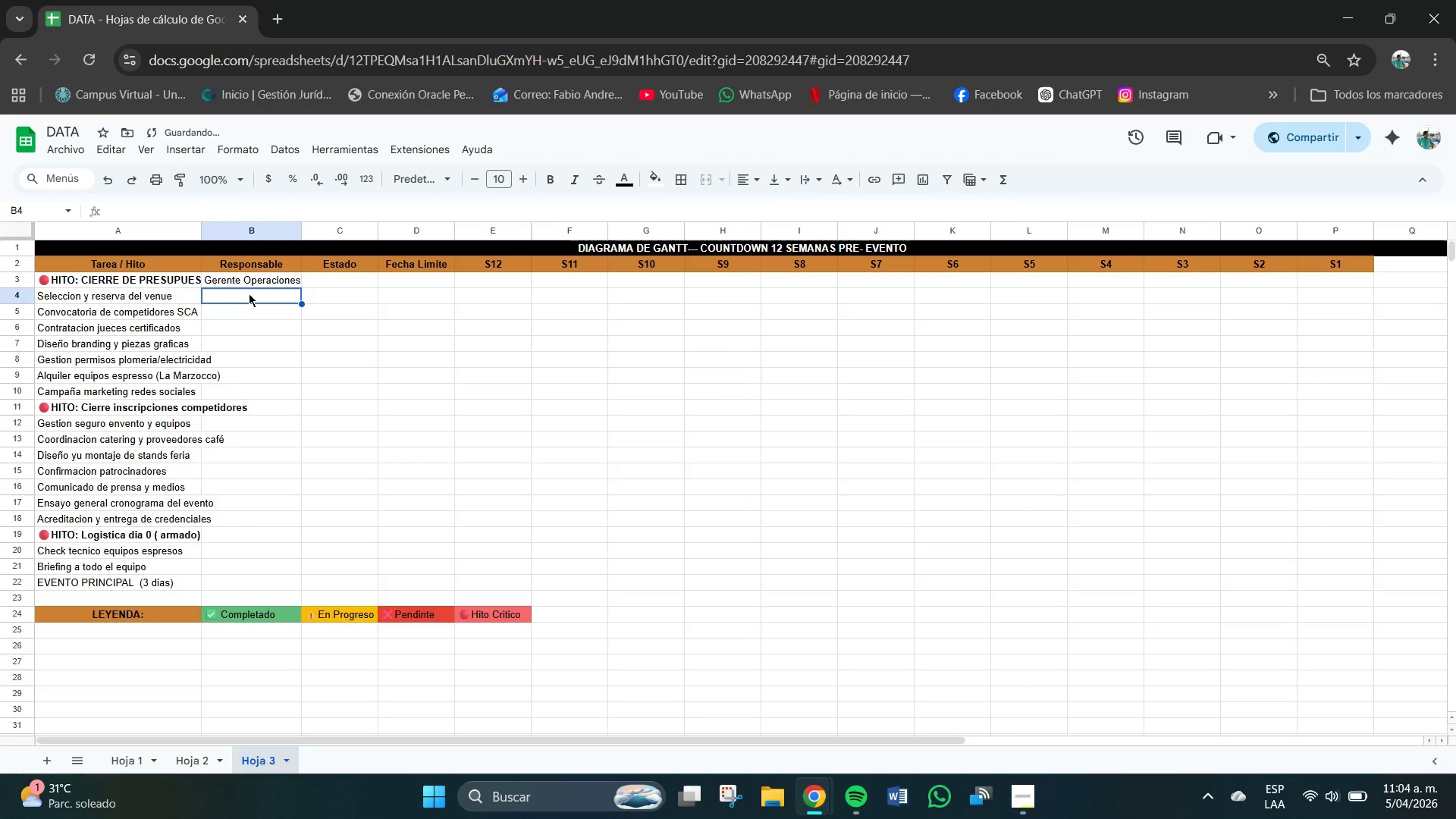 
double_click([249, 293])
 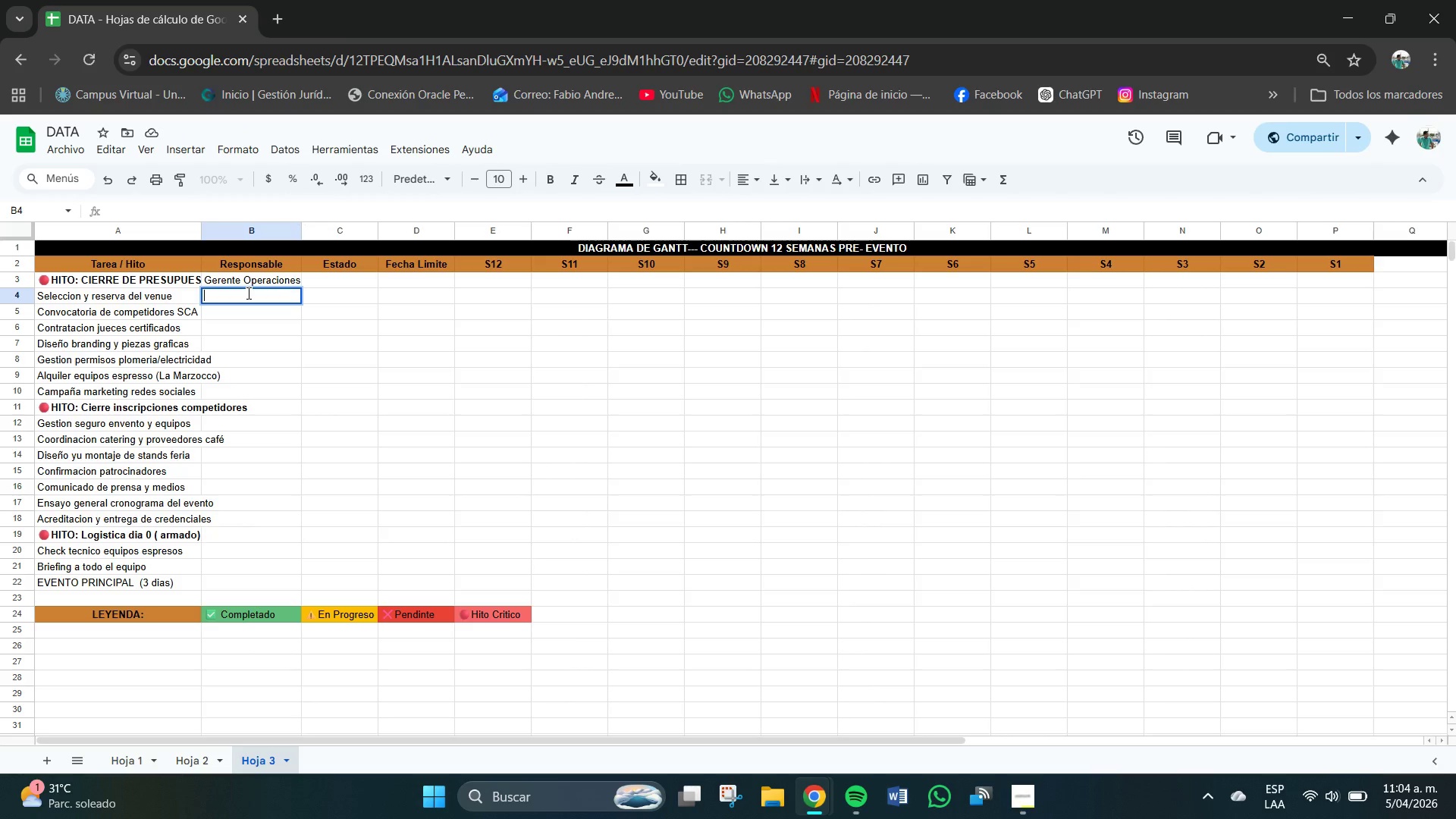 
left_click([249, 295])
 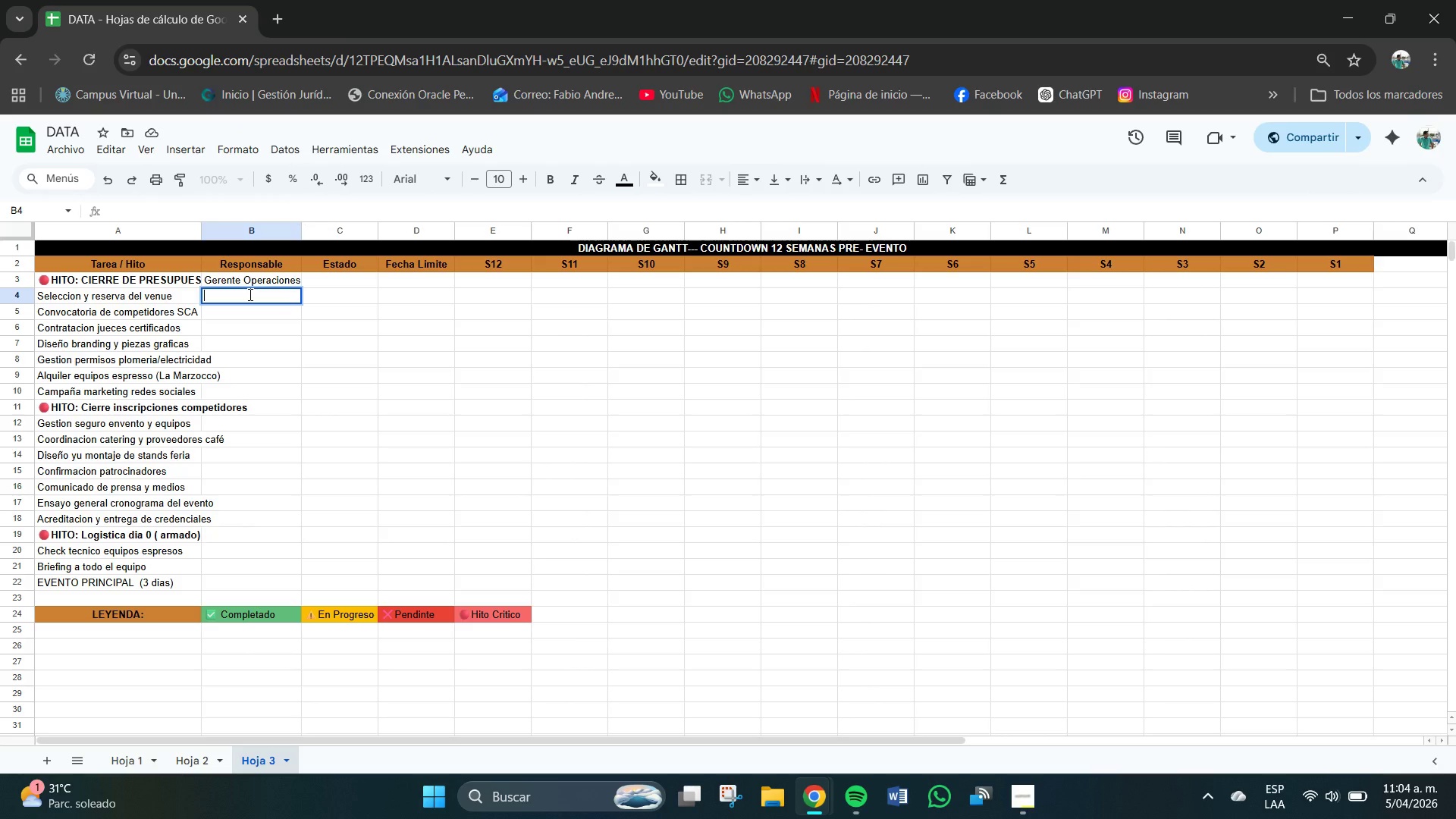 
type(Gwe)
key(Backspace)
type(ere)
key(Backspace)
key(Backspace)
key(Backspace)
type(n)
key(Backspace)
type(rente Operaciones)
 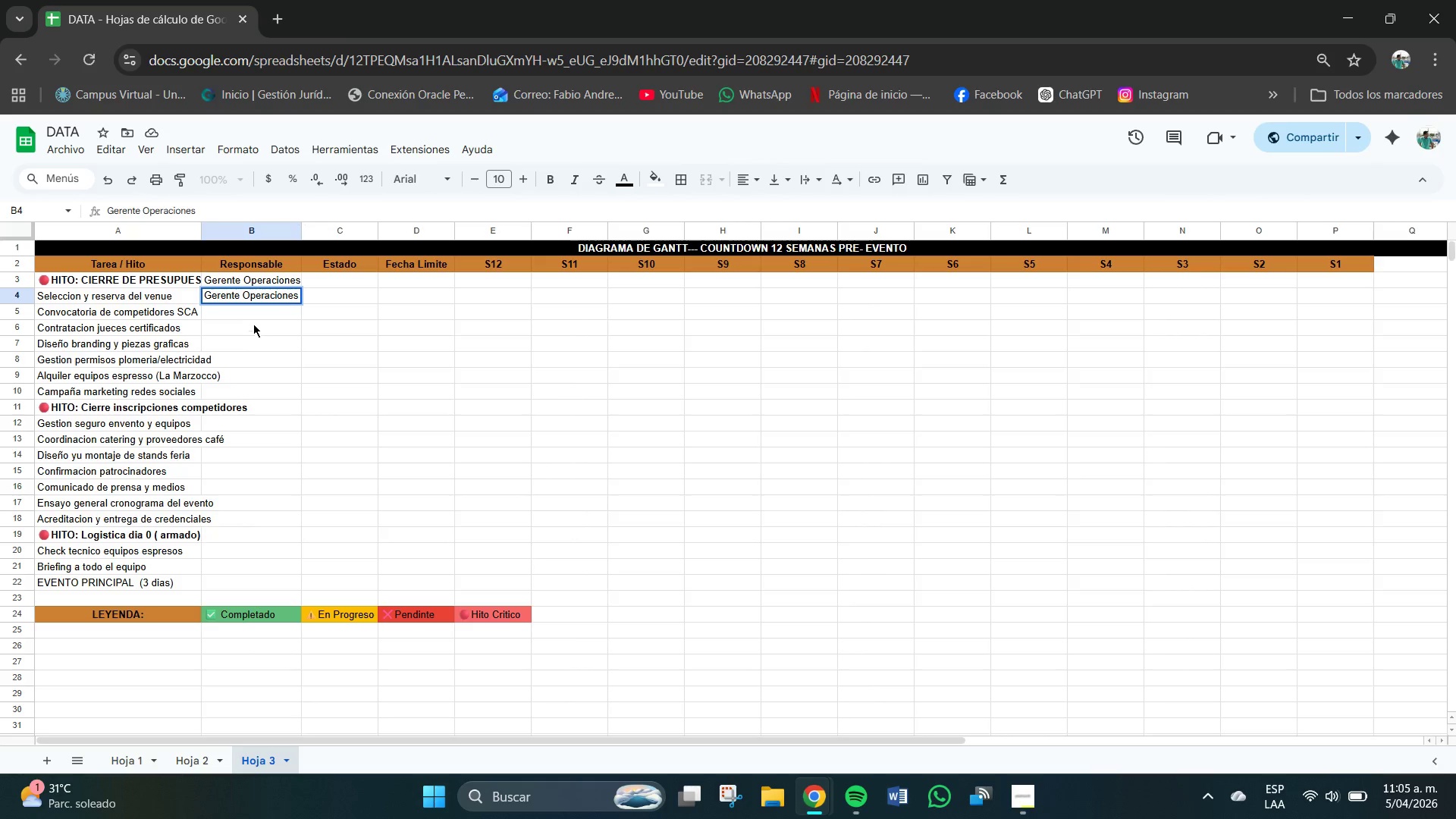 
left_click([239, 310])
 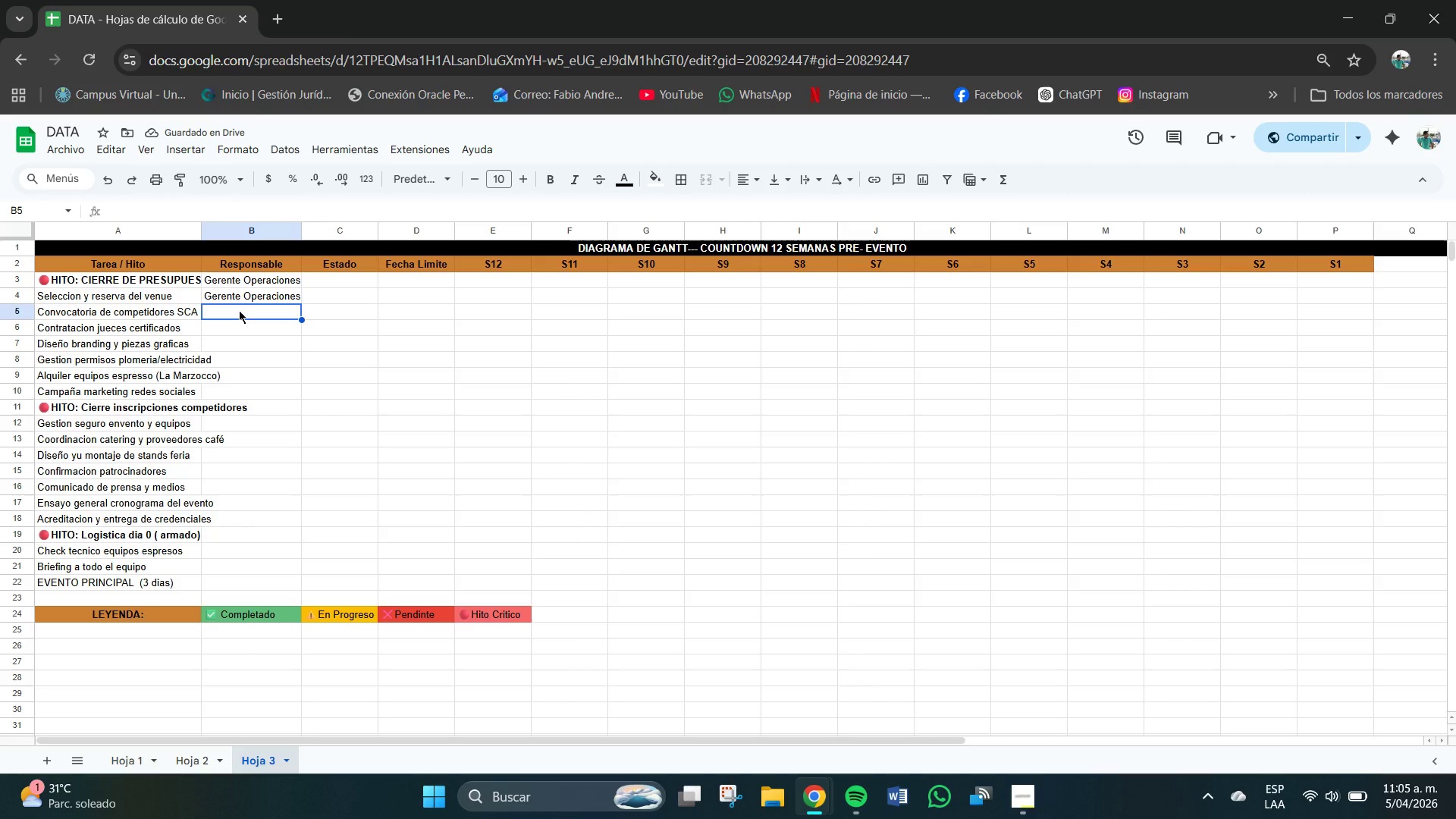 
left_click([239, 310])
 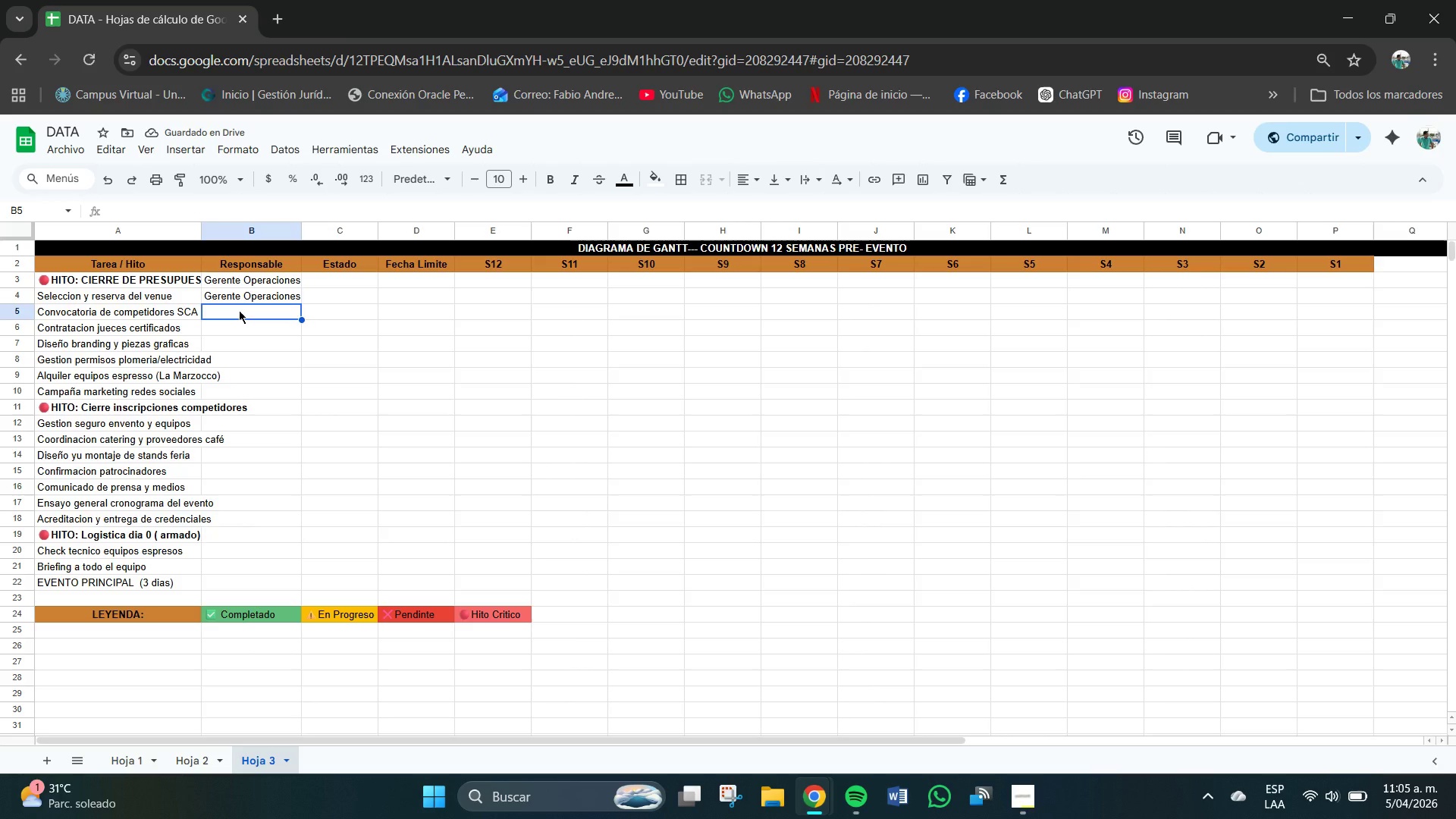 
type(Coodrina)
key(Backspace)
key(Backspace)
key(Backspace)
key(Backspace)
key(Backspace)
type(rdinador)
 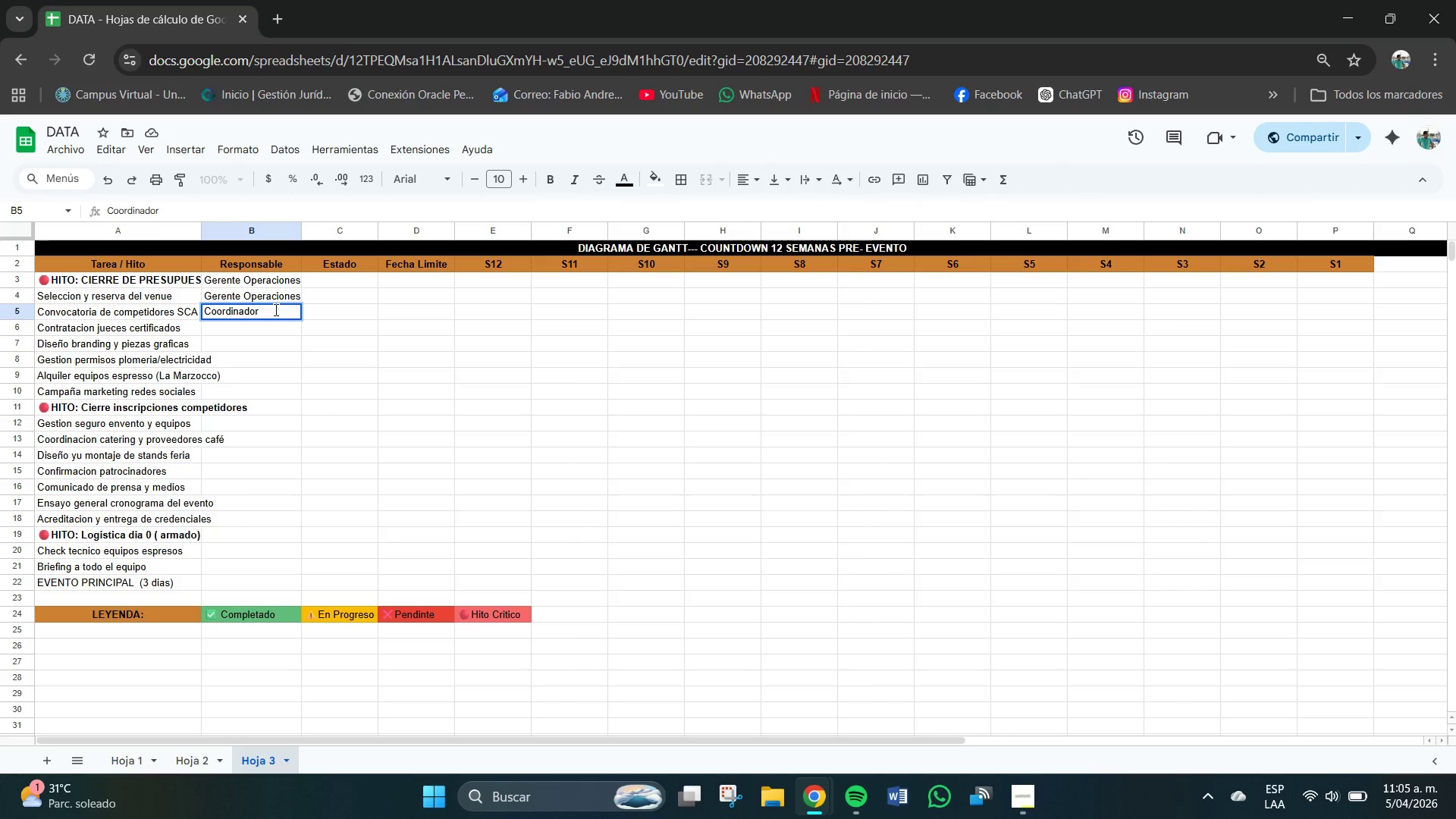 
key(CapsLock)
 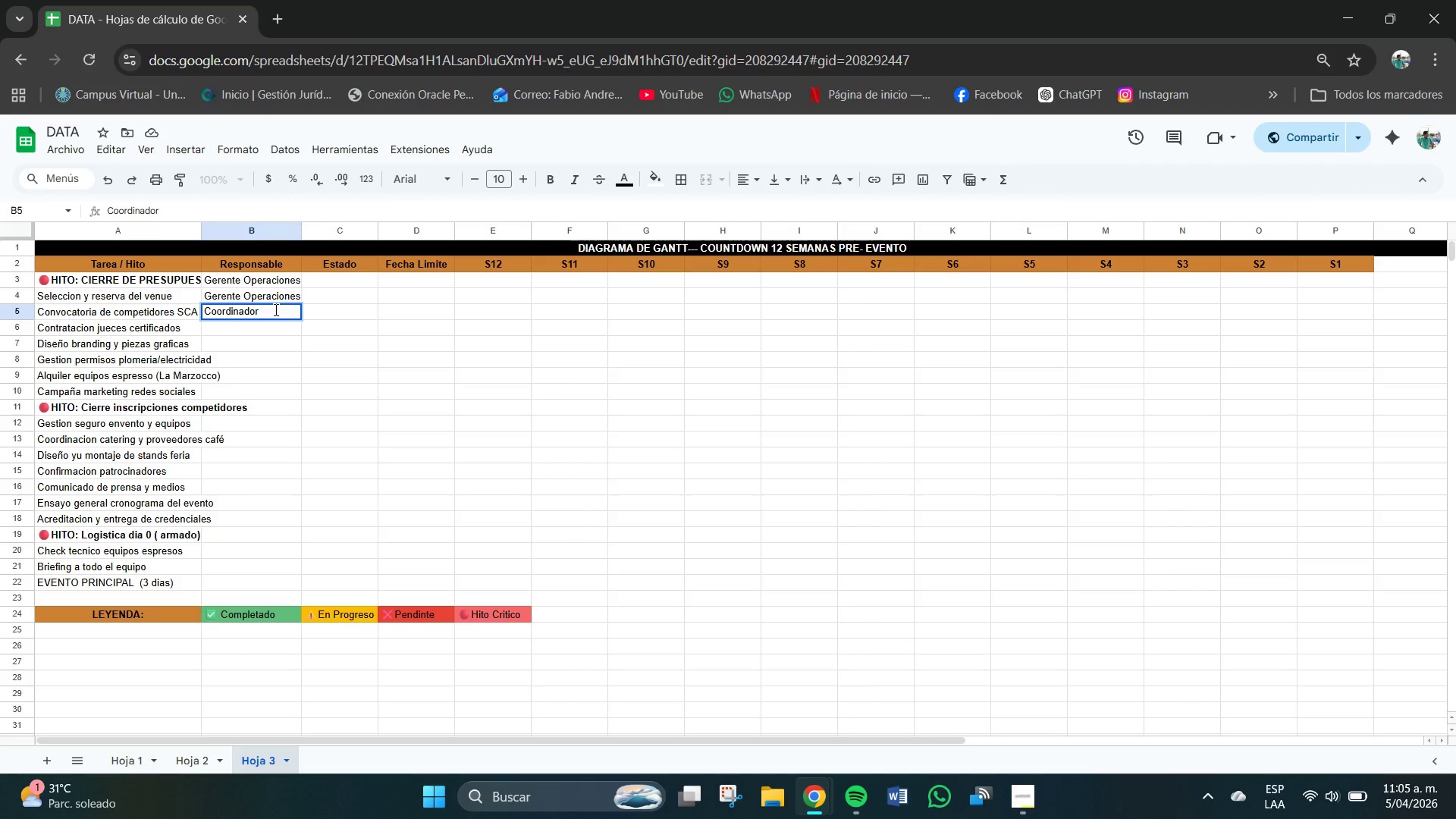 
type(S)
key(Backspace)
type( SCA)
 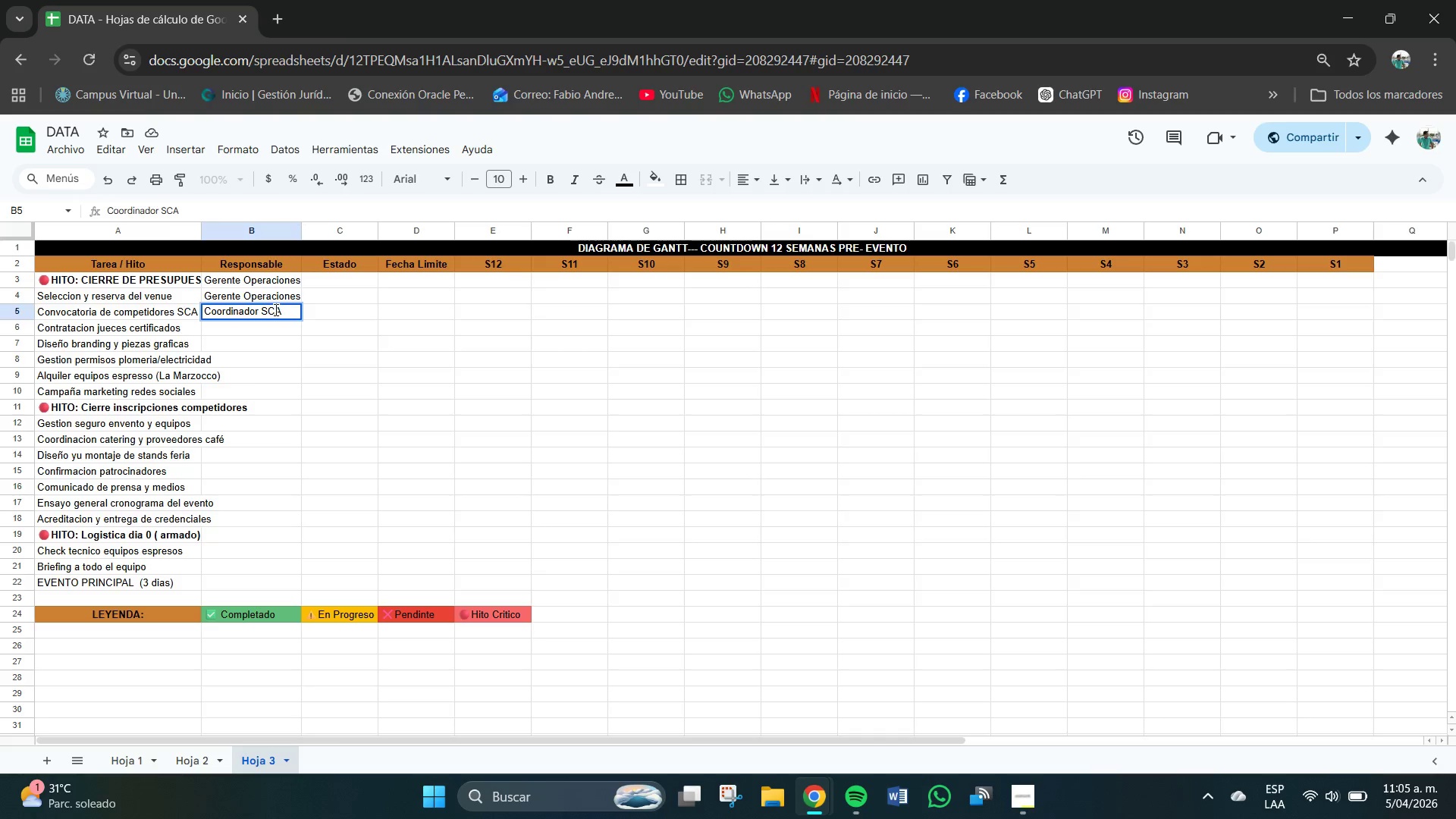 
key(Enter)
 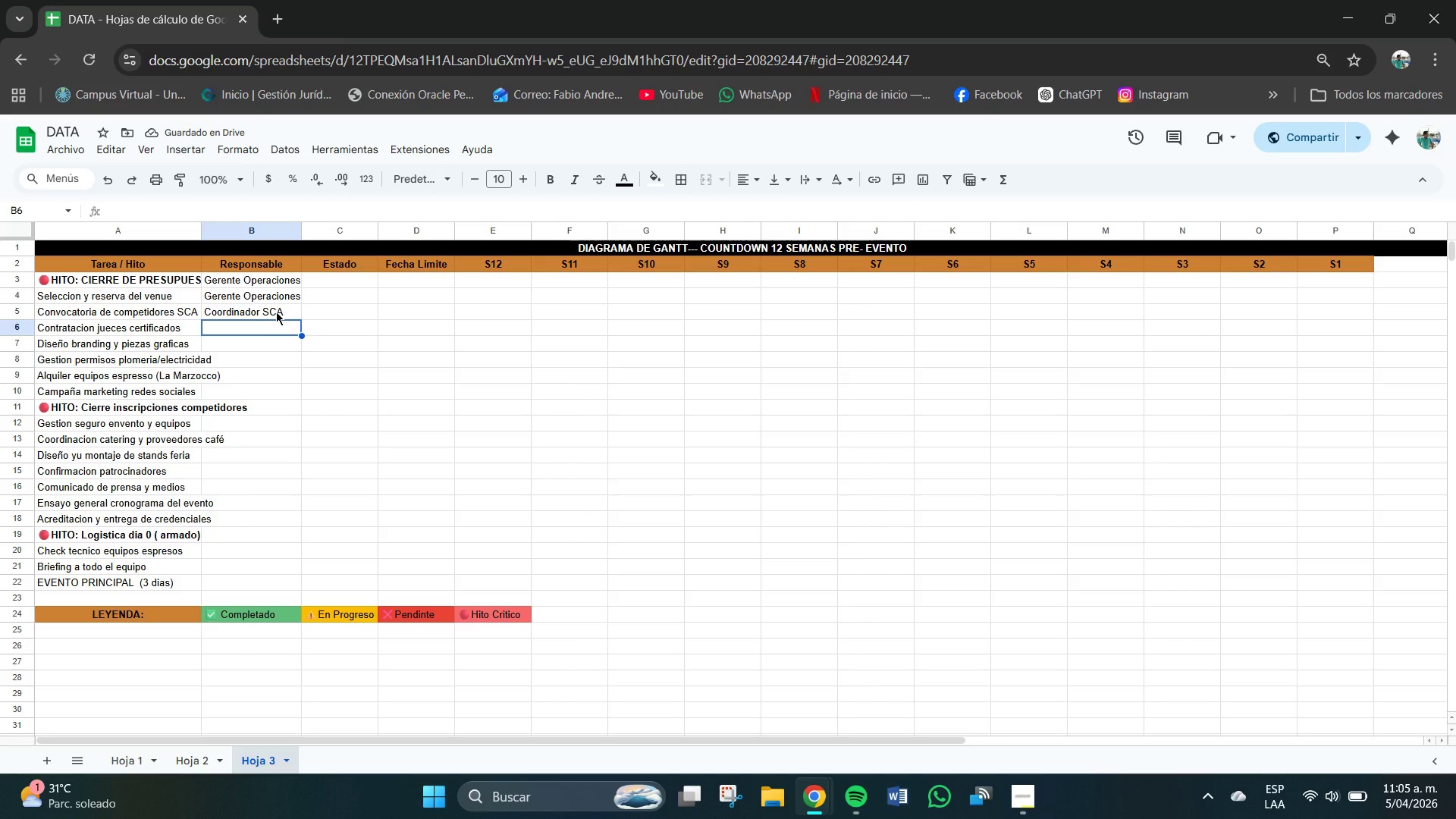 
double_click([268, 331])
 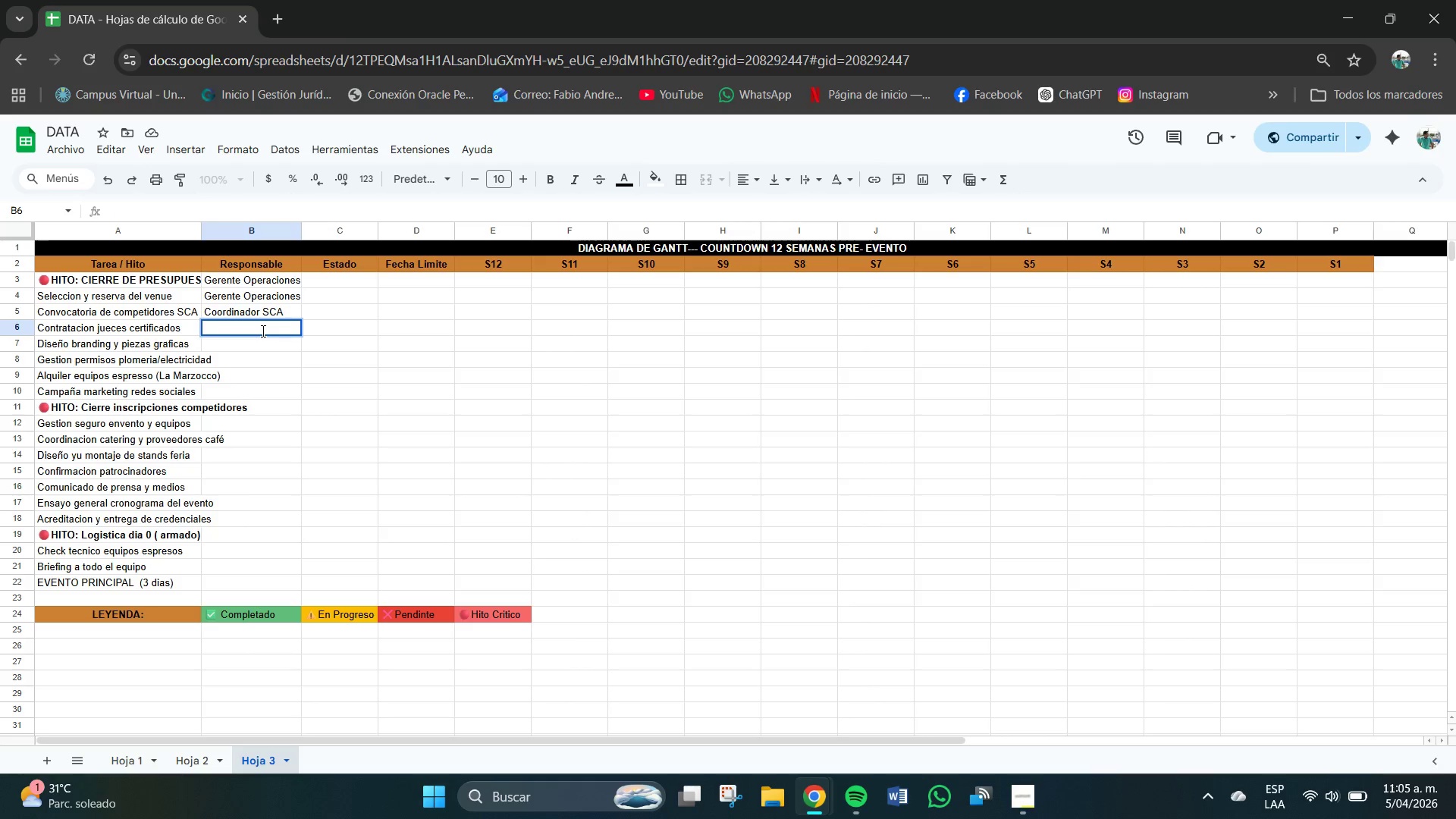 
type(RRH)
 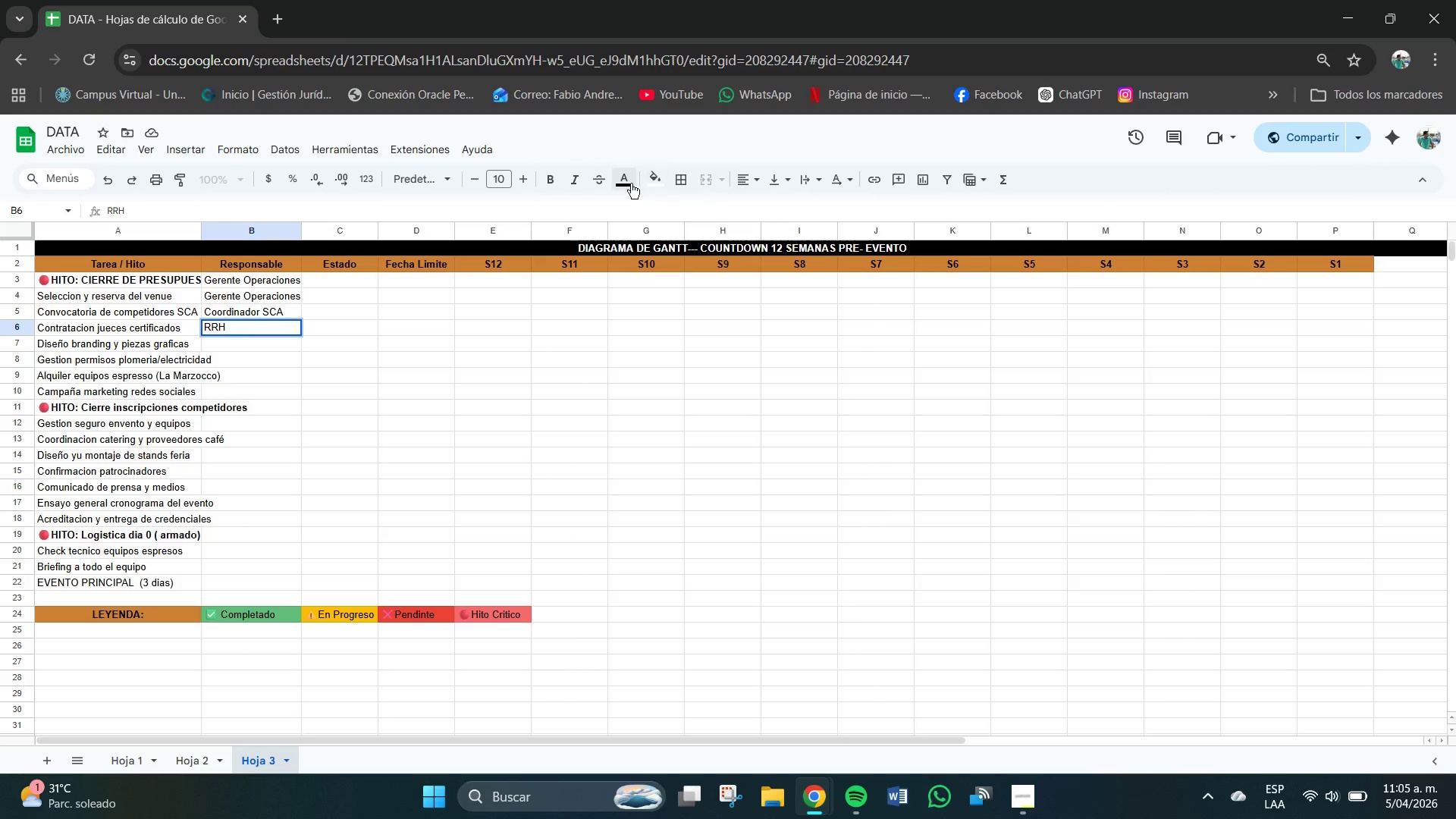 
double_click([775, 207])
 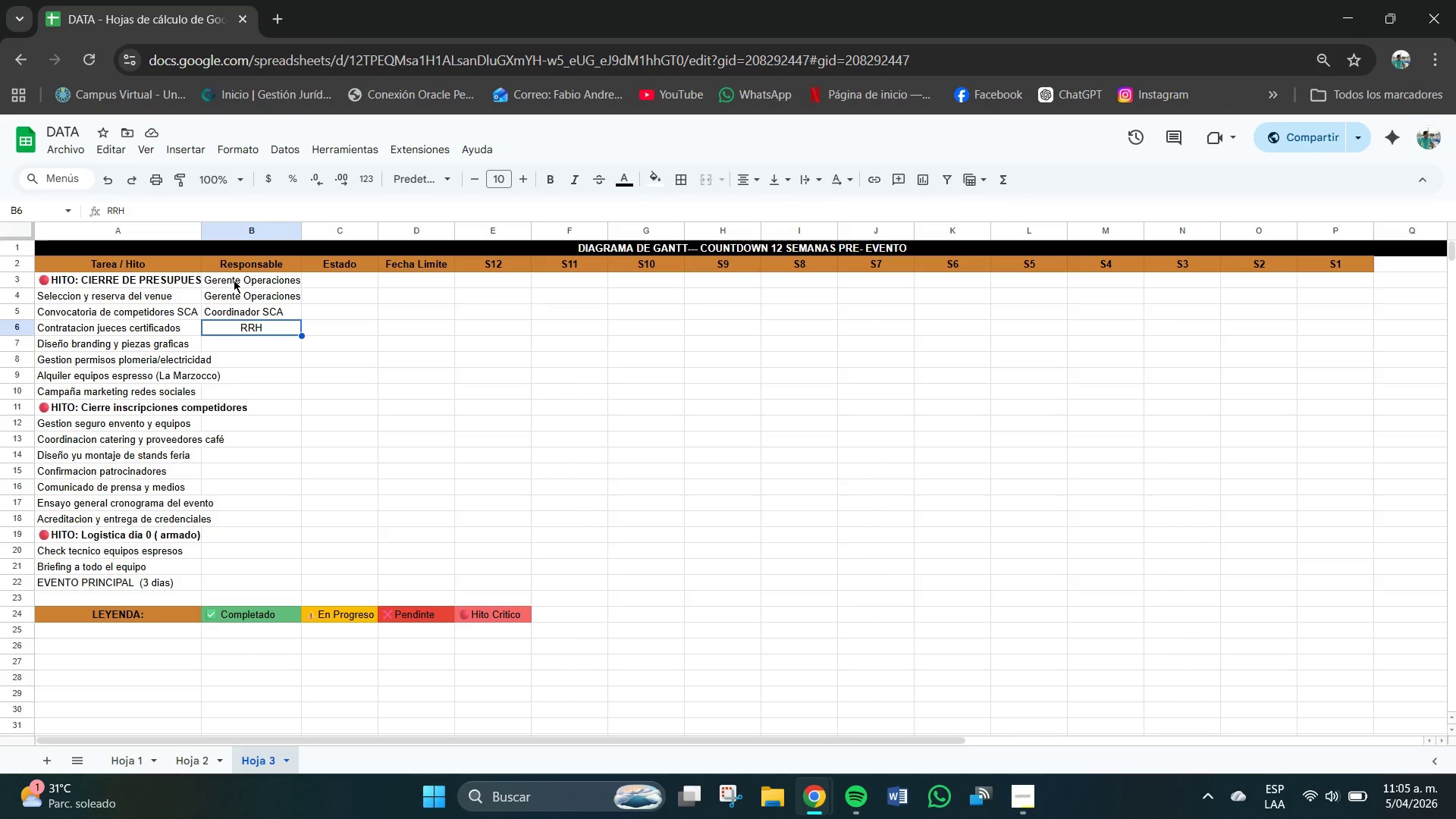 
wait(7.2)
 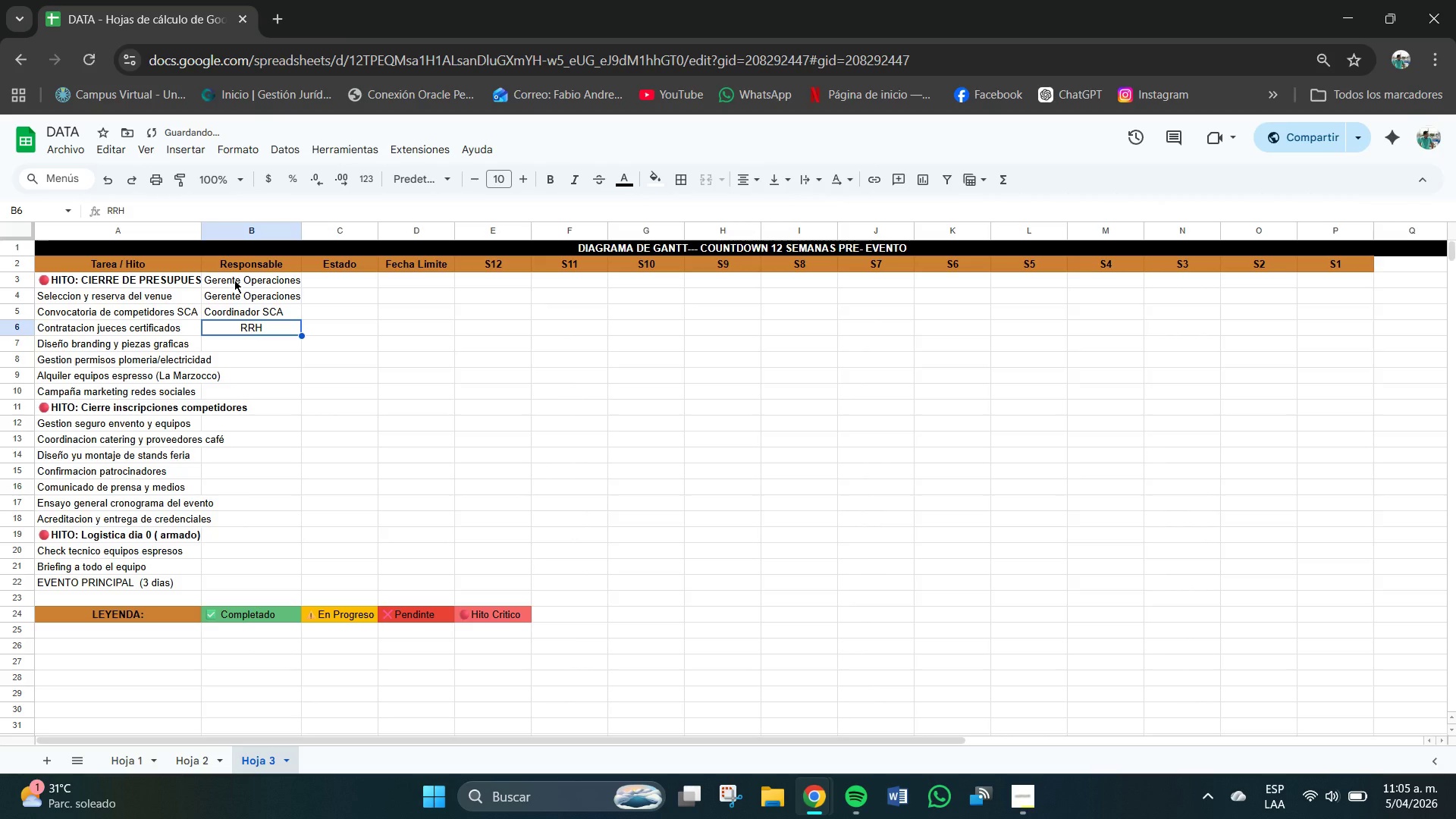 
left_click_drag(start_coordinate=[217, 279], to_coordinate=[235, 312])
 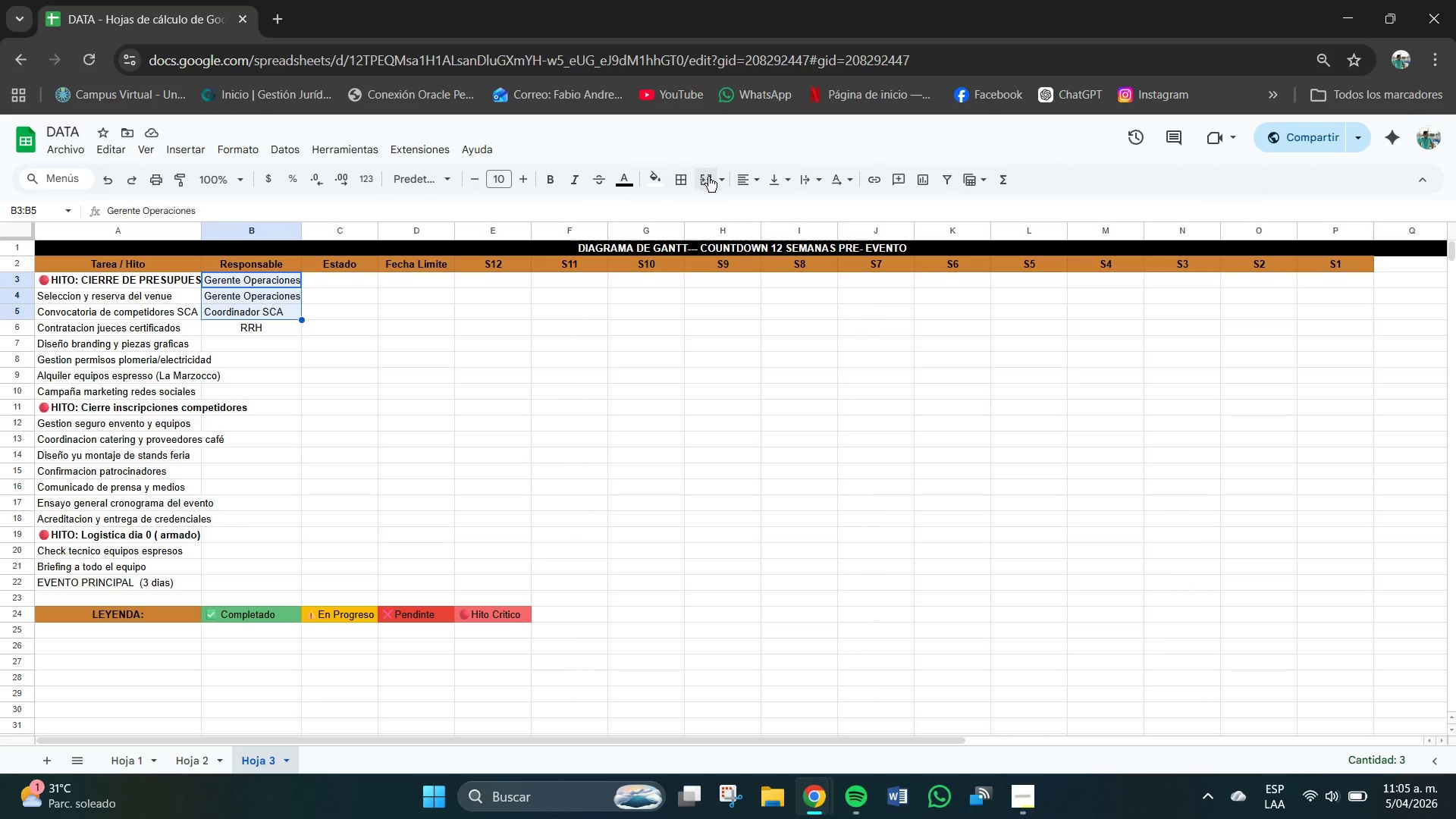 
left_click([742, 177])
 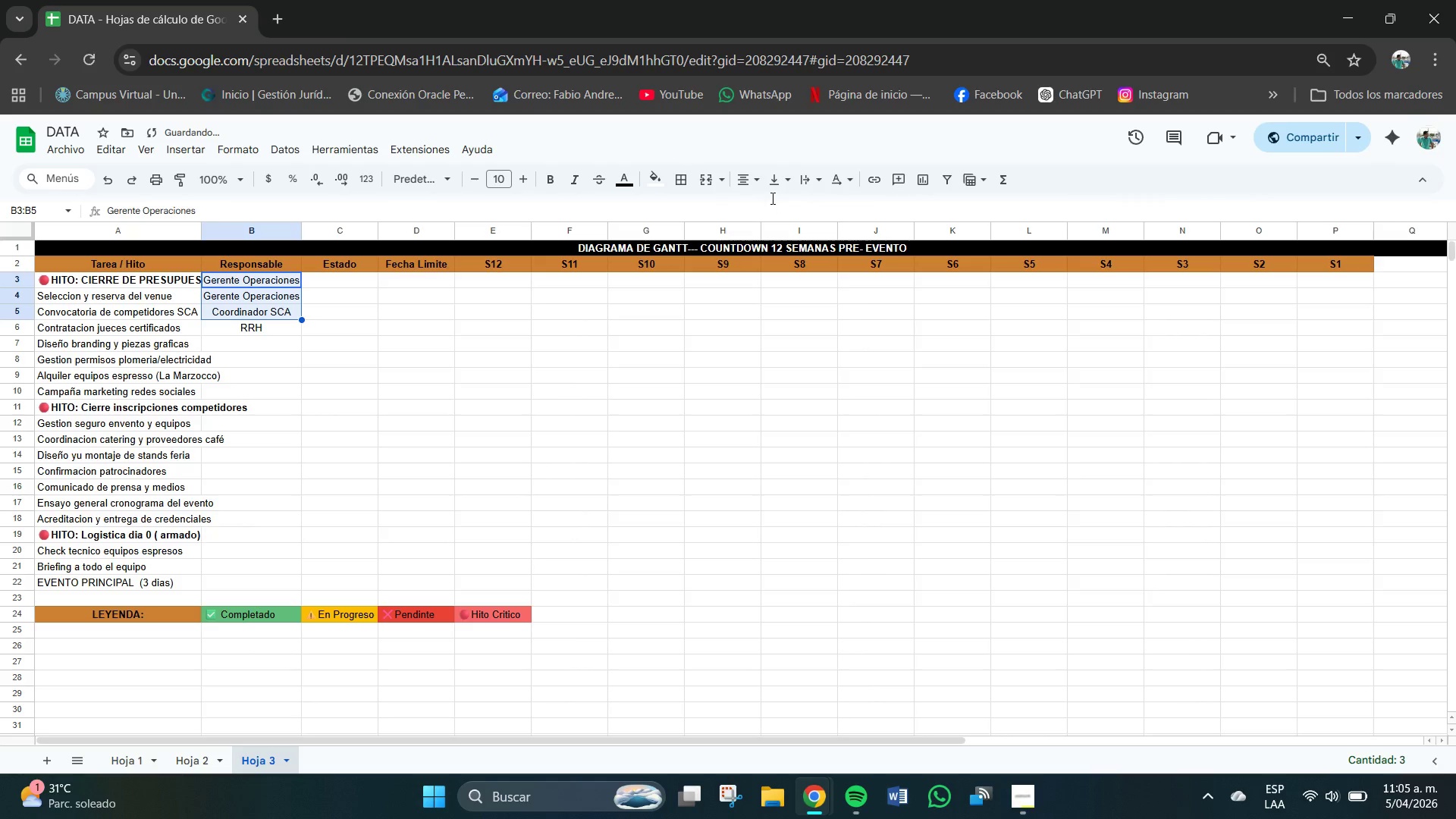 
double_click([778, 183])
 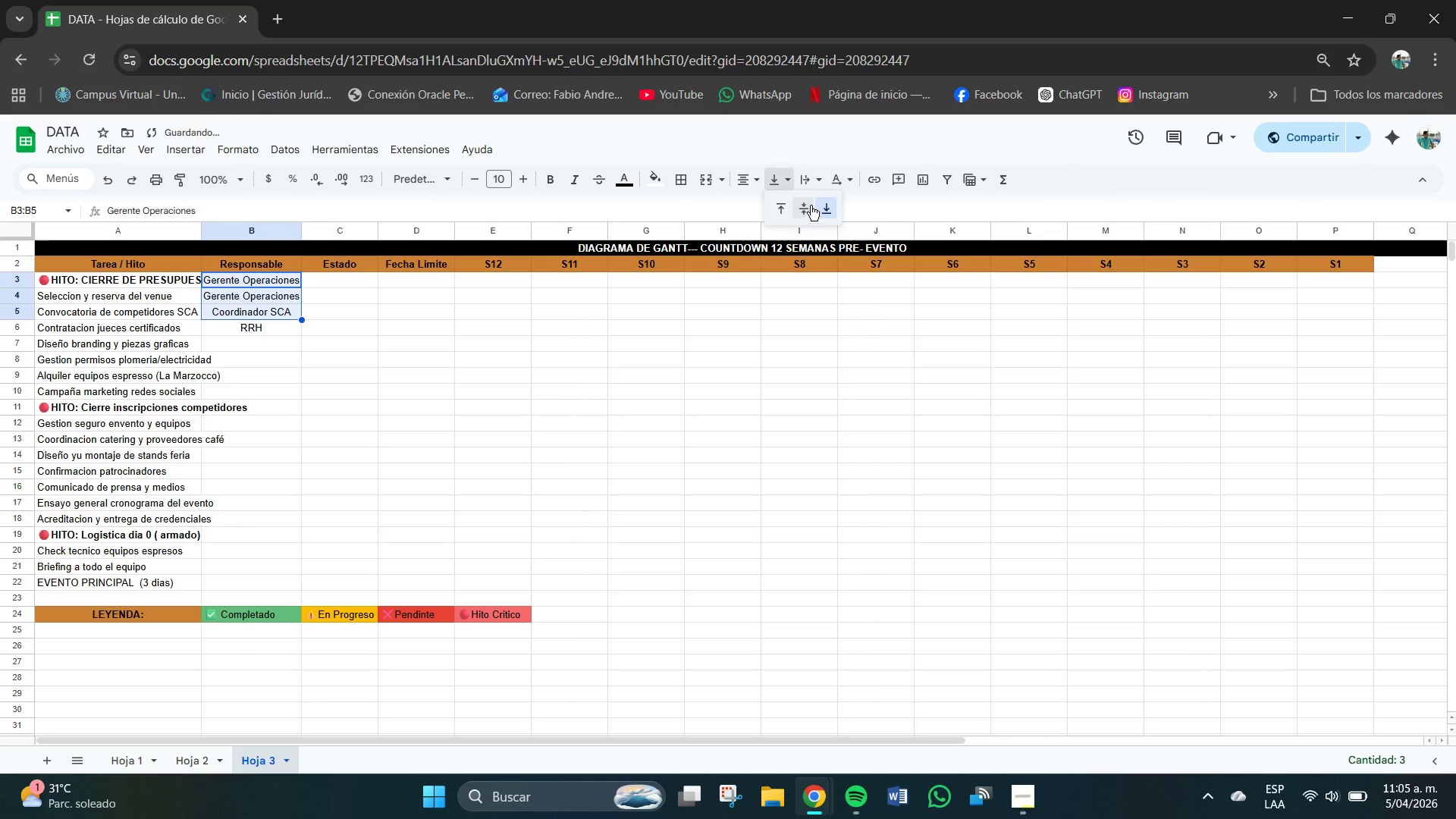 
left_click([808, 204])
 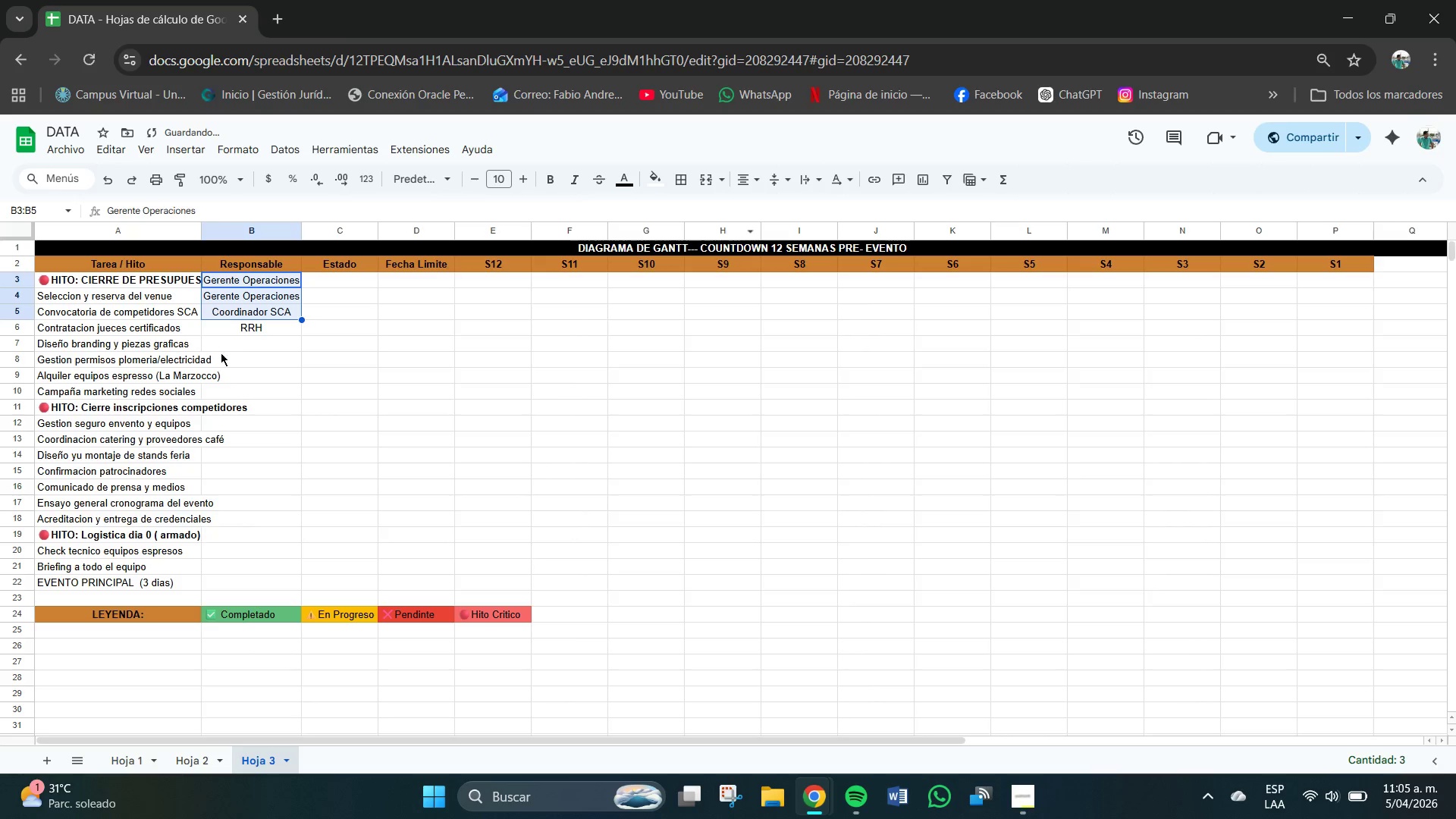 
left_click([245, 344])
 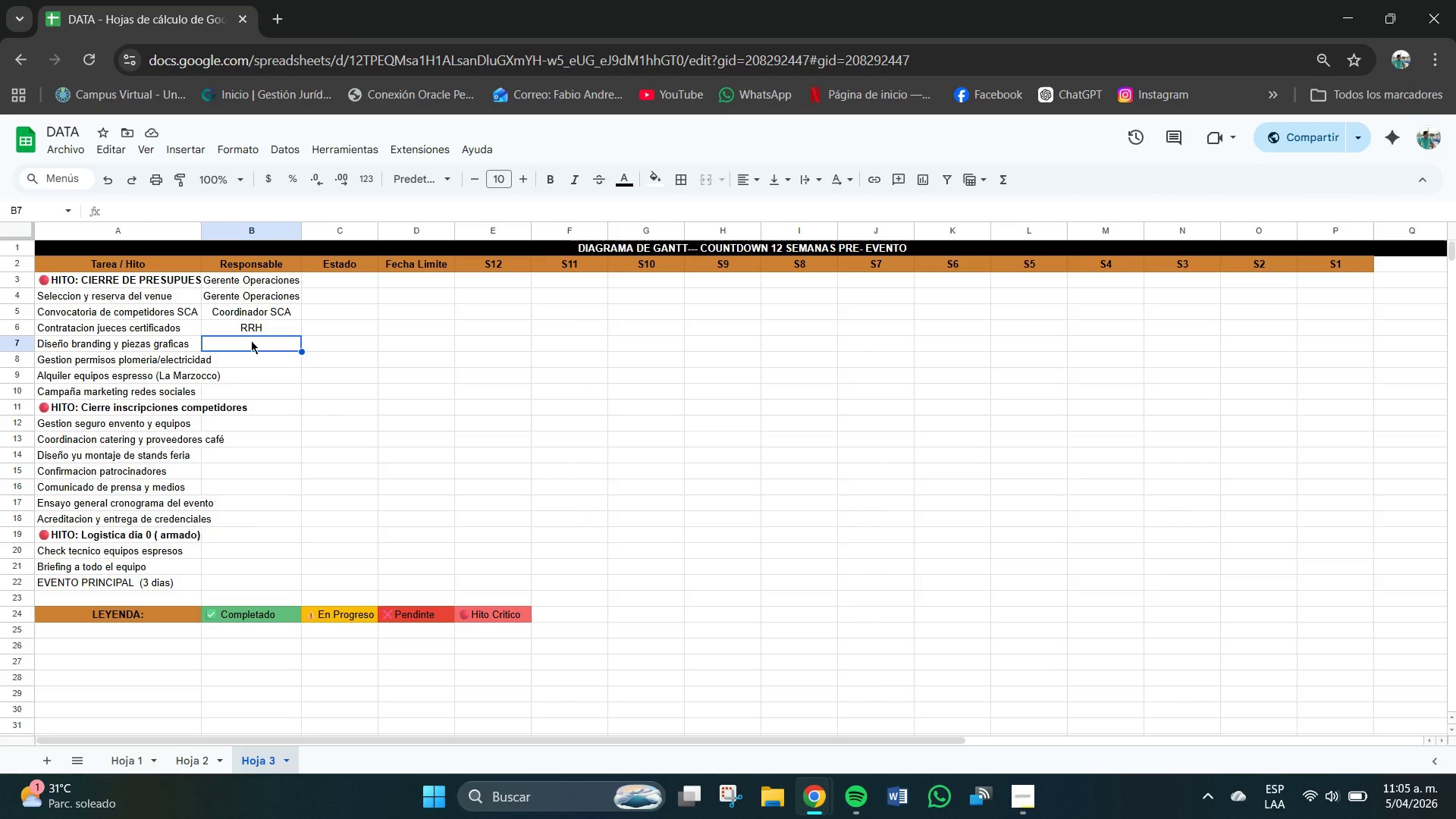 
wait(11.84)
 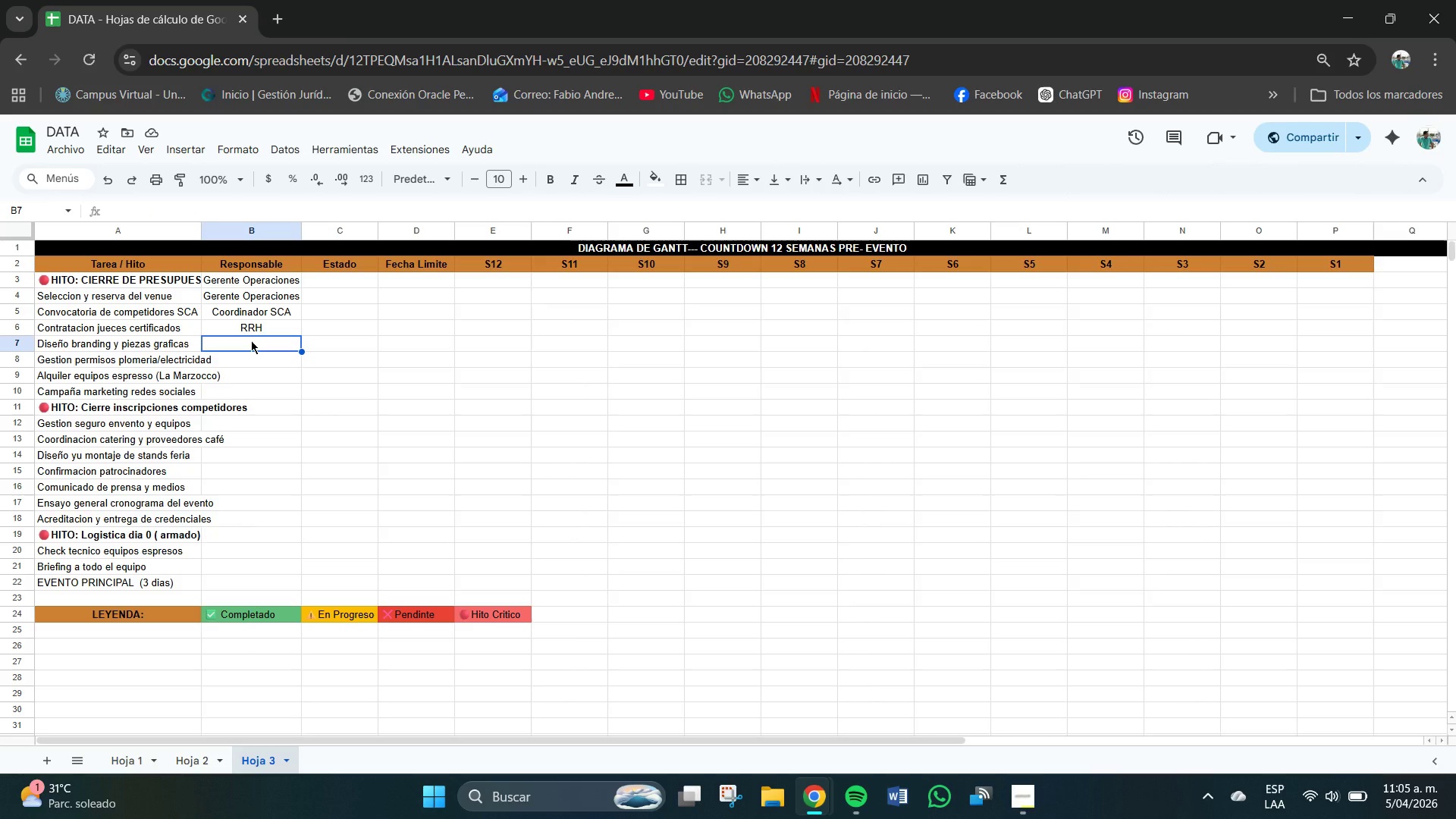 
double_click([248, 350])
 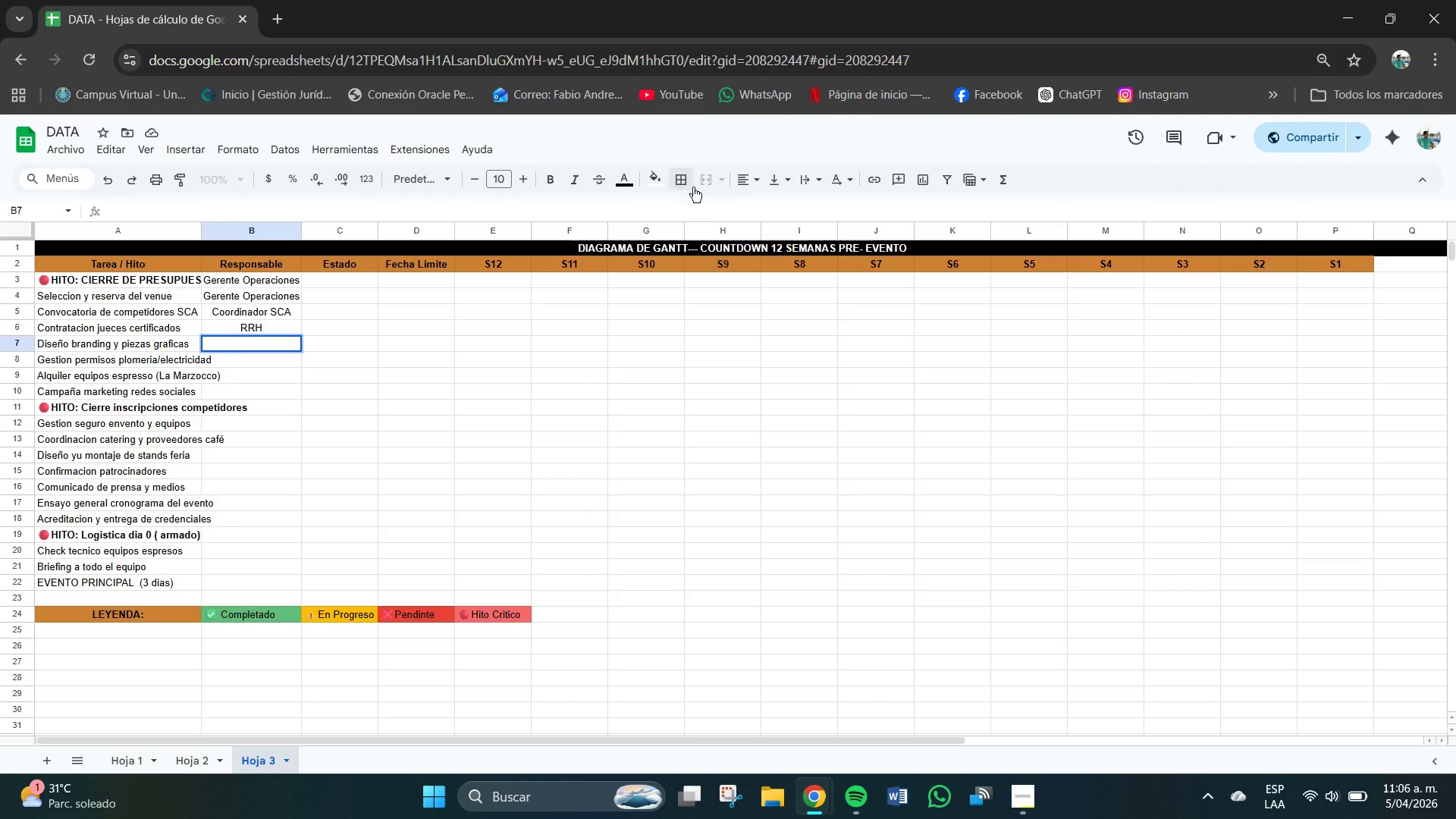 
left_click([770, 209])
 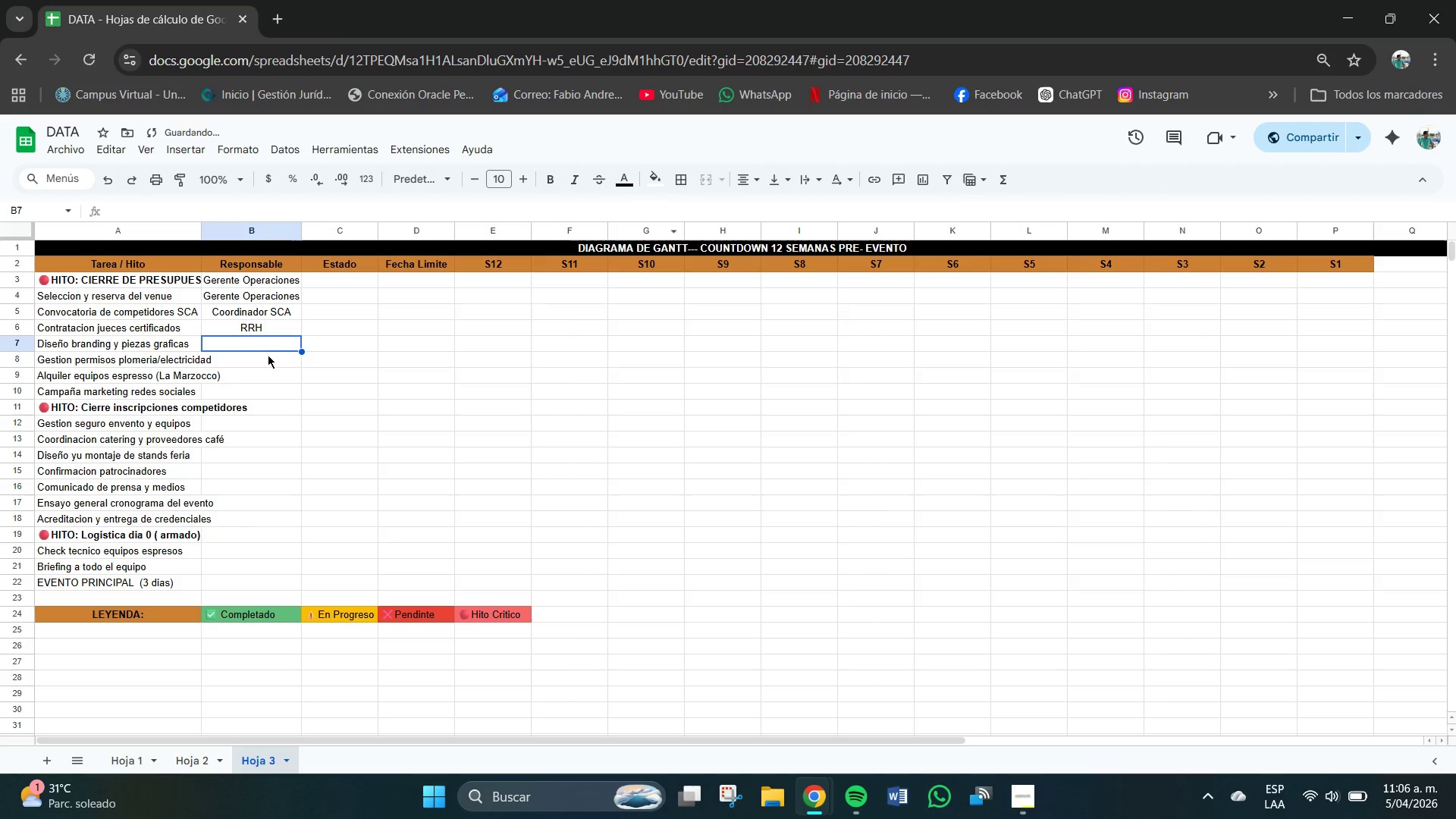 
left_click([256, 346])
 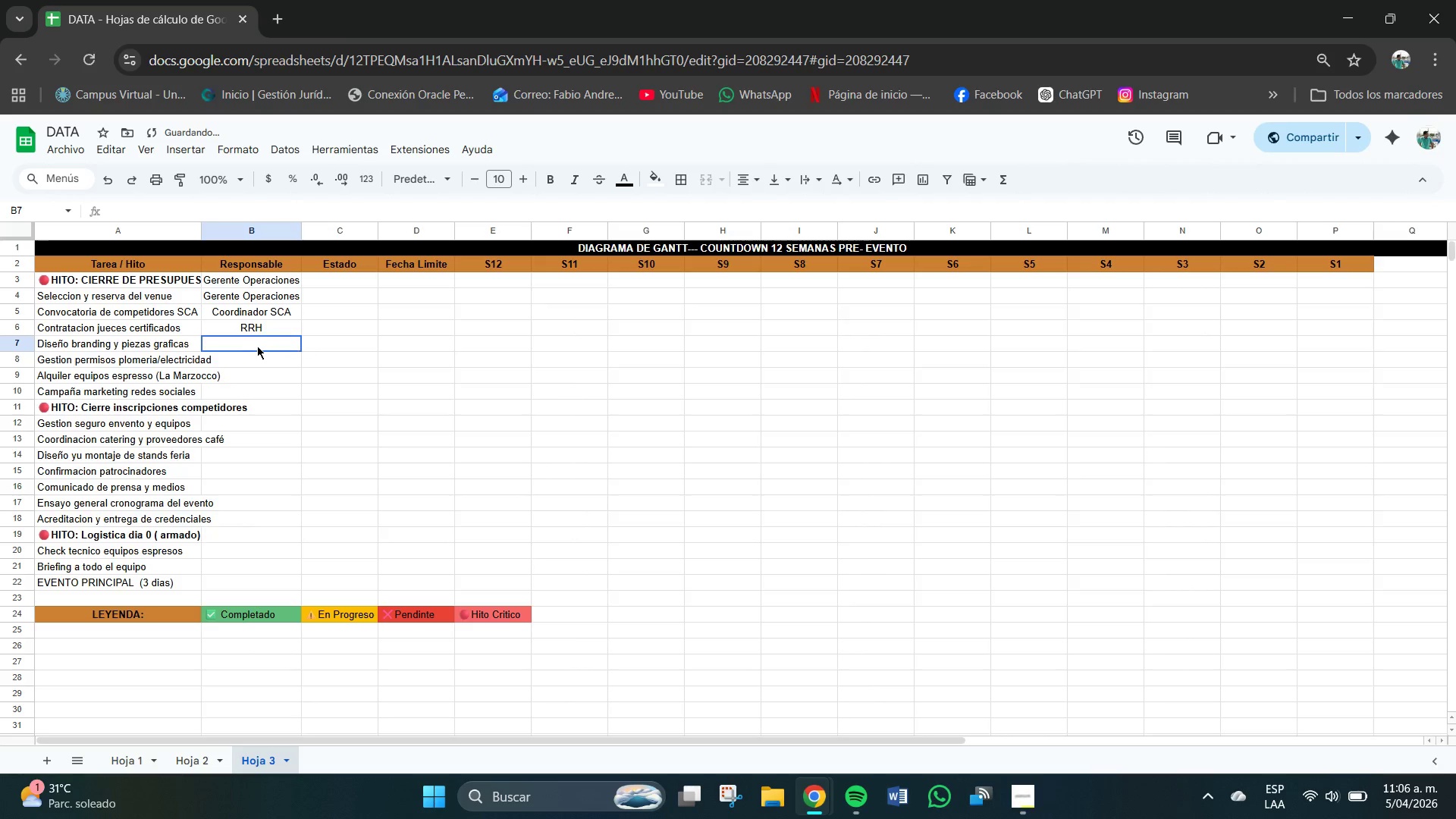 
left_click_drag(start_coordinate=[256, 346], to_coordinate=[265, 595])
 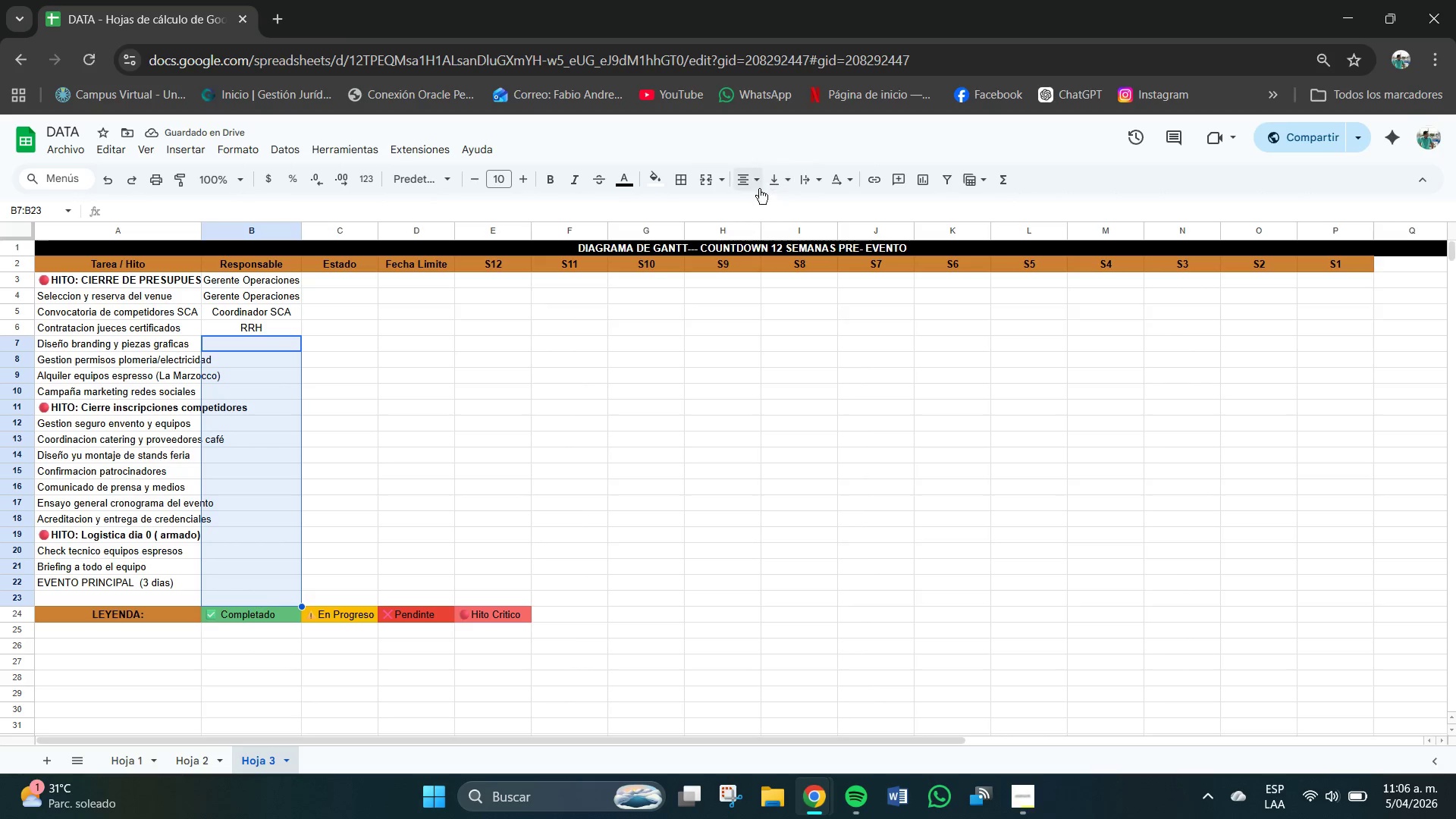 
left_click([746, 184])
 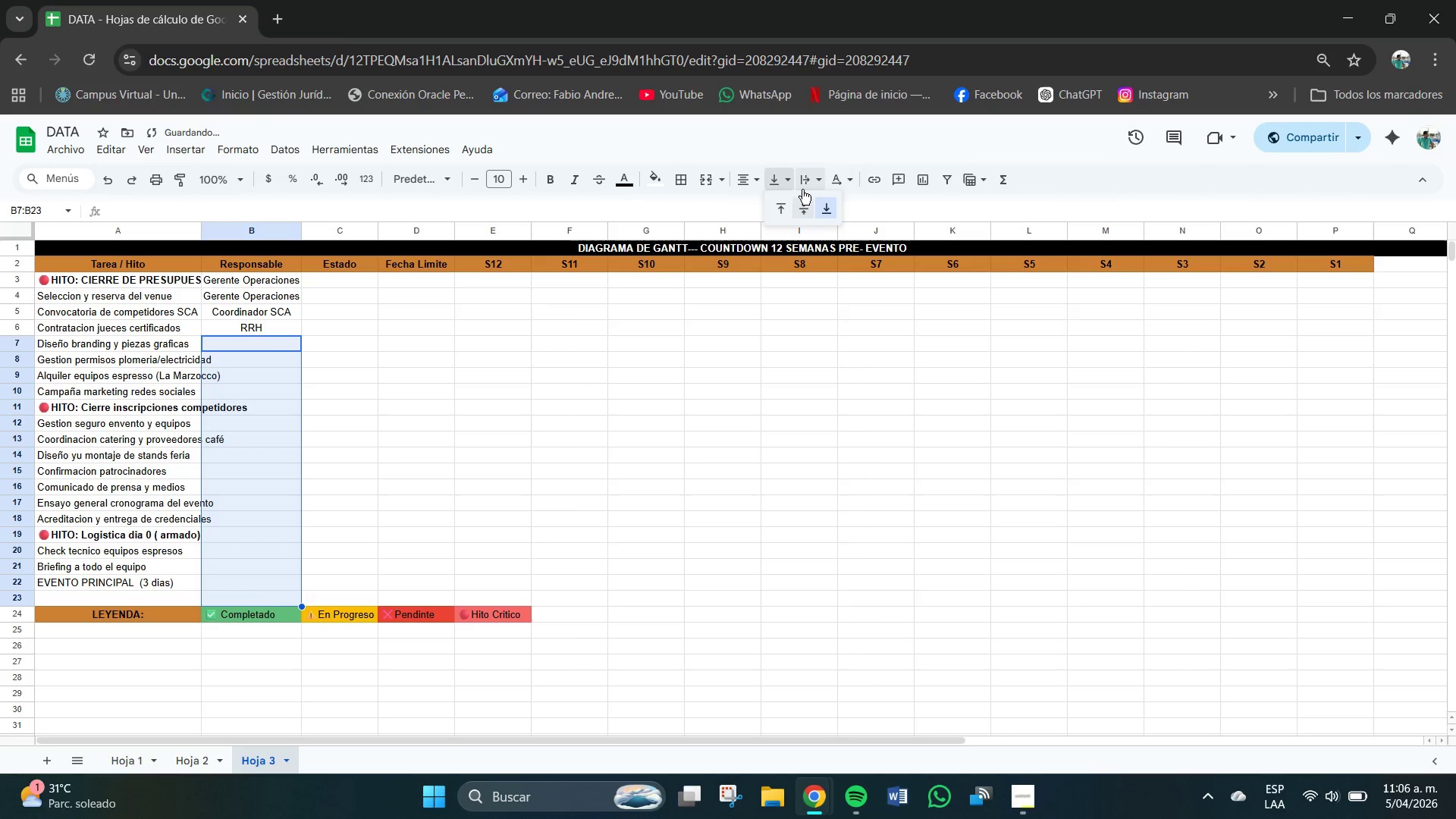 
left_click([805, 210])
 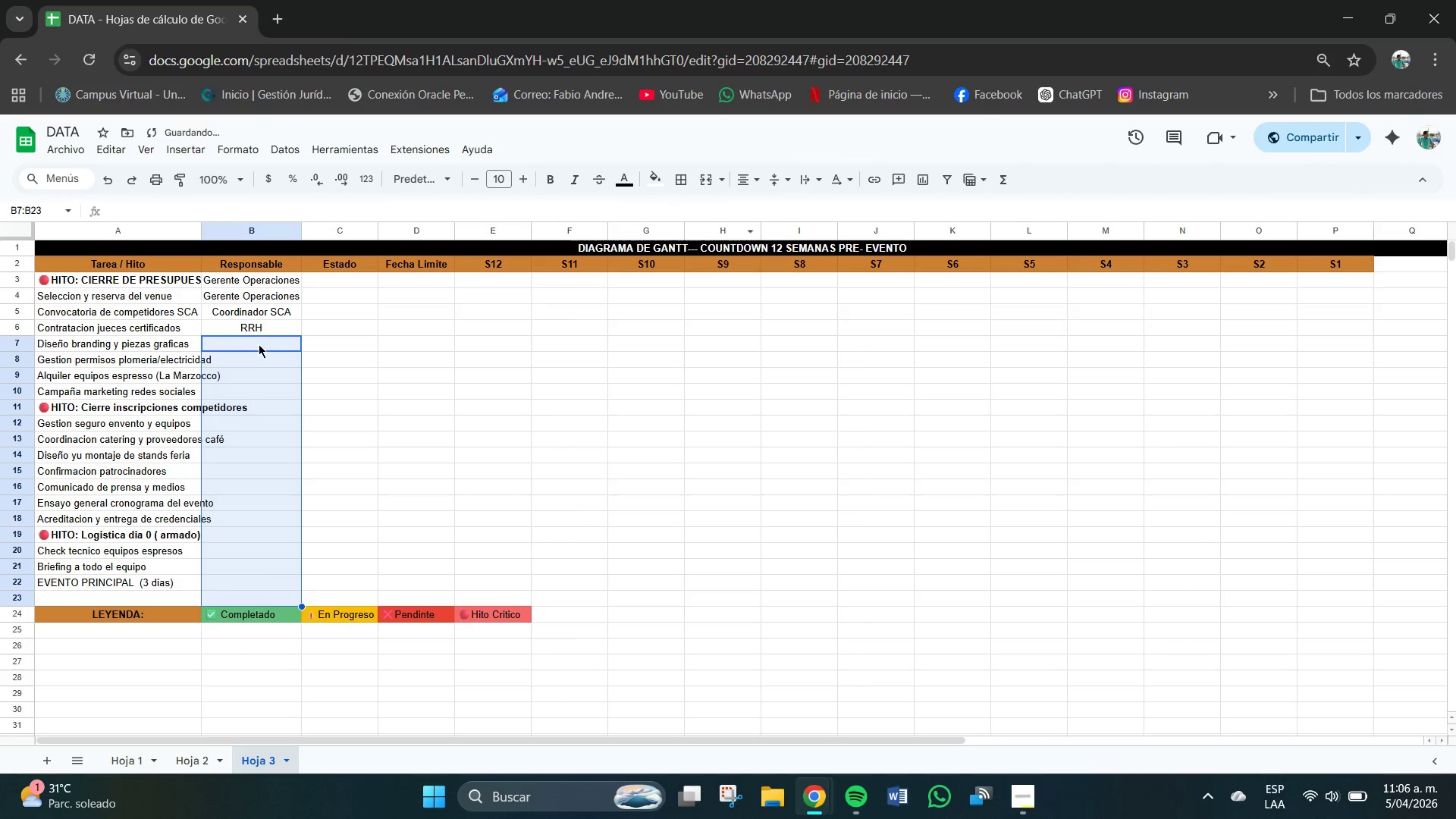 
double_click([262, 345])
 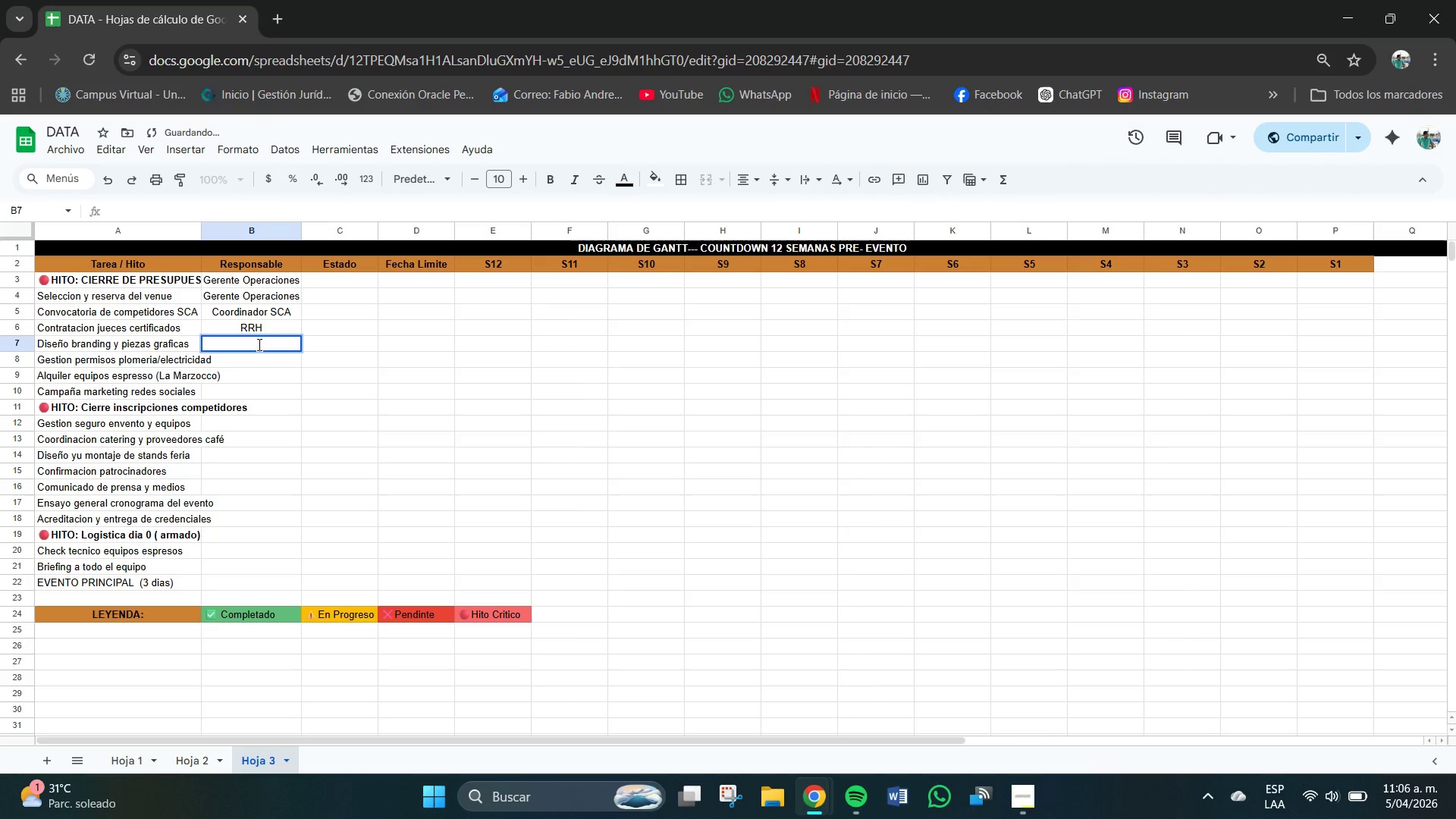 
type(Dise`arp)
key(Backspace)
key(Backspace)
type(dor)
 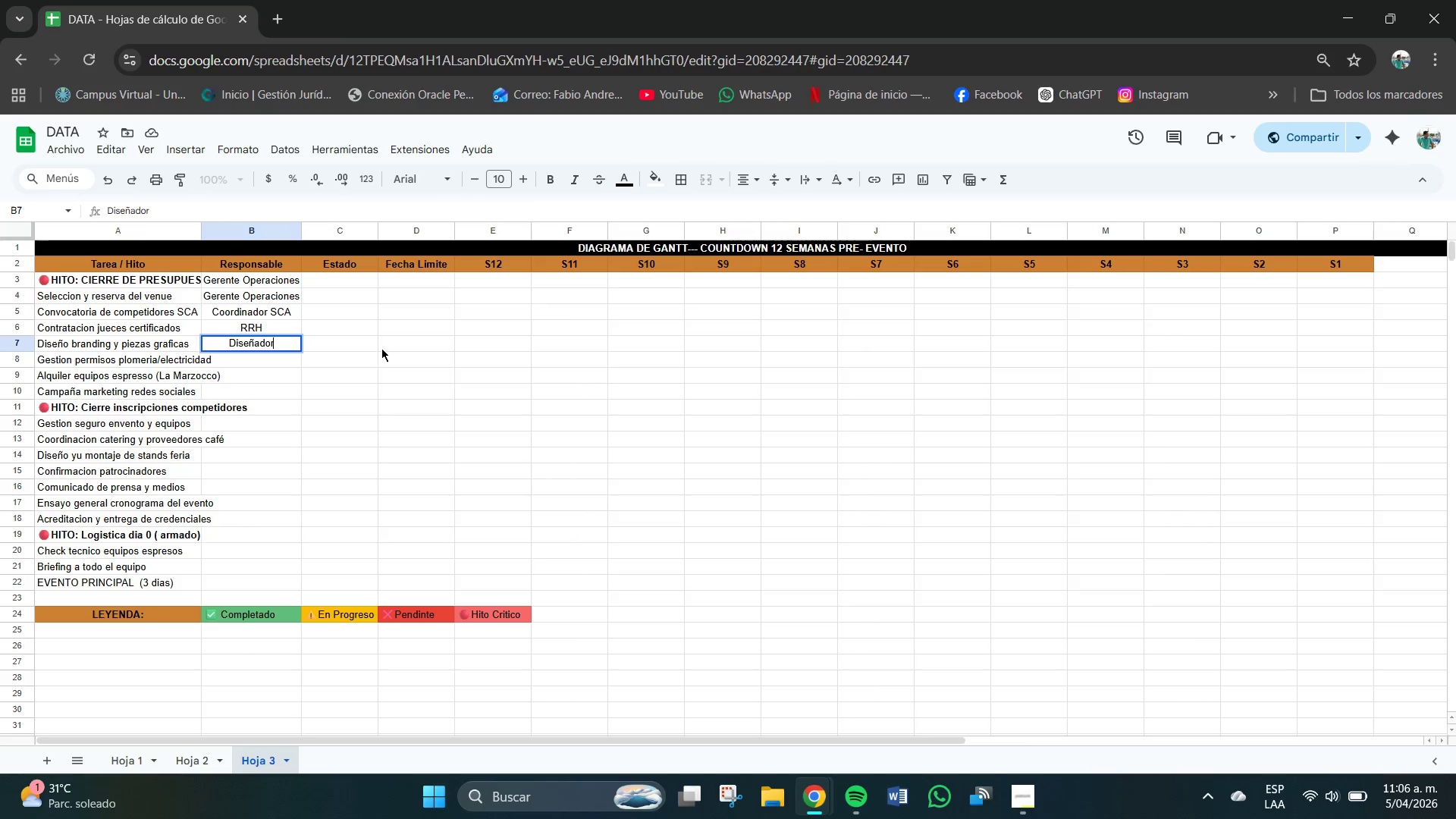 
key(Enter)
 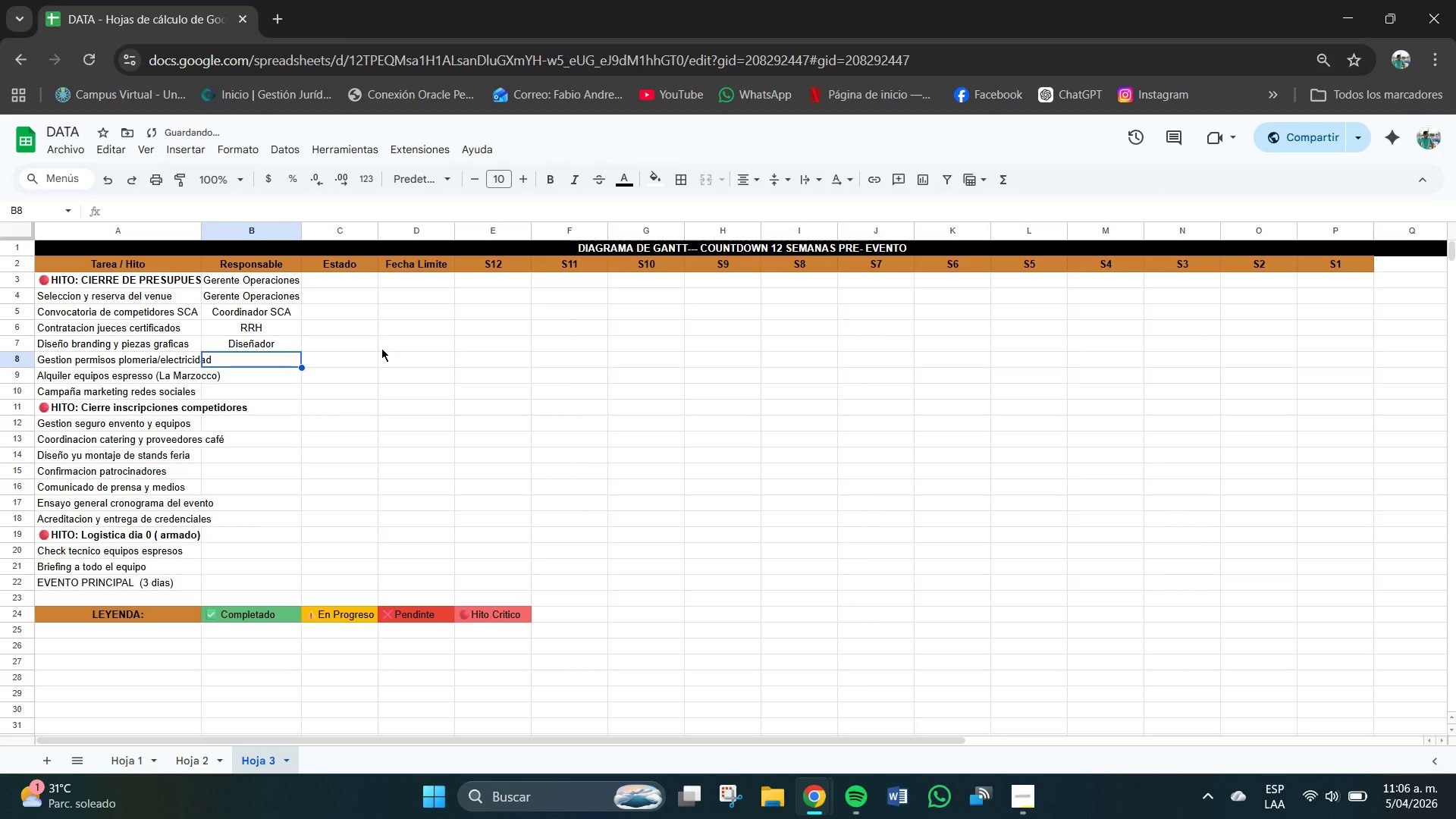 
type(Logistica)
 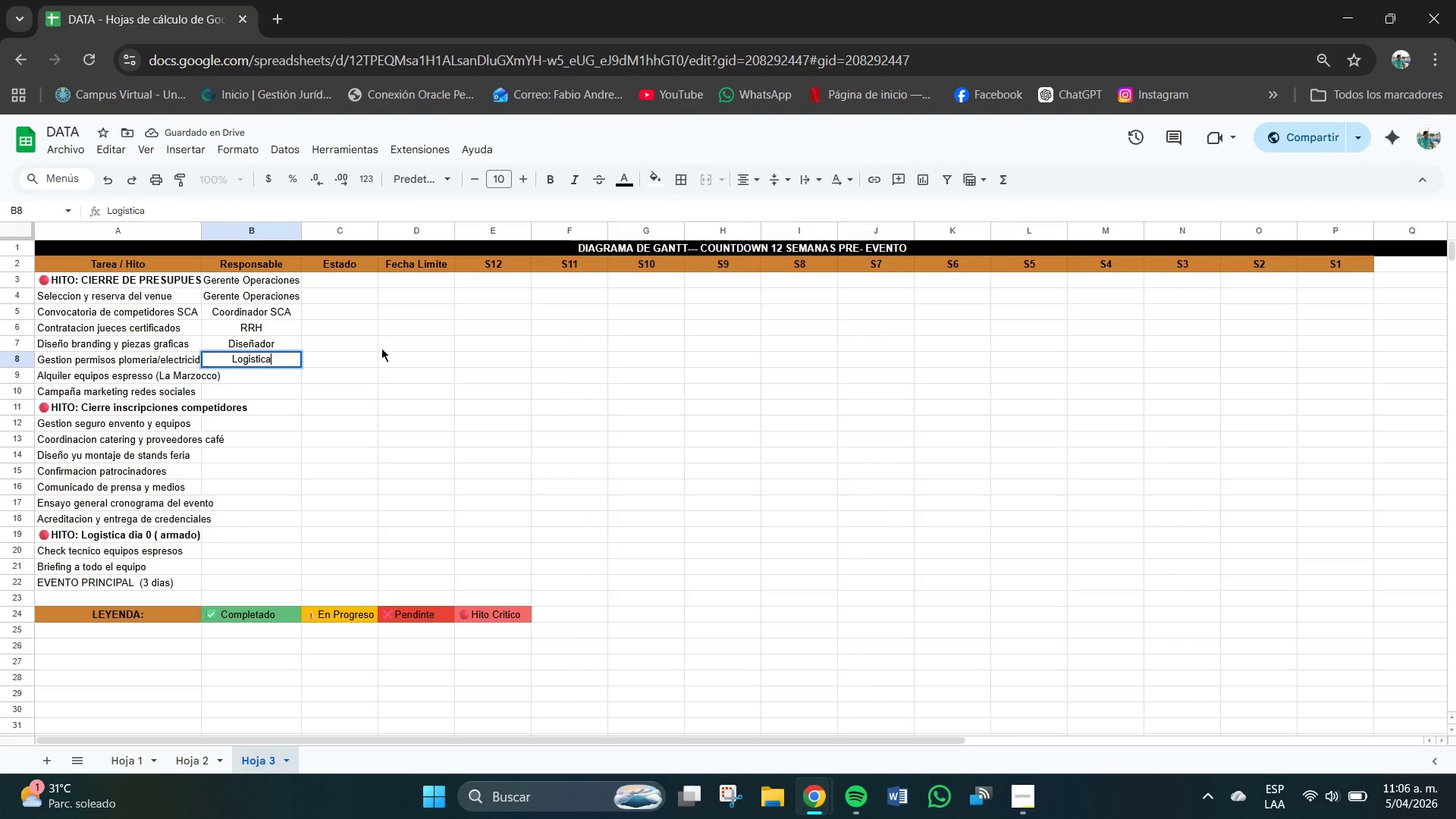 
key(Enter)
 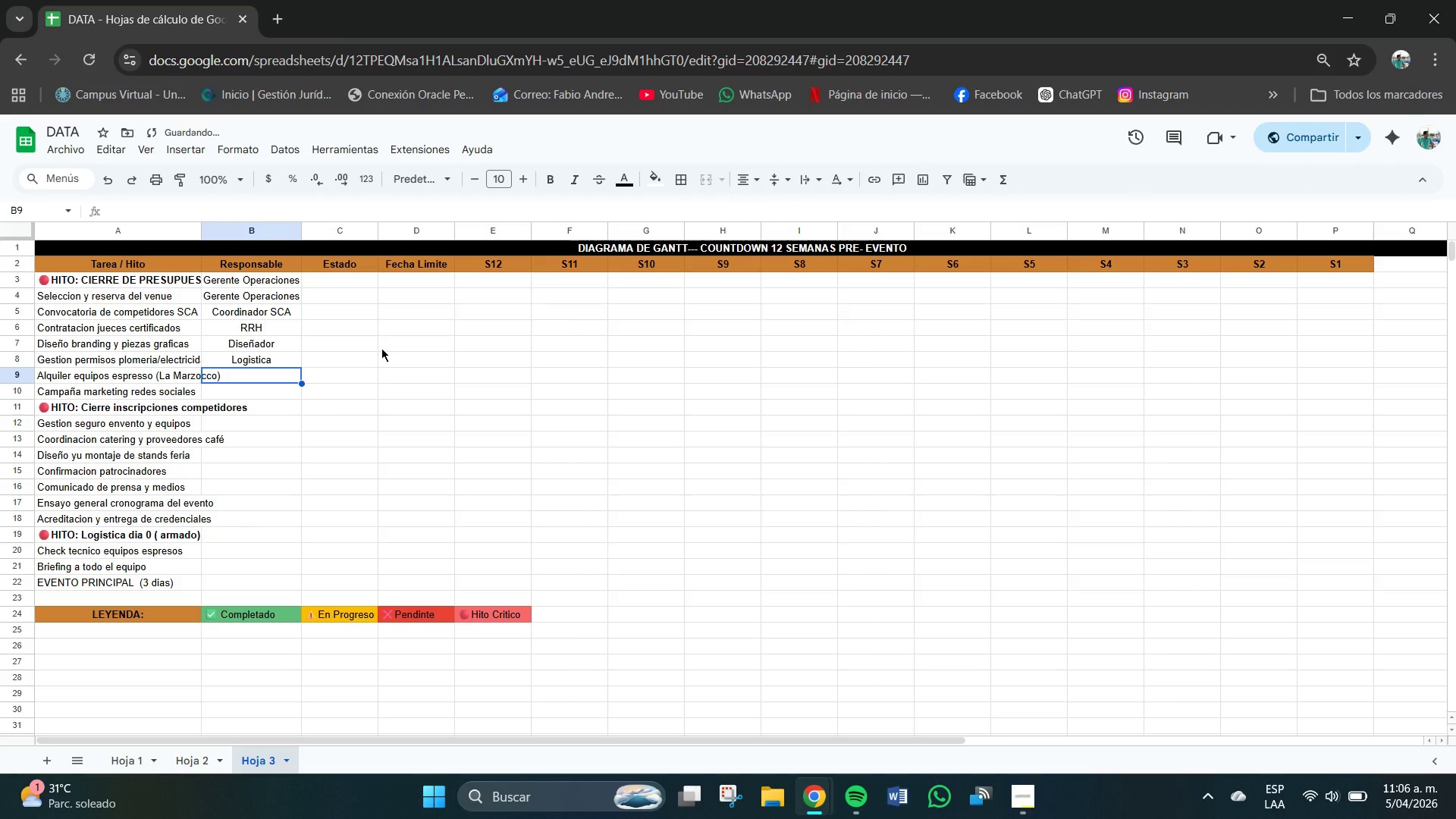 
type(Logistics)
 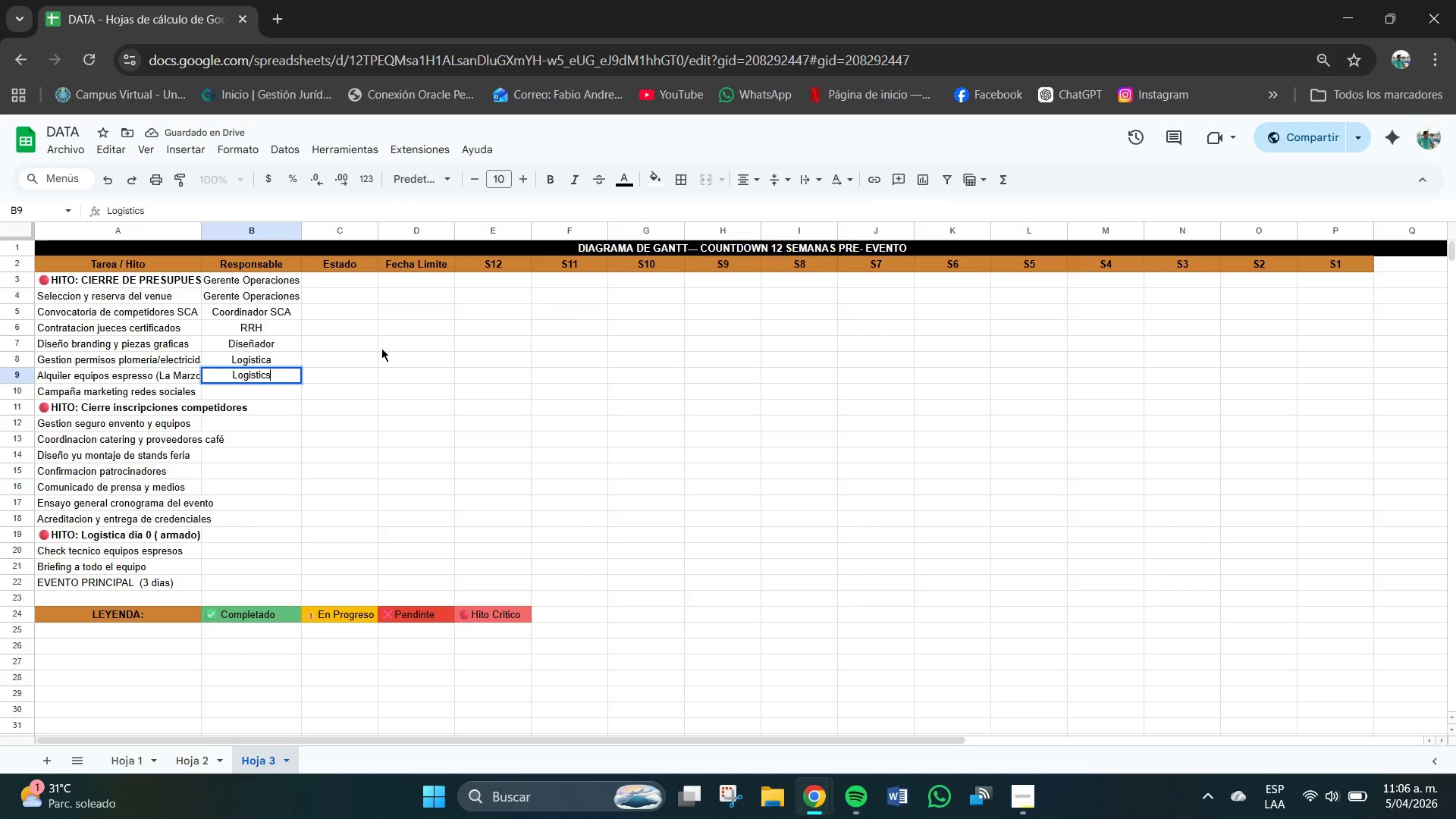 
key(Enter)
 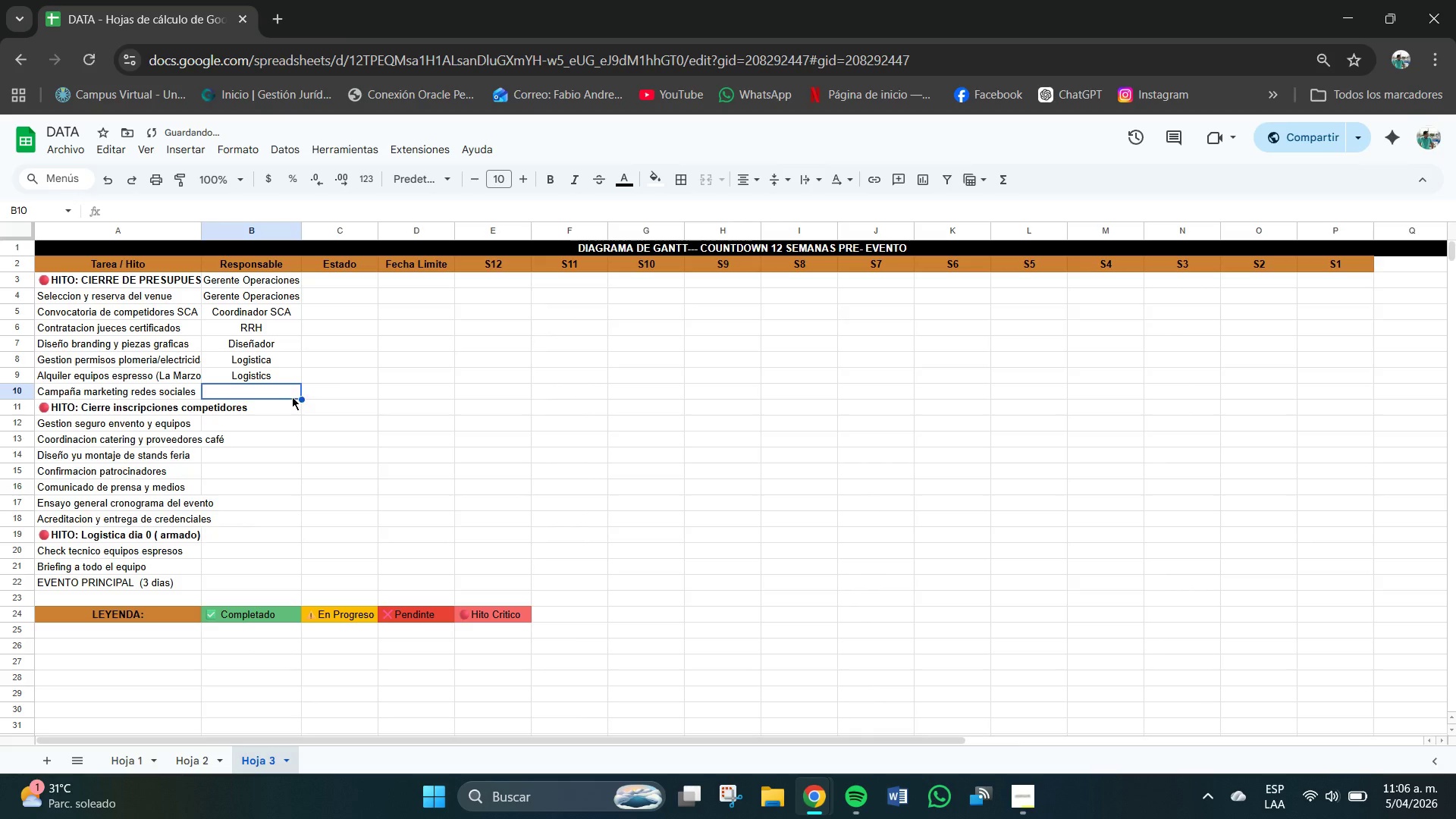 
double_click([267, 378])
 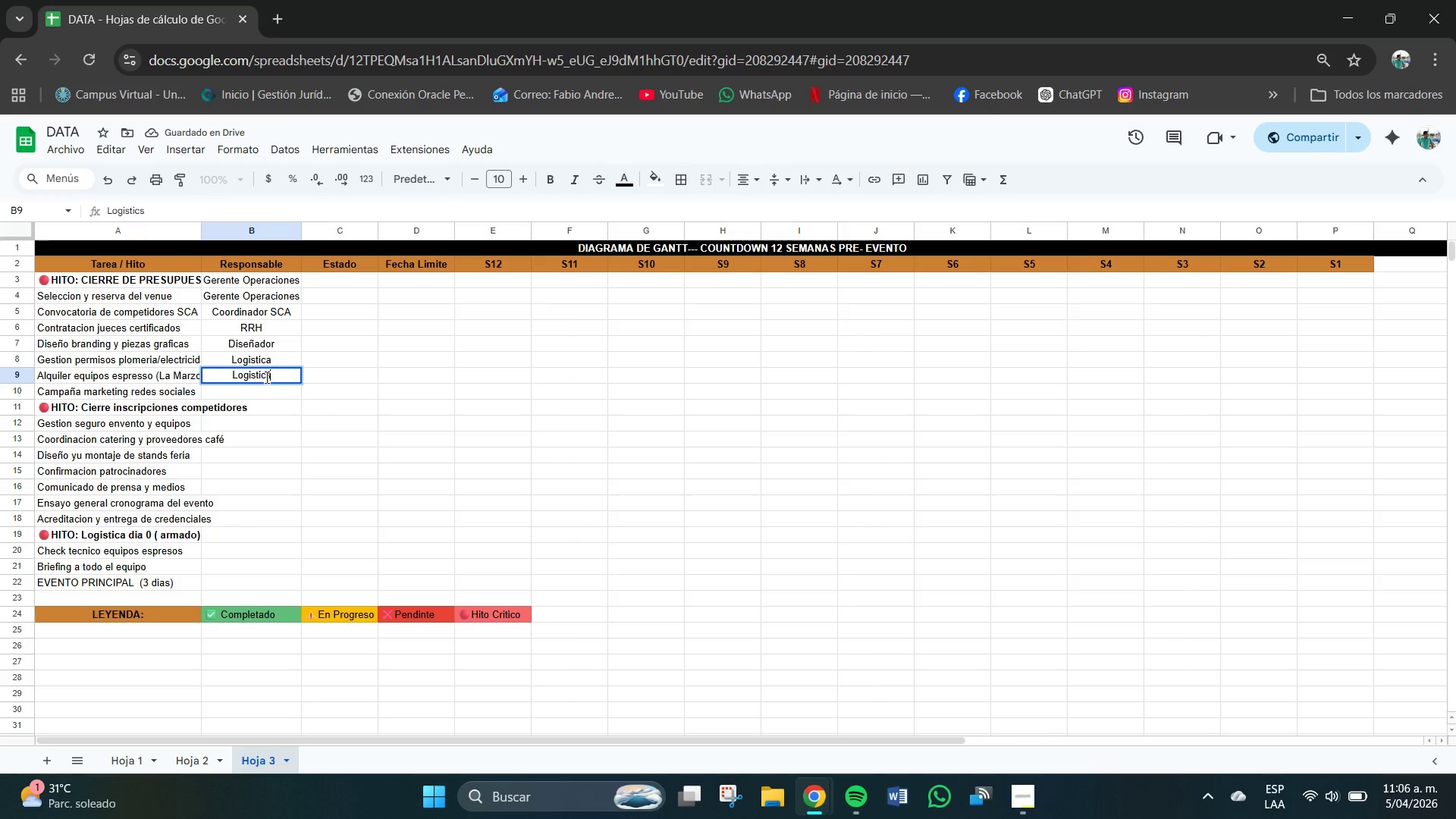 
left_click([267, 378])
 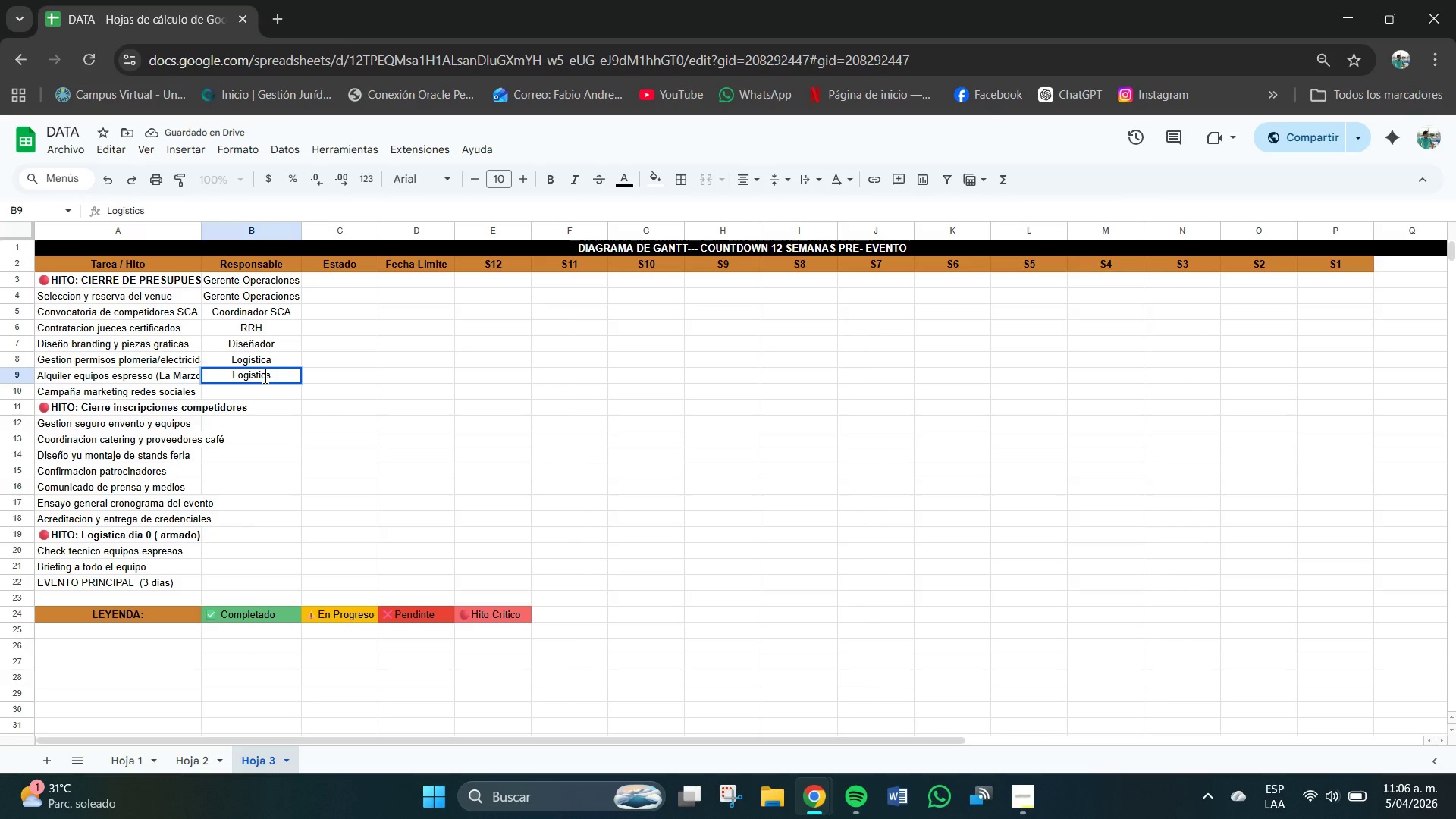 
key(CapsLock)
 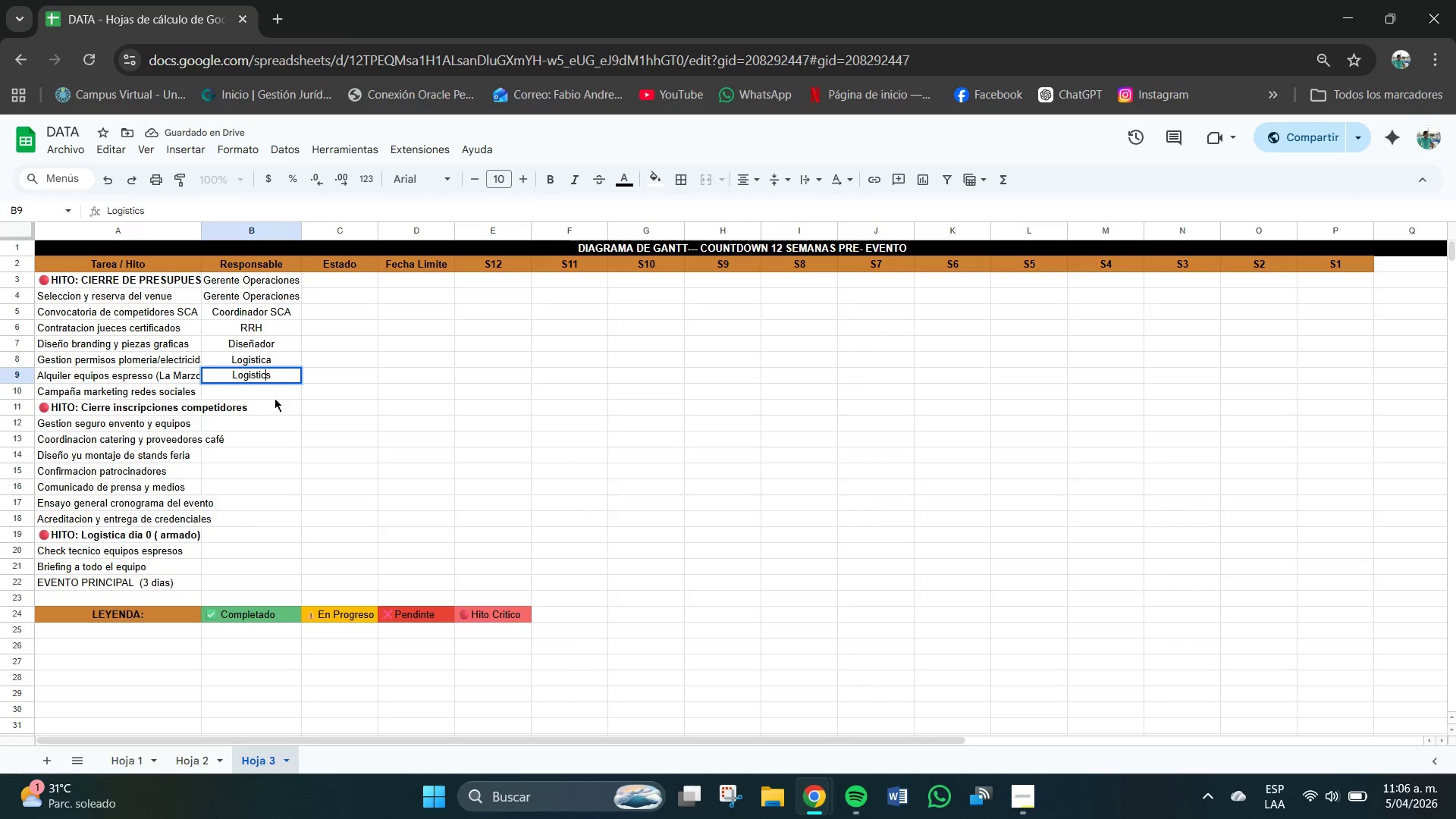 
key(CapsLock)
 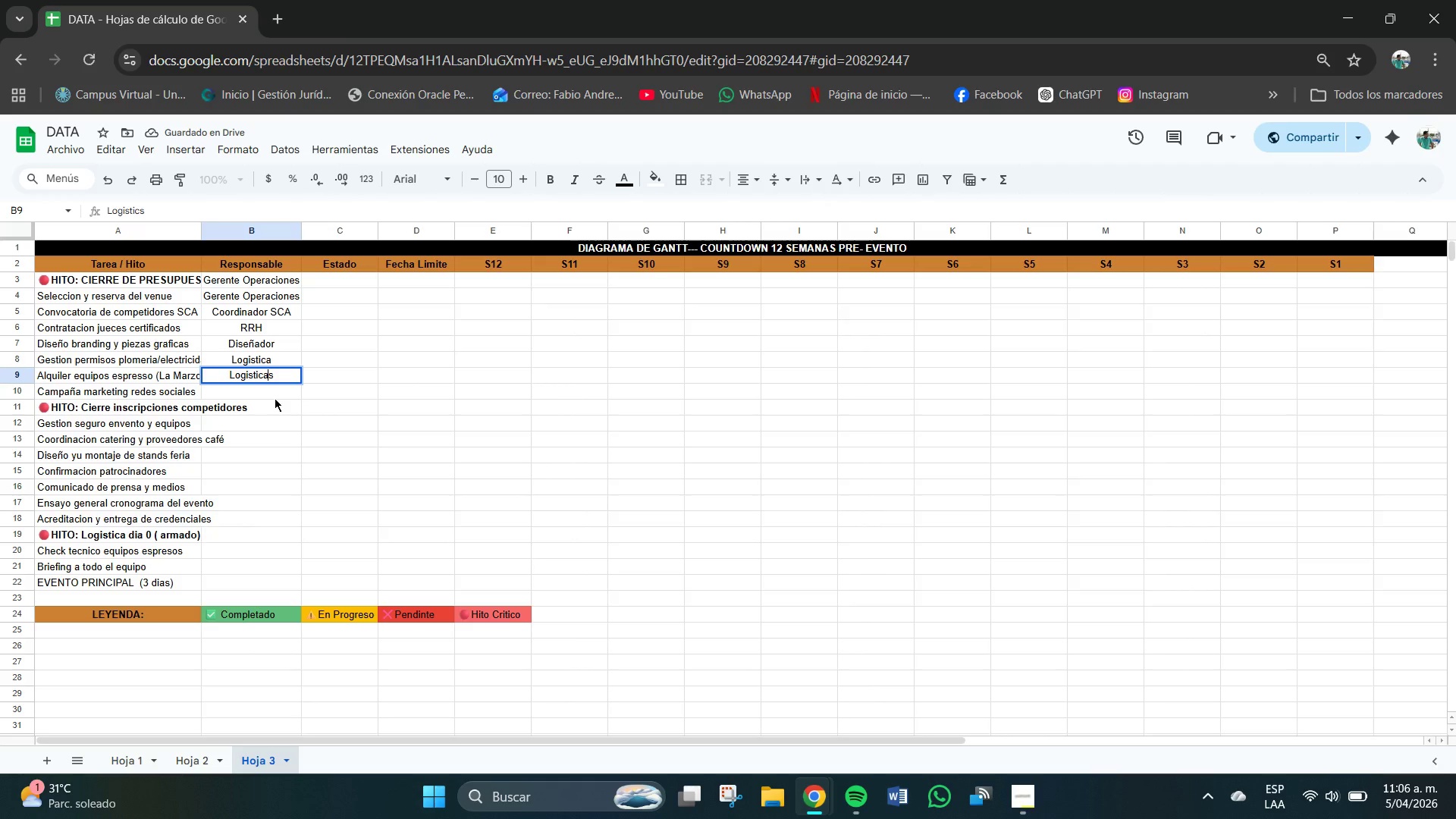 
key(A)
 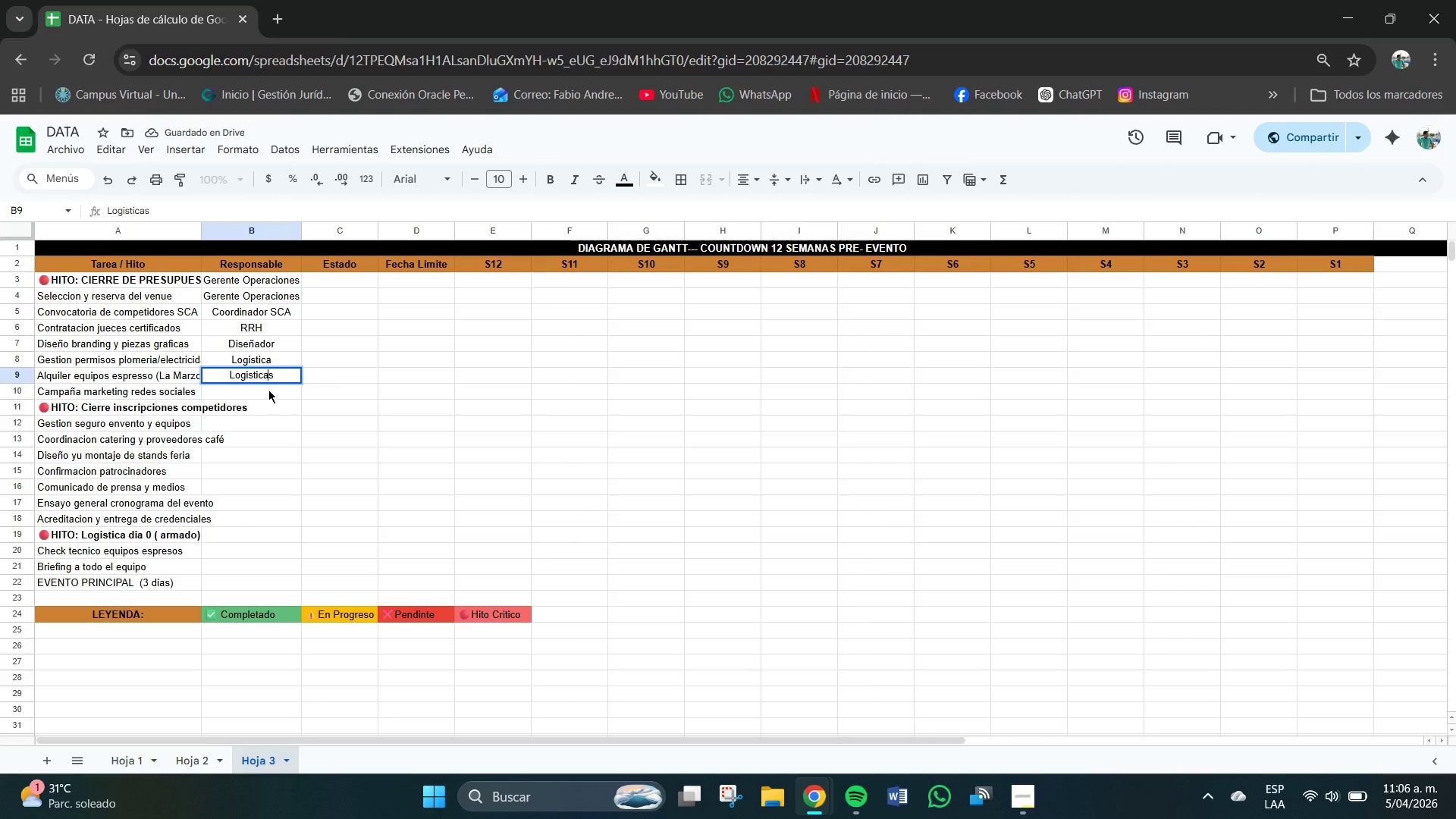 
left_click([268, 390])
 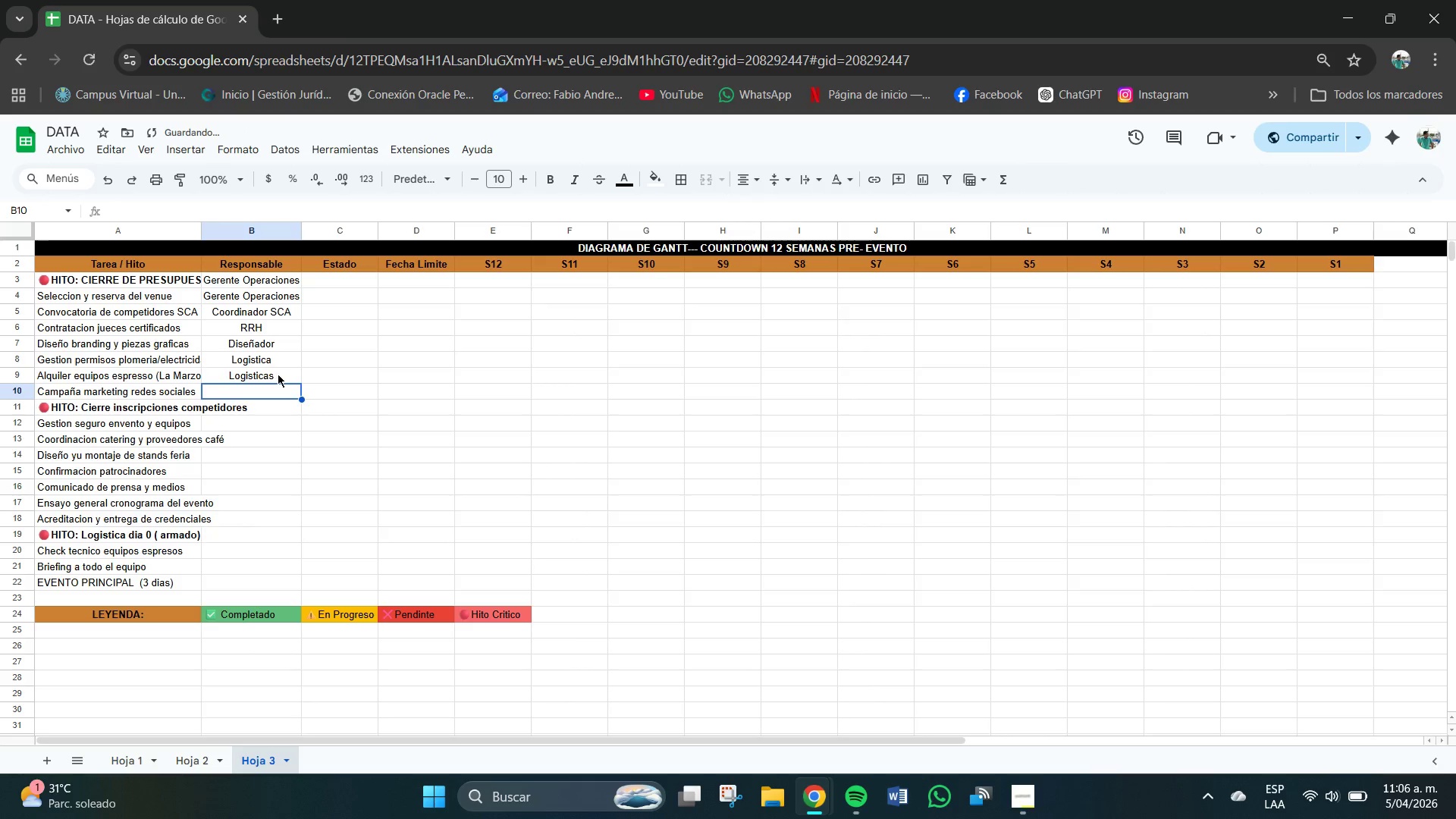 
double_click([278, 374])
 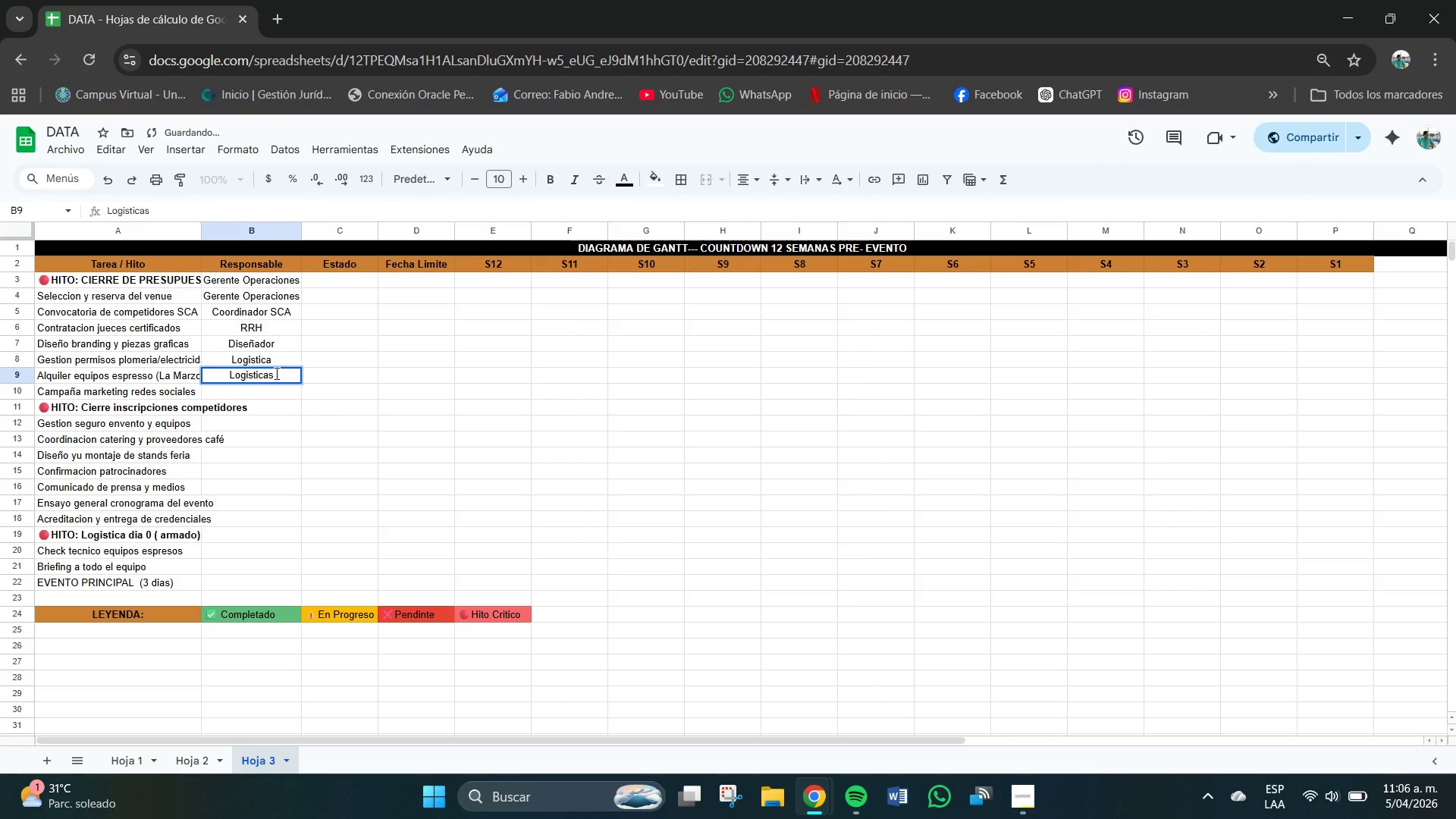 
key(Backspace)
 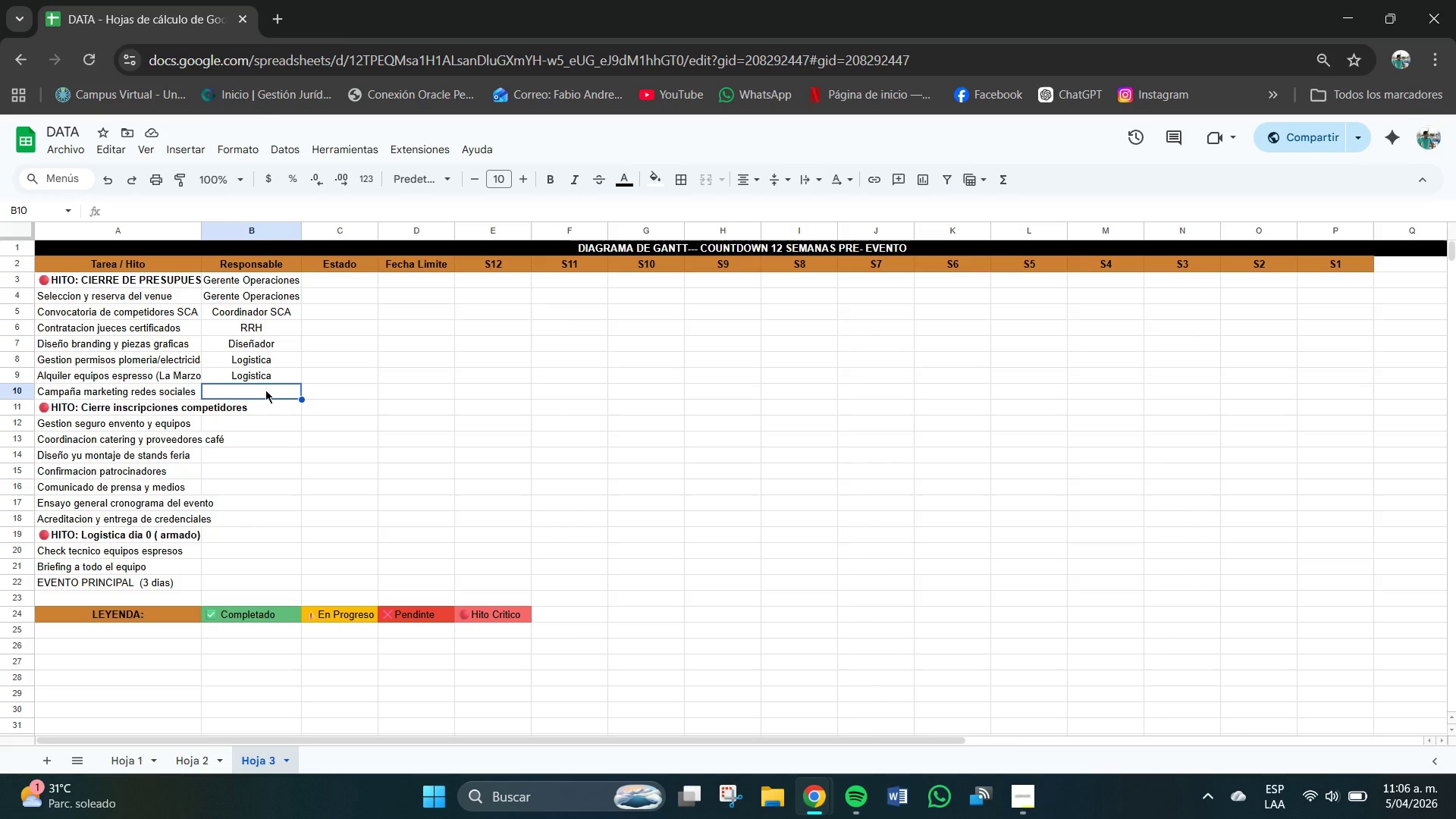 
wait(14.12)
 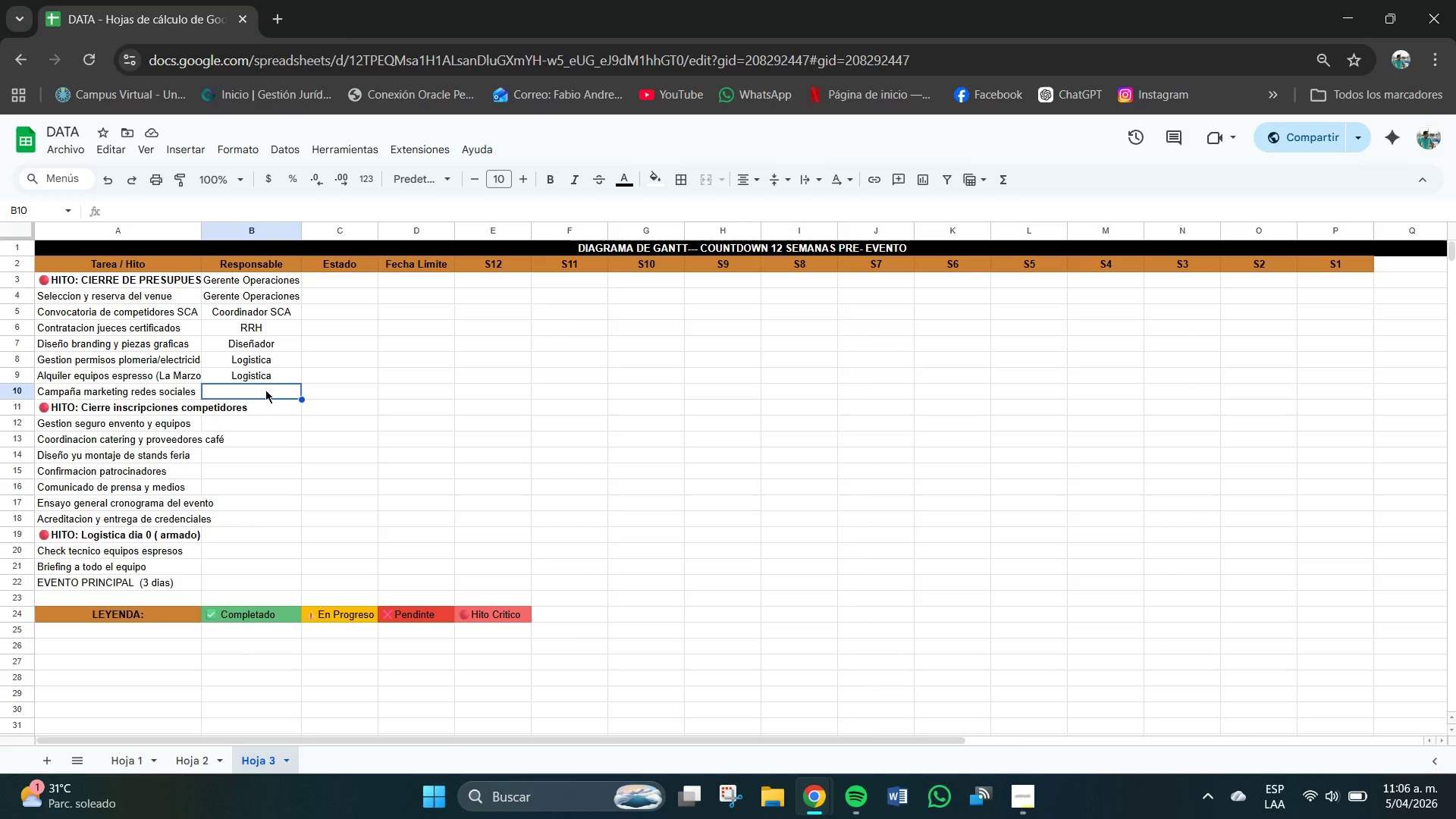 
double_click([256, 392])
 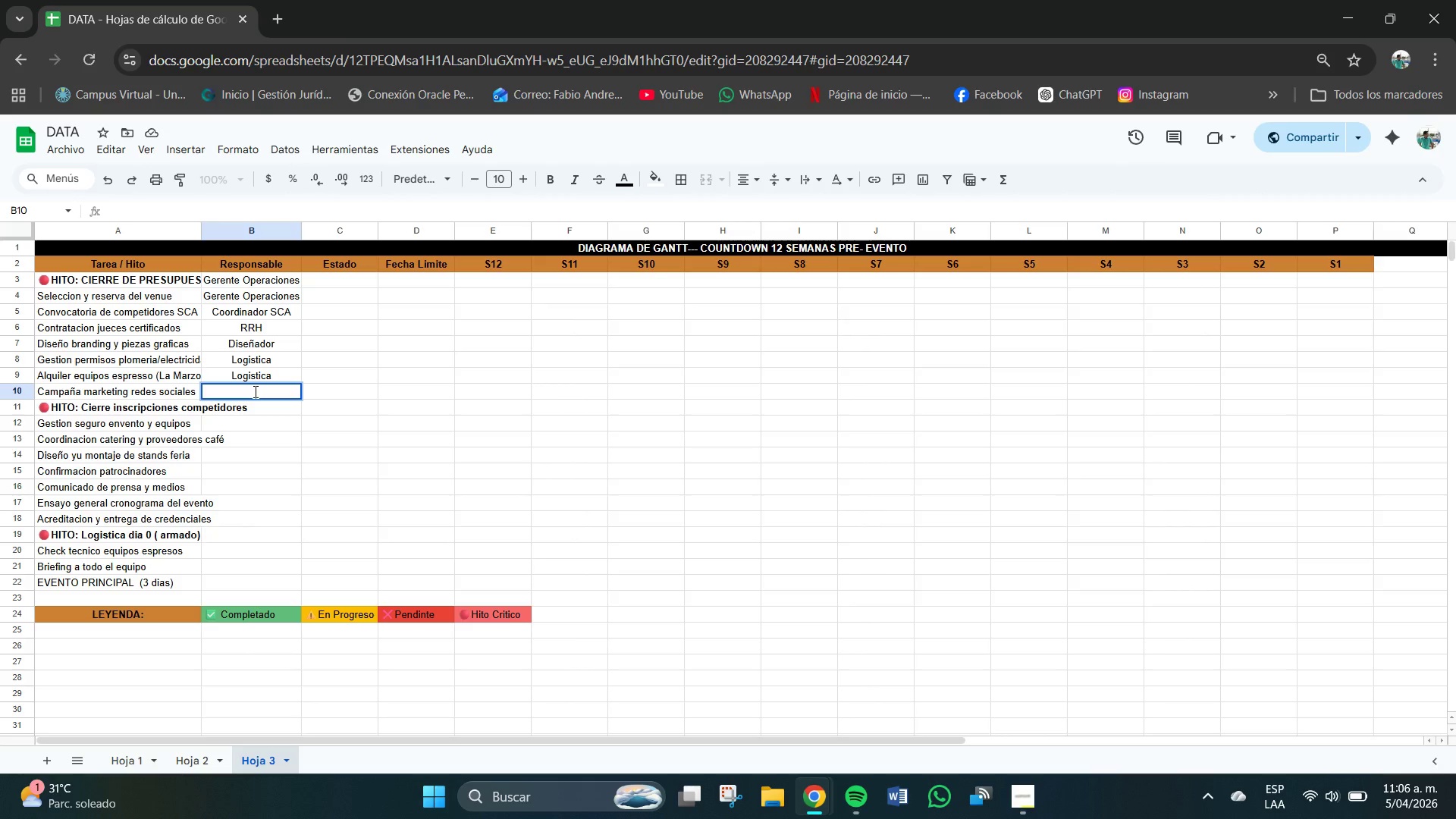 
type(Marq)
key(Backspace)
type(kr)
key(Backspace)
type(e)
 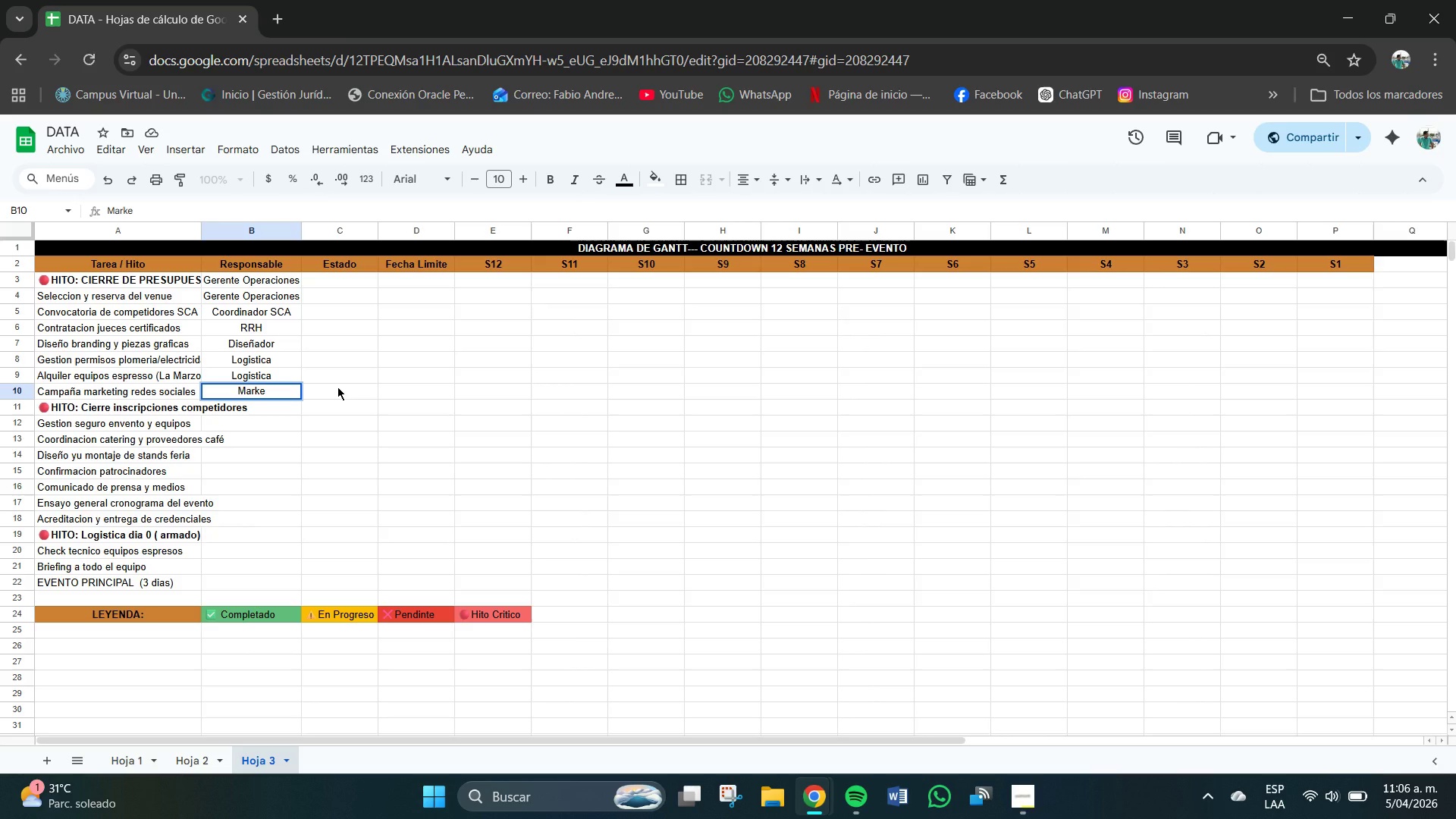 
type(ting)
 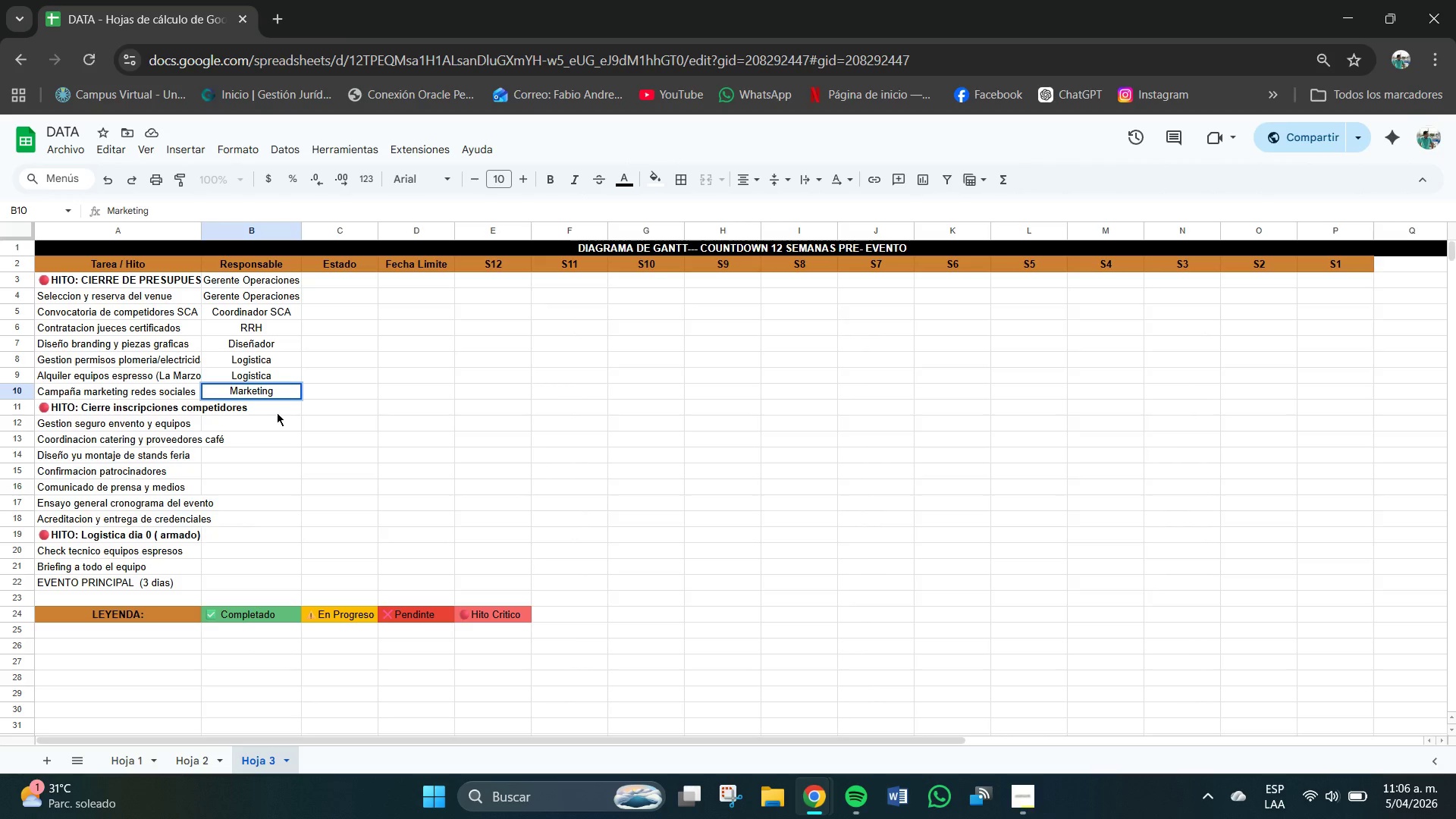 
wait(5.44)
 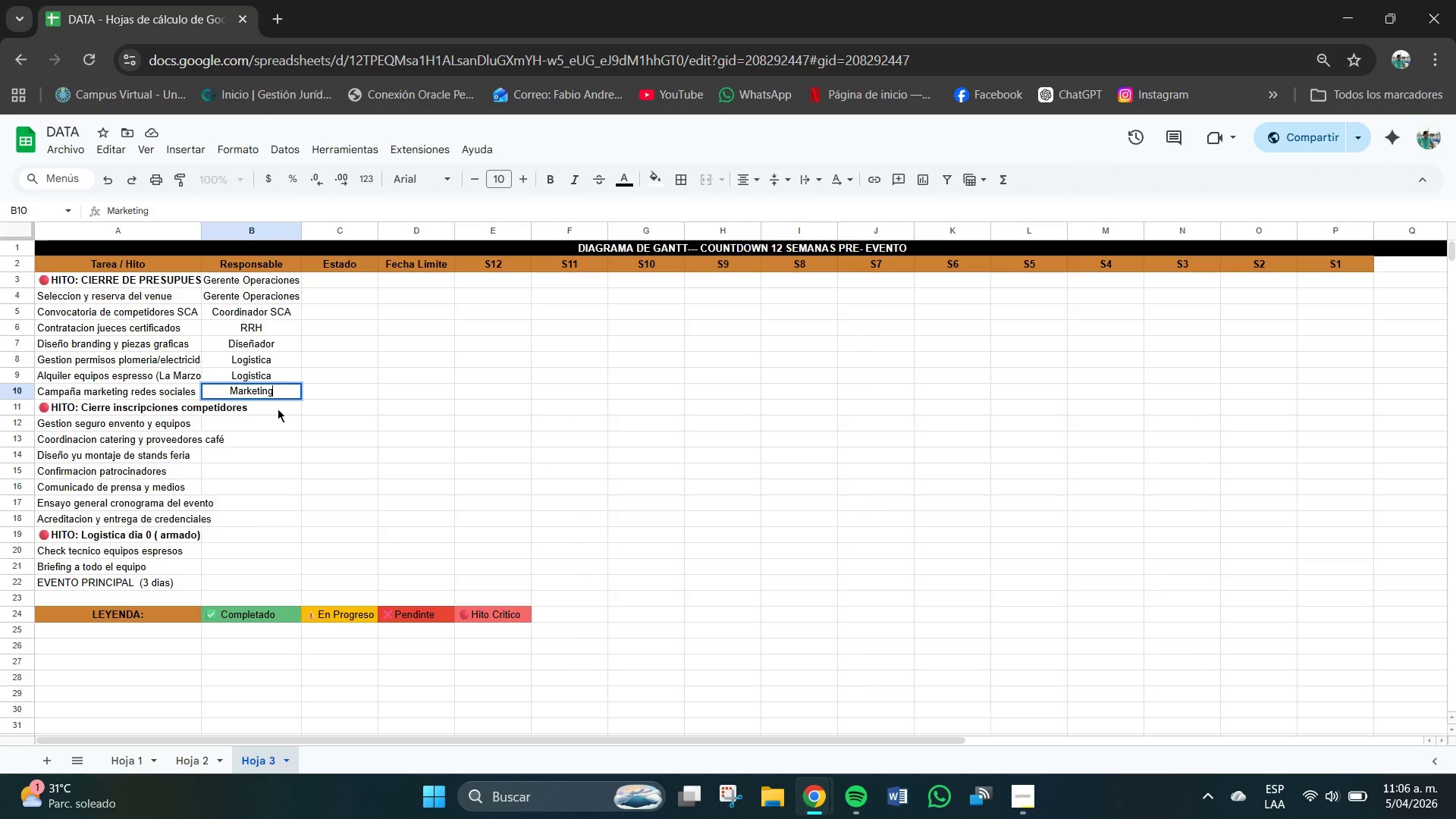 
type(Coordinasdor[NumLock])
key(Backspace)
key(Backspace)
key(Backspace)
key(Backspace)
type(dor)
 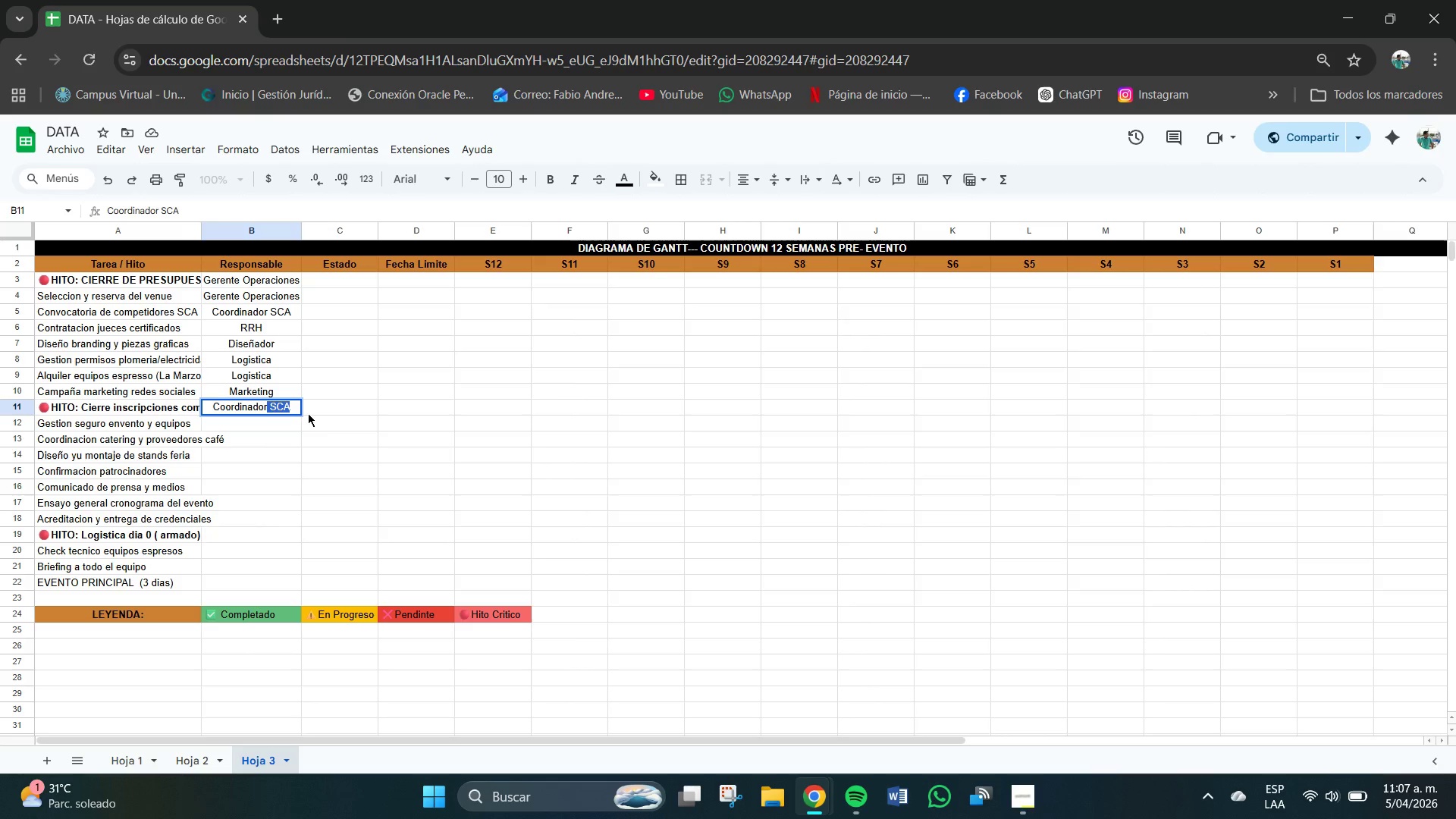 
left_click([291, 403])
 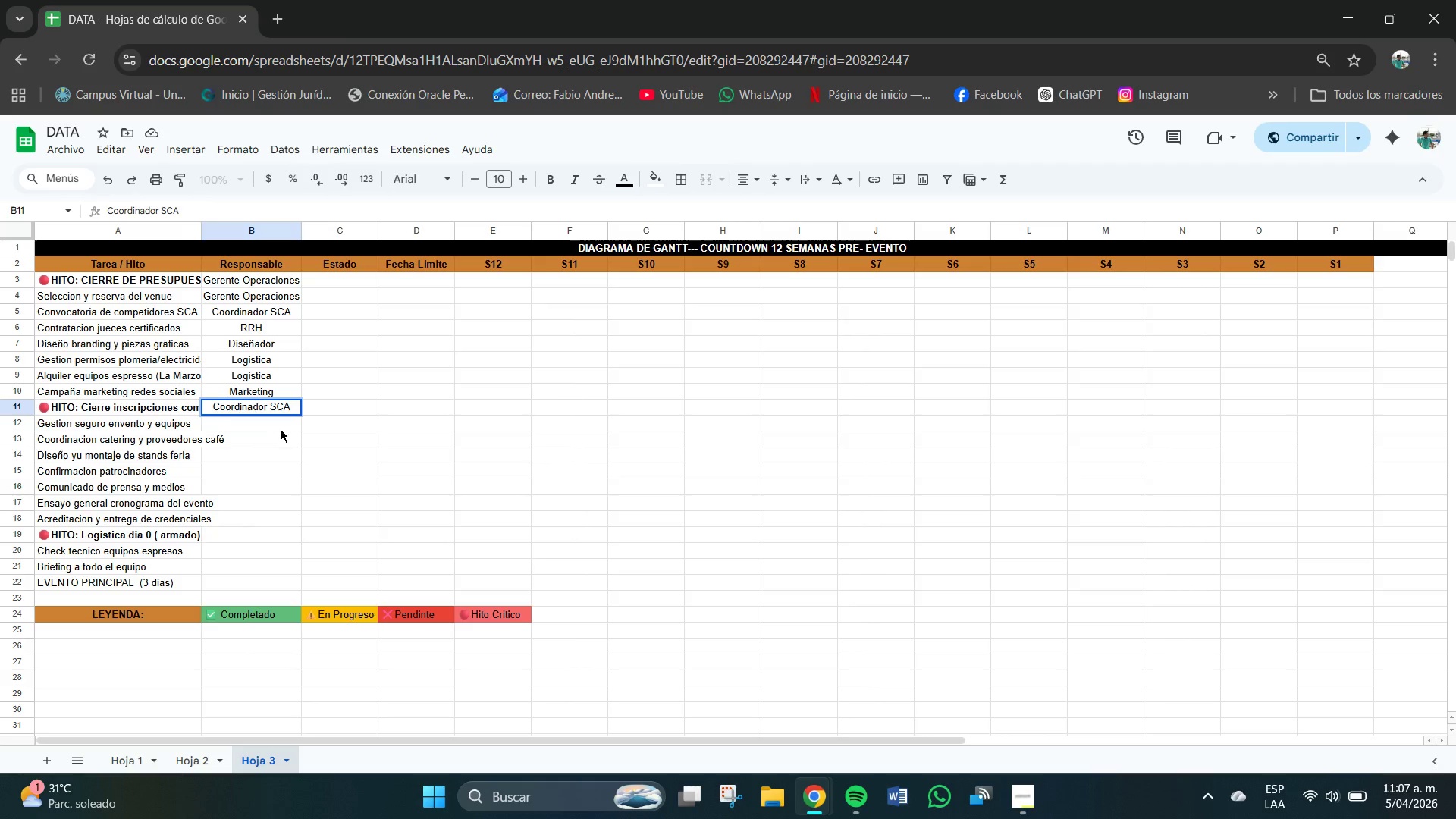 
left_click([281, 428])
 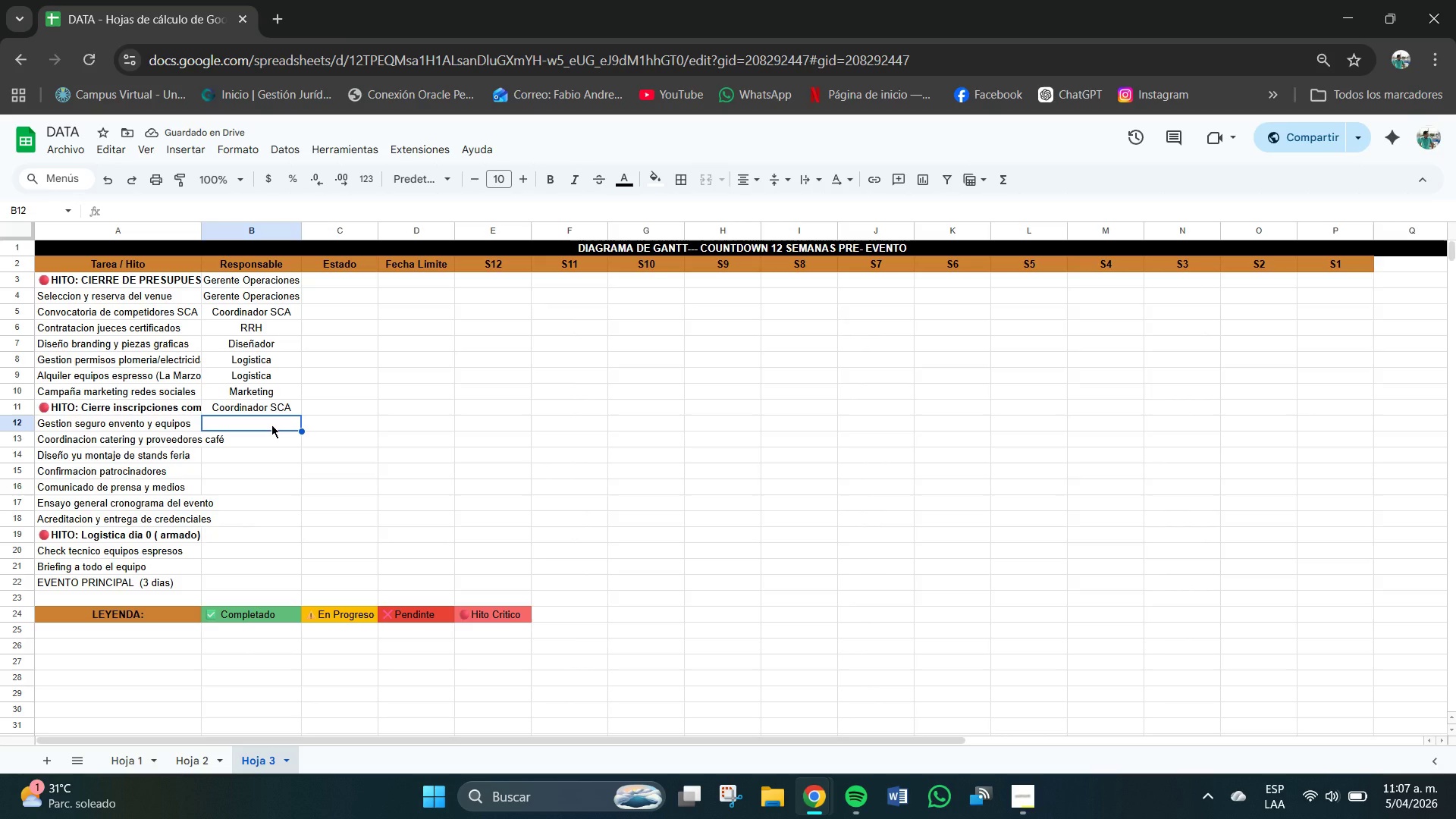 
wait(6.05)
 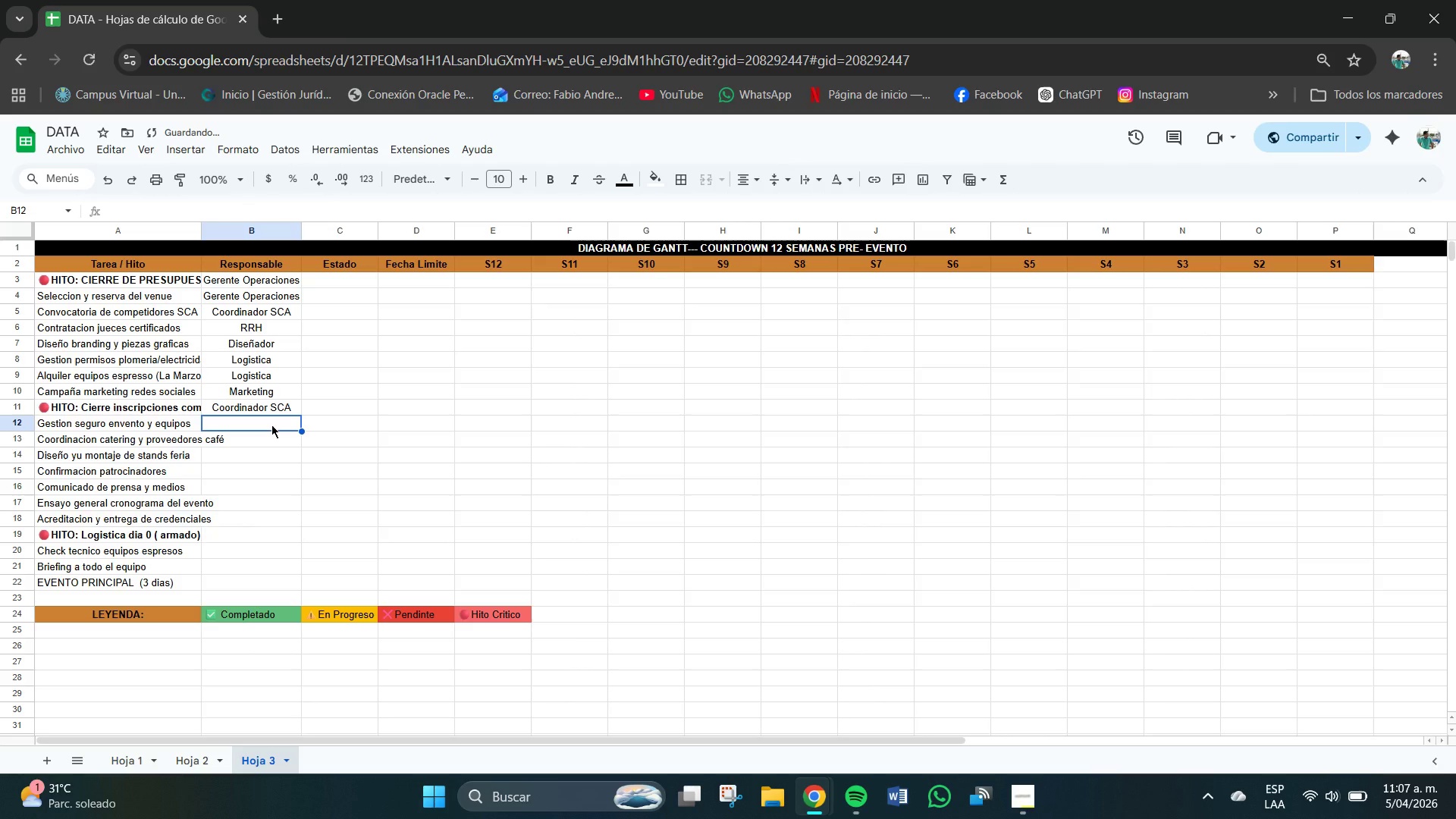 
type(Adminisgtrat)
 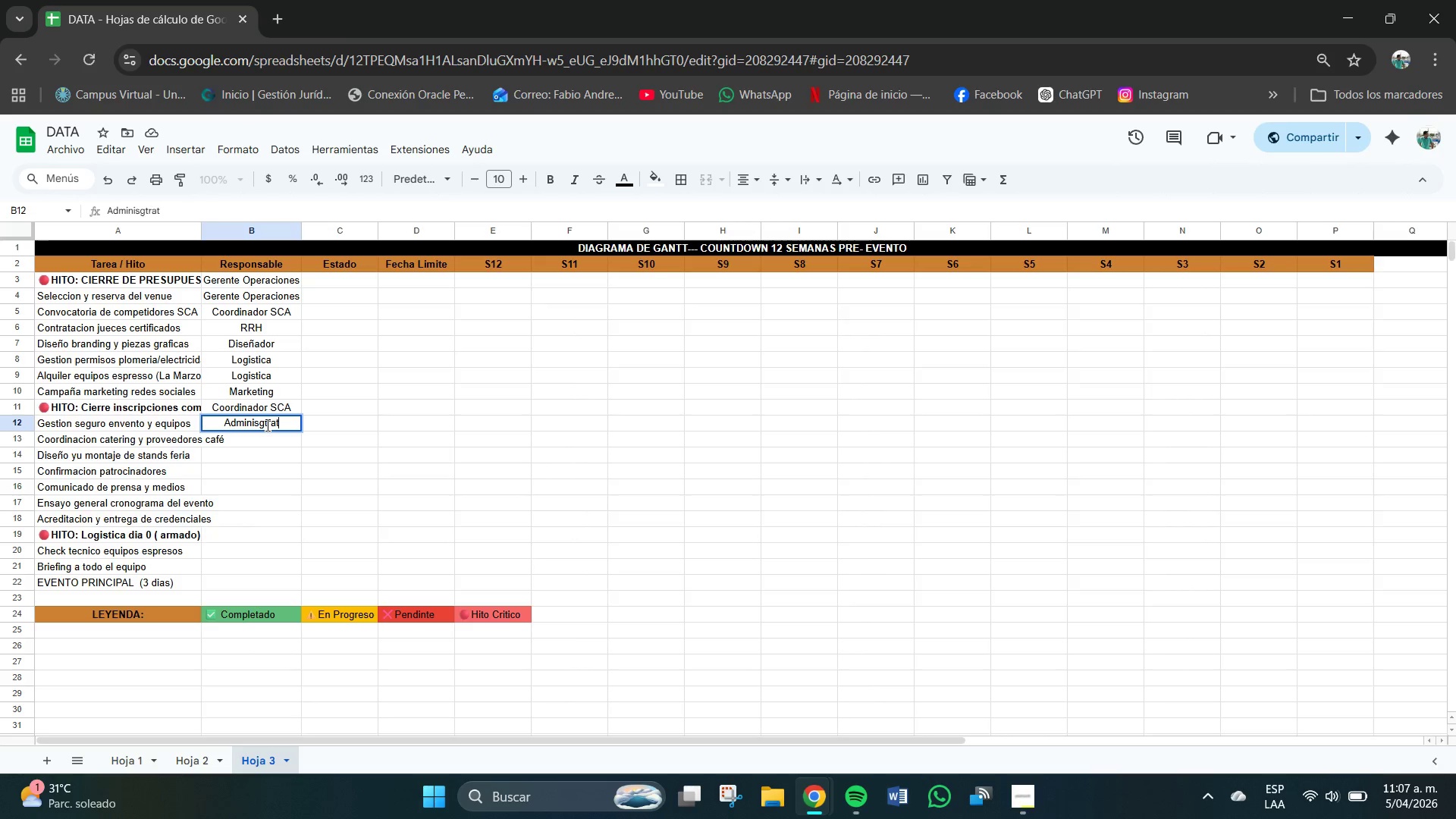 
type(uc)
key(Backspace)
key(Backspace)
key(Backspace)
key(Backspace)
key(Backspace)
key(Backspace)
key(Backspace)
type(ytra)
key(Backspace)
key(Backspace)
key(Backspace)
 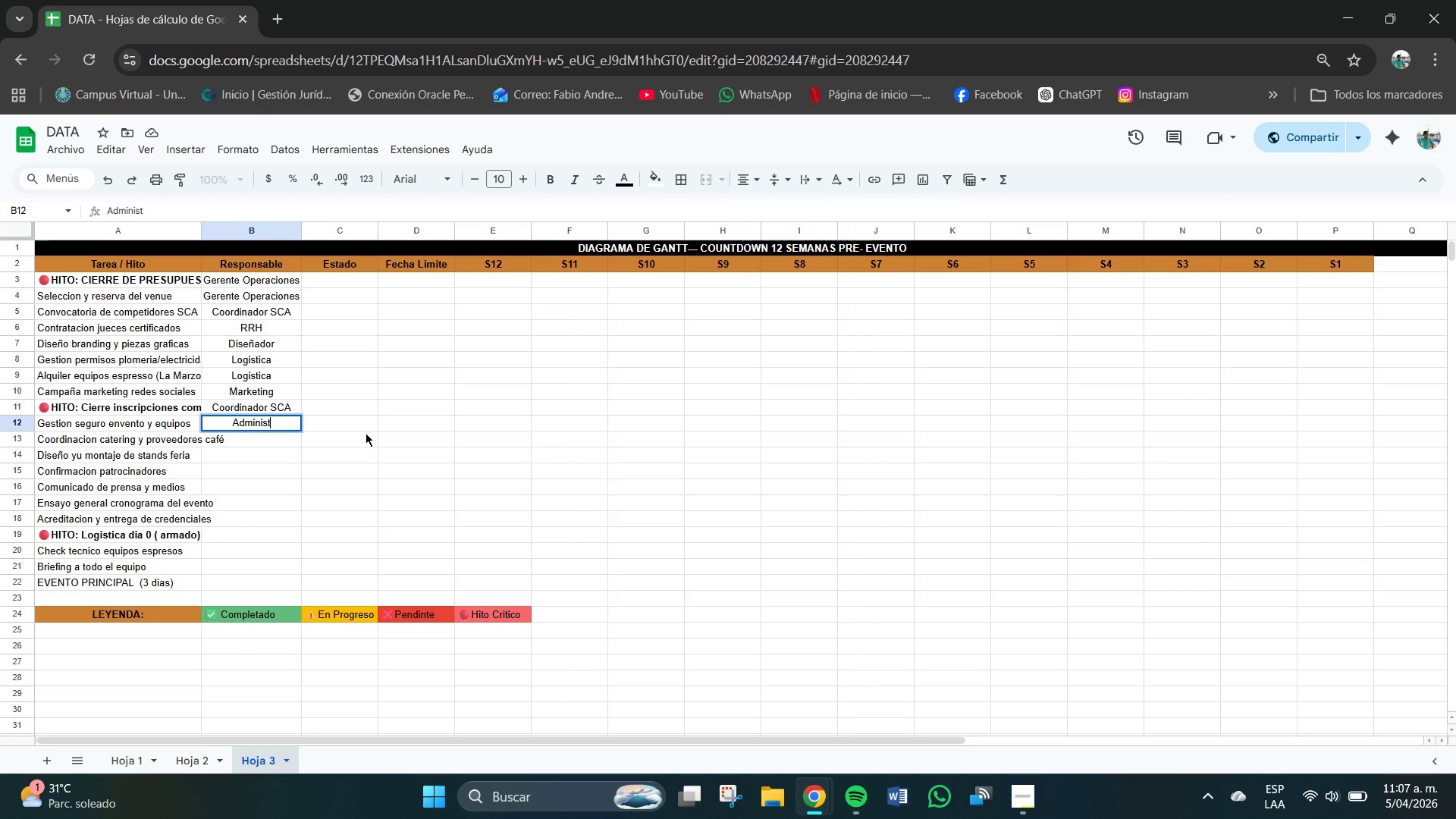 
type(rativo)
 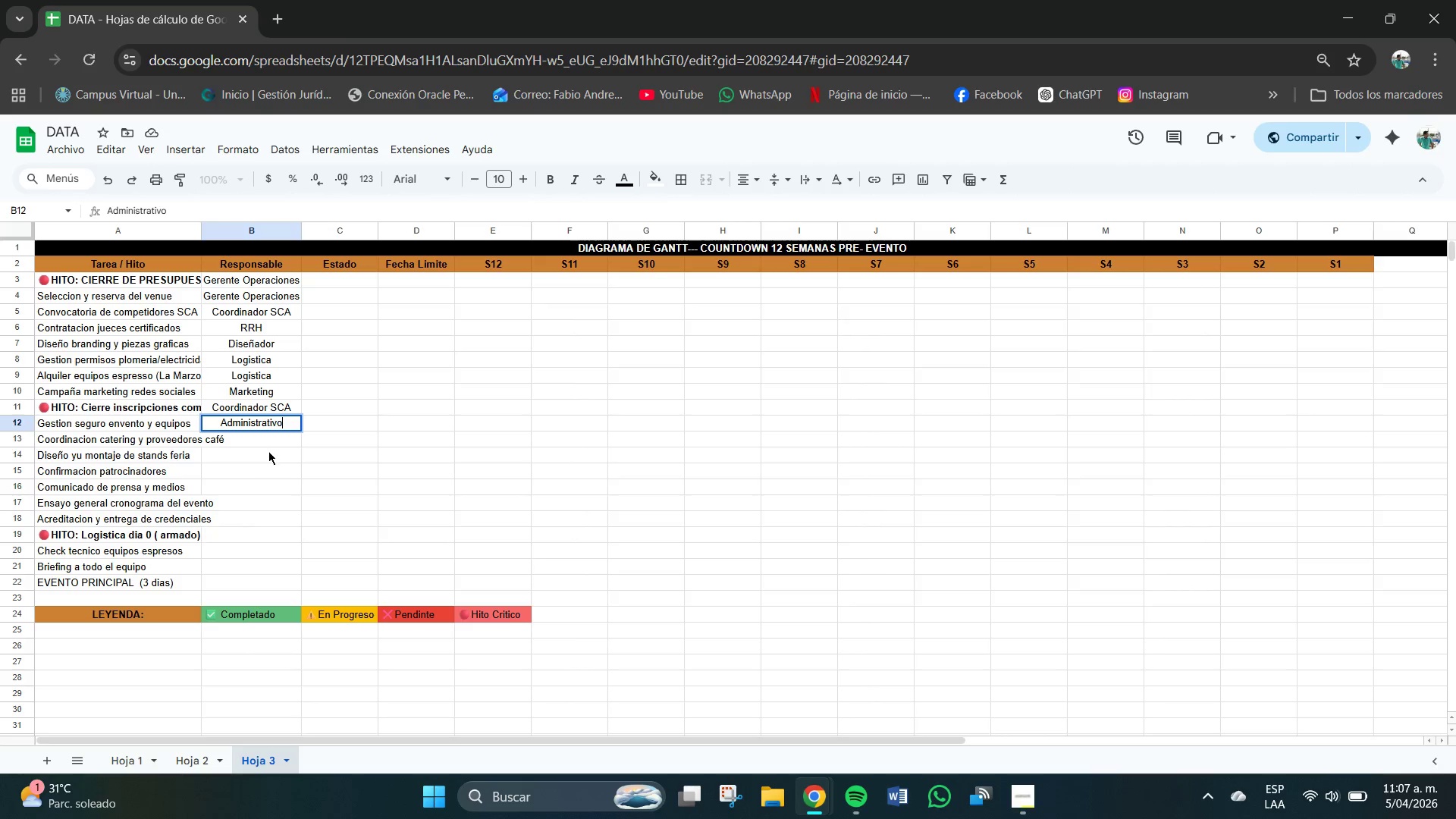 
double_click([271, 444])
 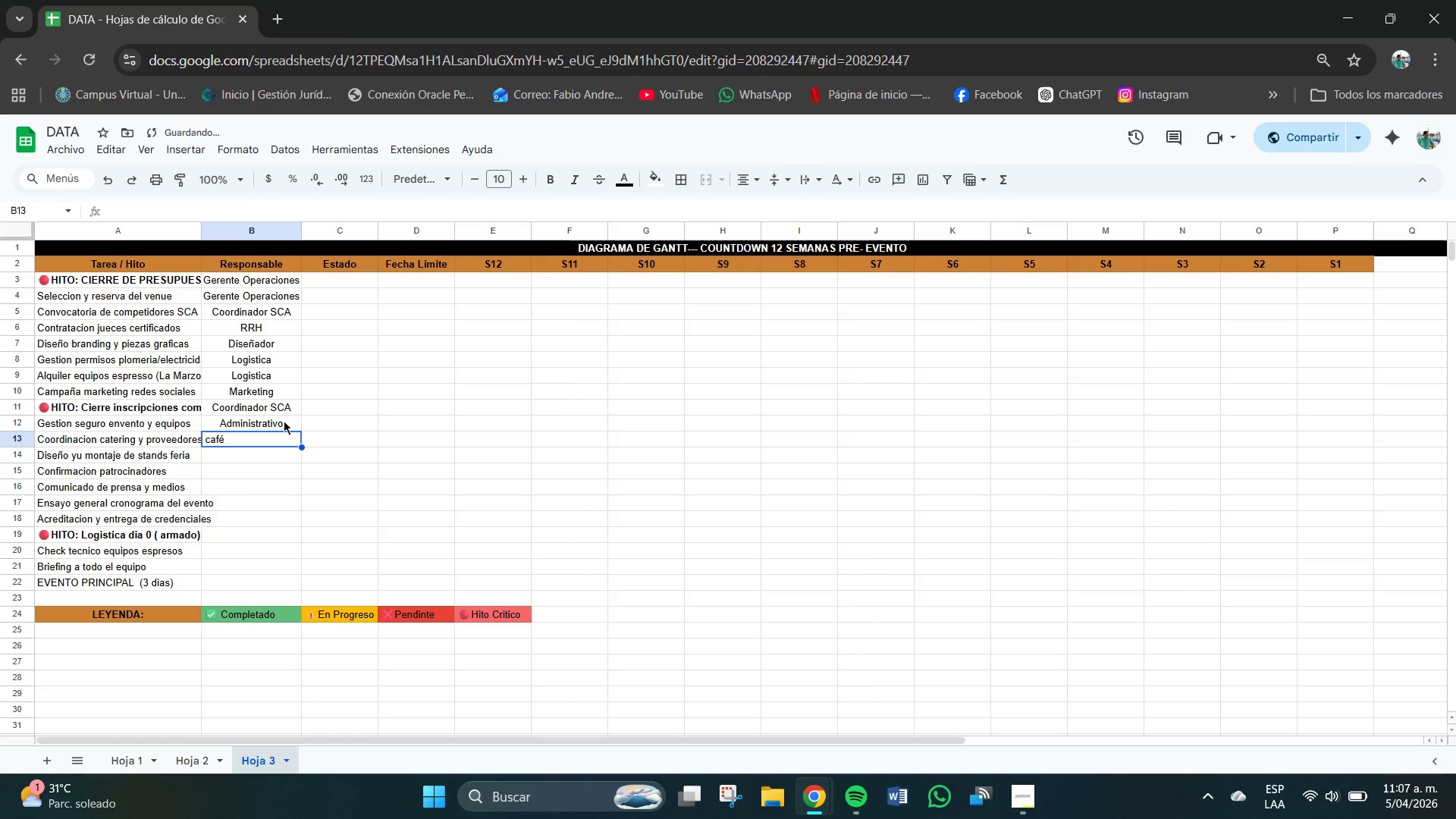 
left_click([284, 421])
 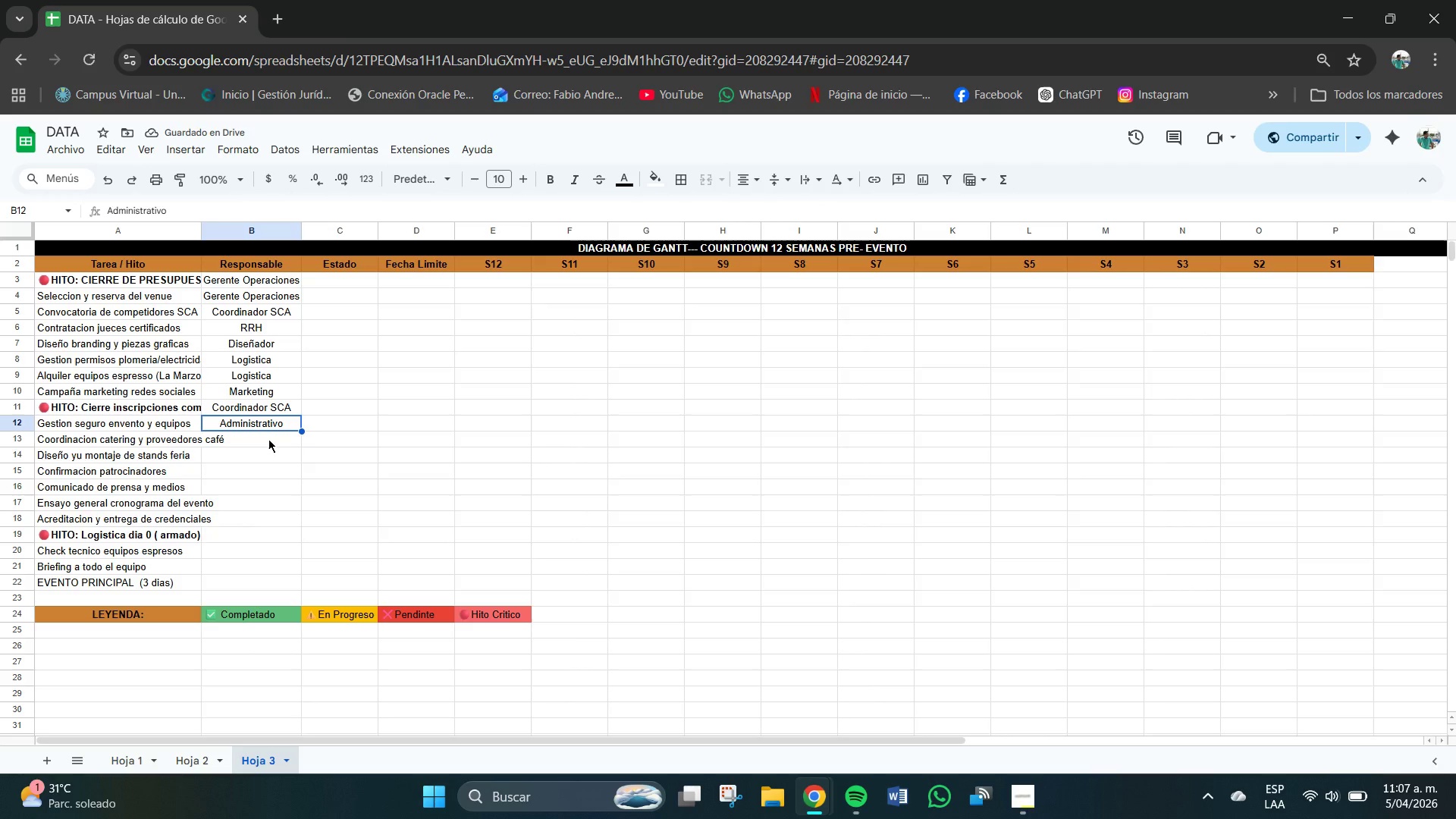 
wait(5.23)
 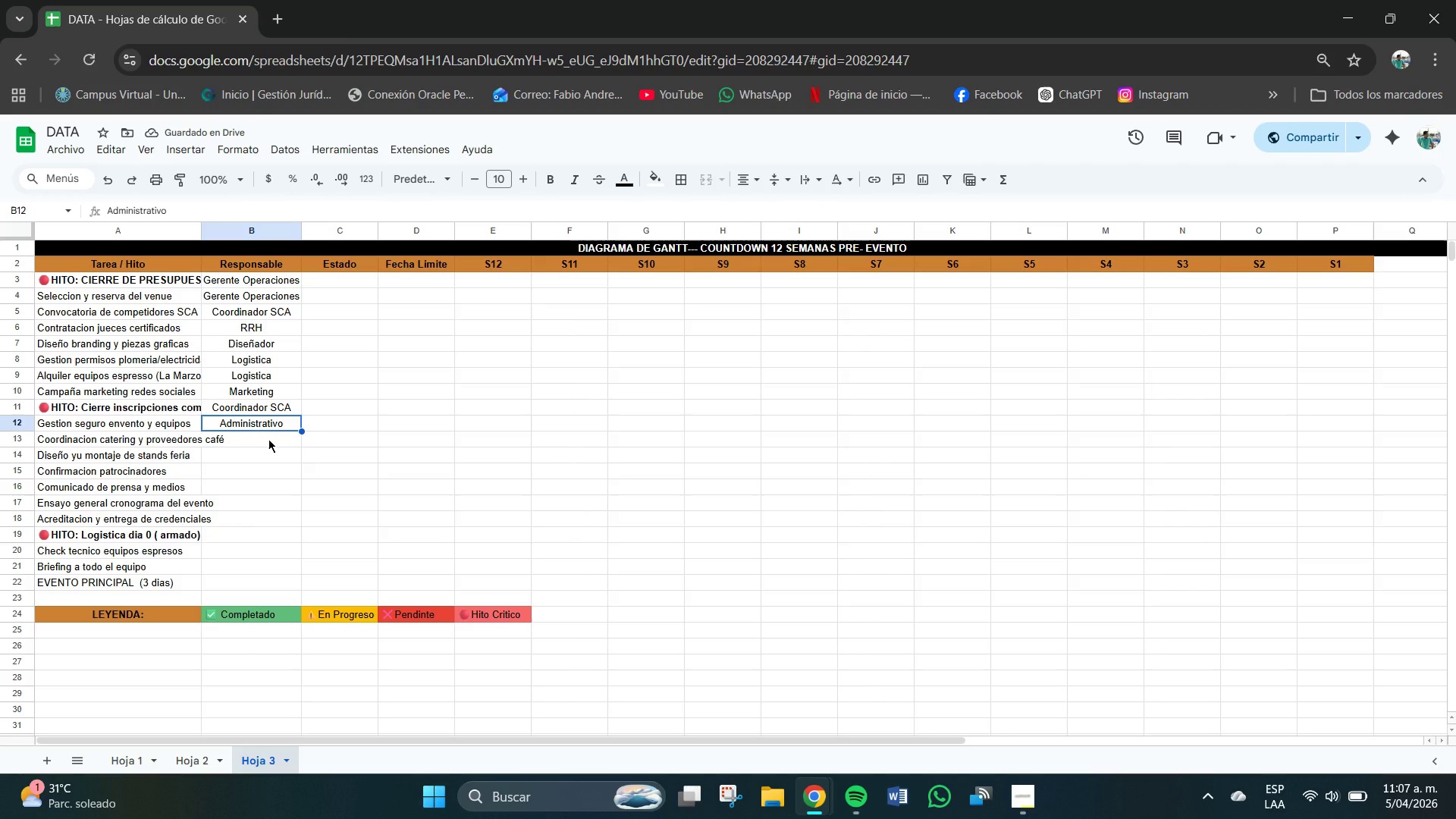 
double_click([268, 439])
 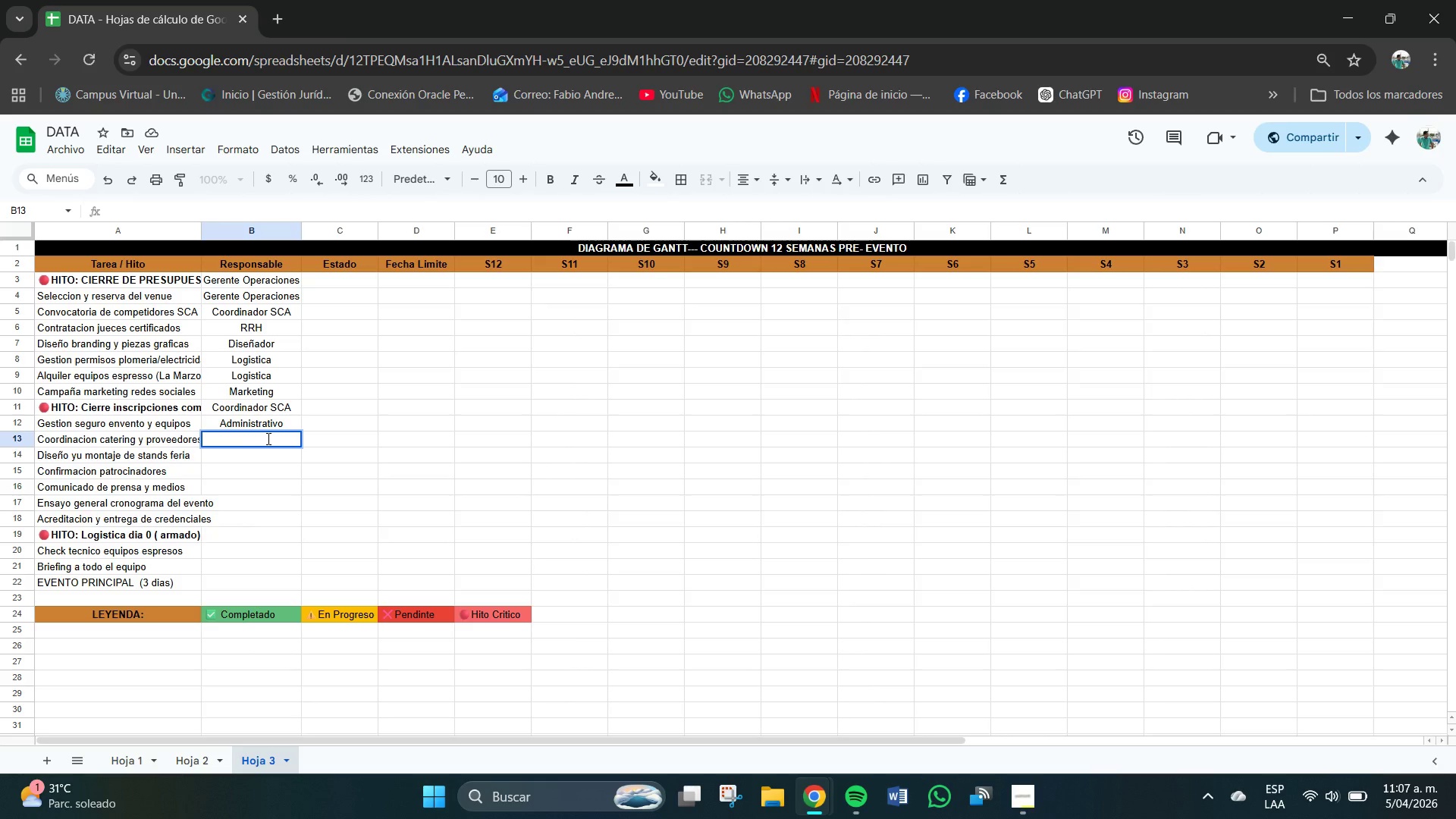 
type(Logidtica)
key(Backspace)
key(Backspace)
key(Backspace)
key(Backspace)
key(Backspace)
type(stica)
 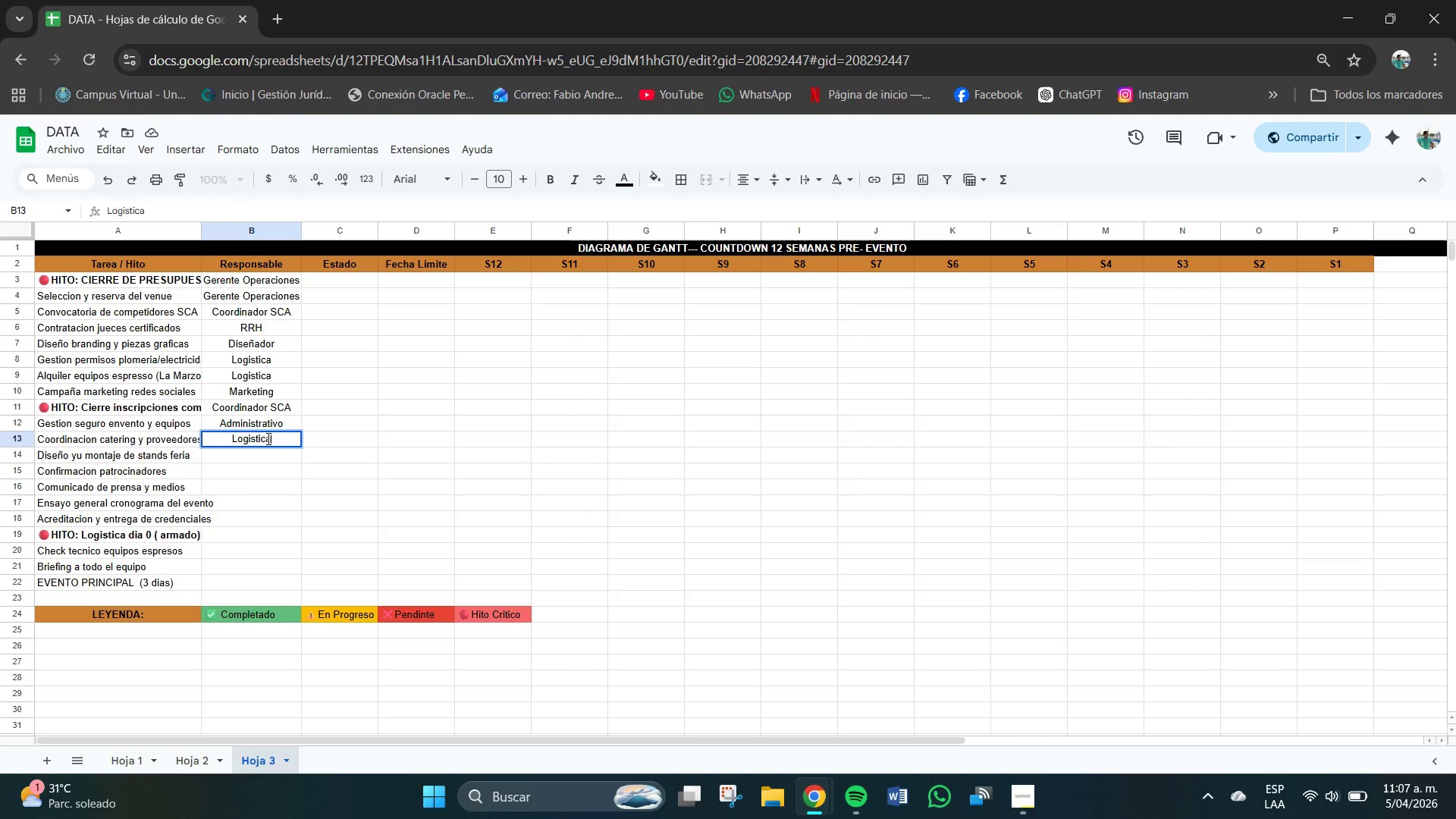 
key(Enter)
 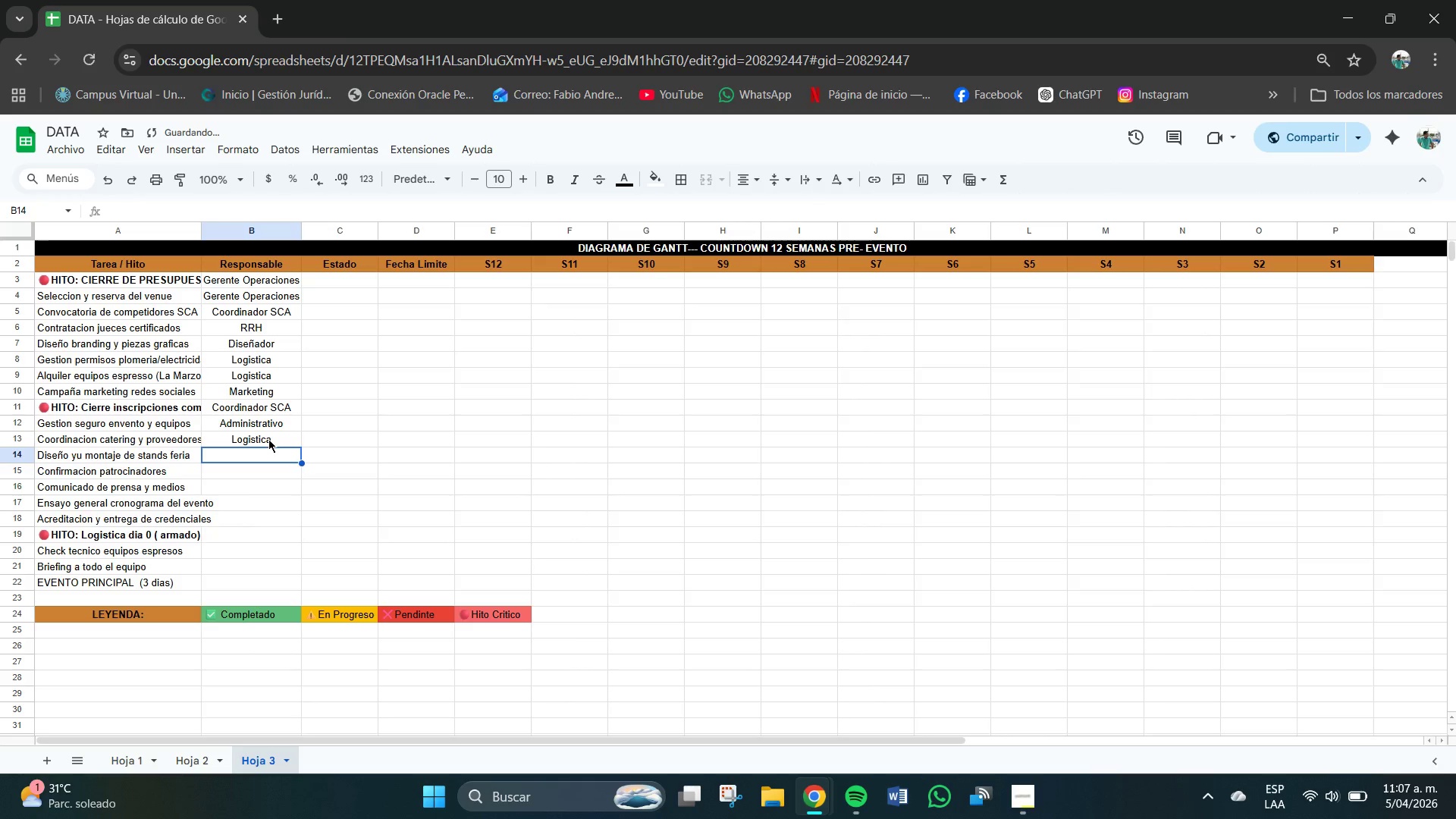 
type(K)
key(Backspace)
type(Logistica)
 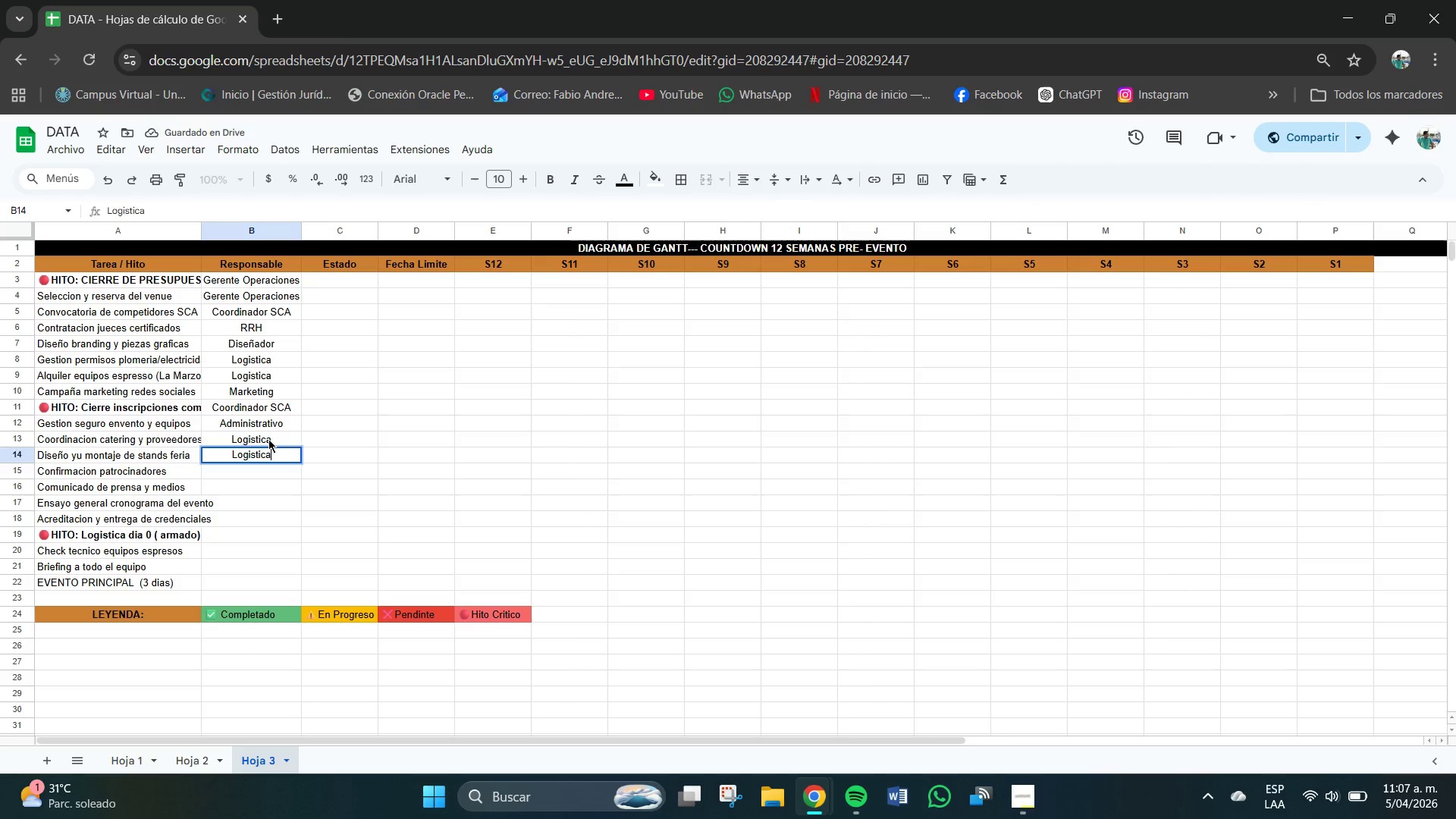 
key(Enter)
 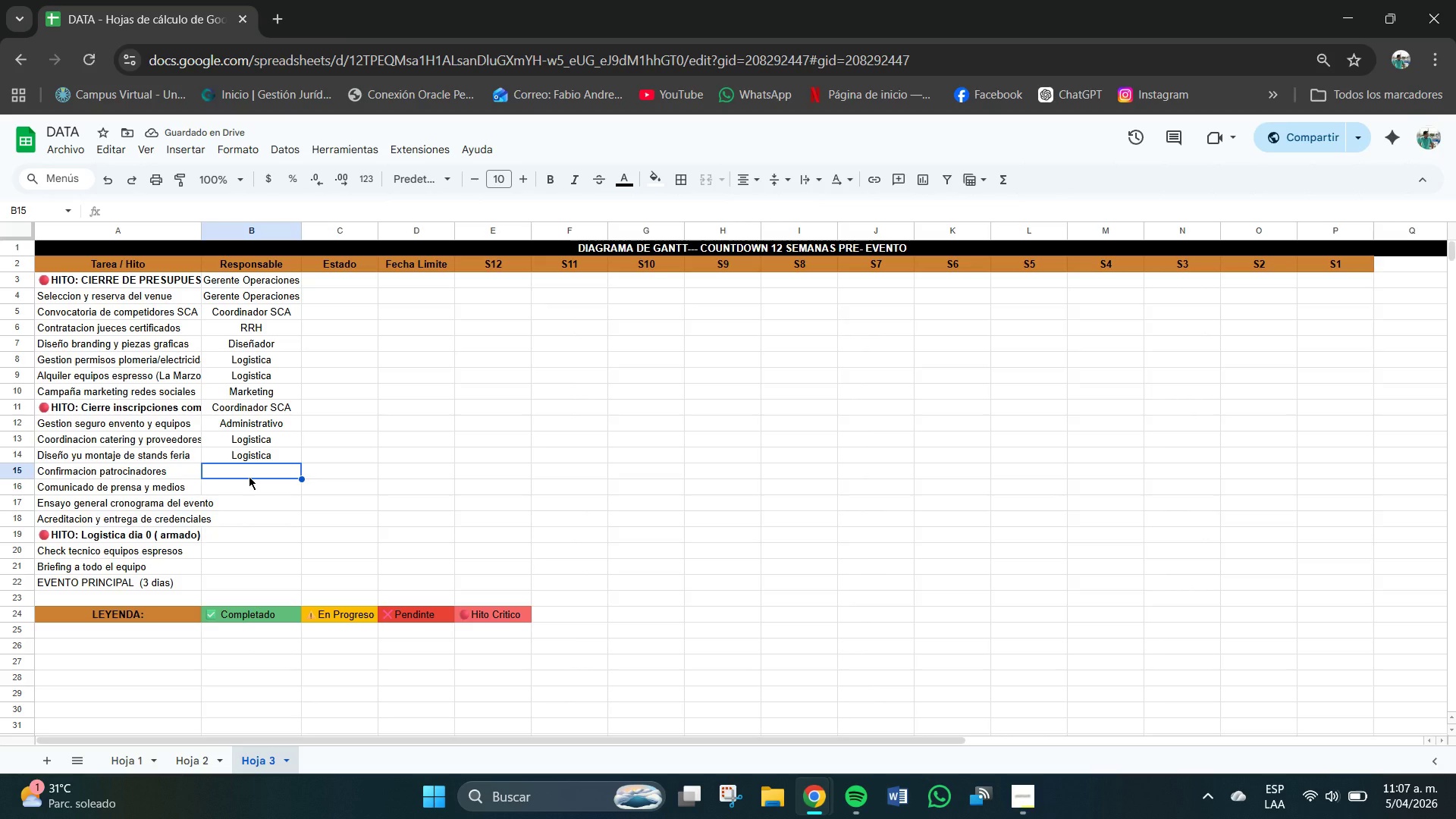 
wait(5.52)
 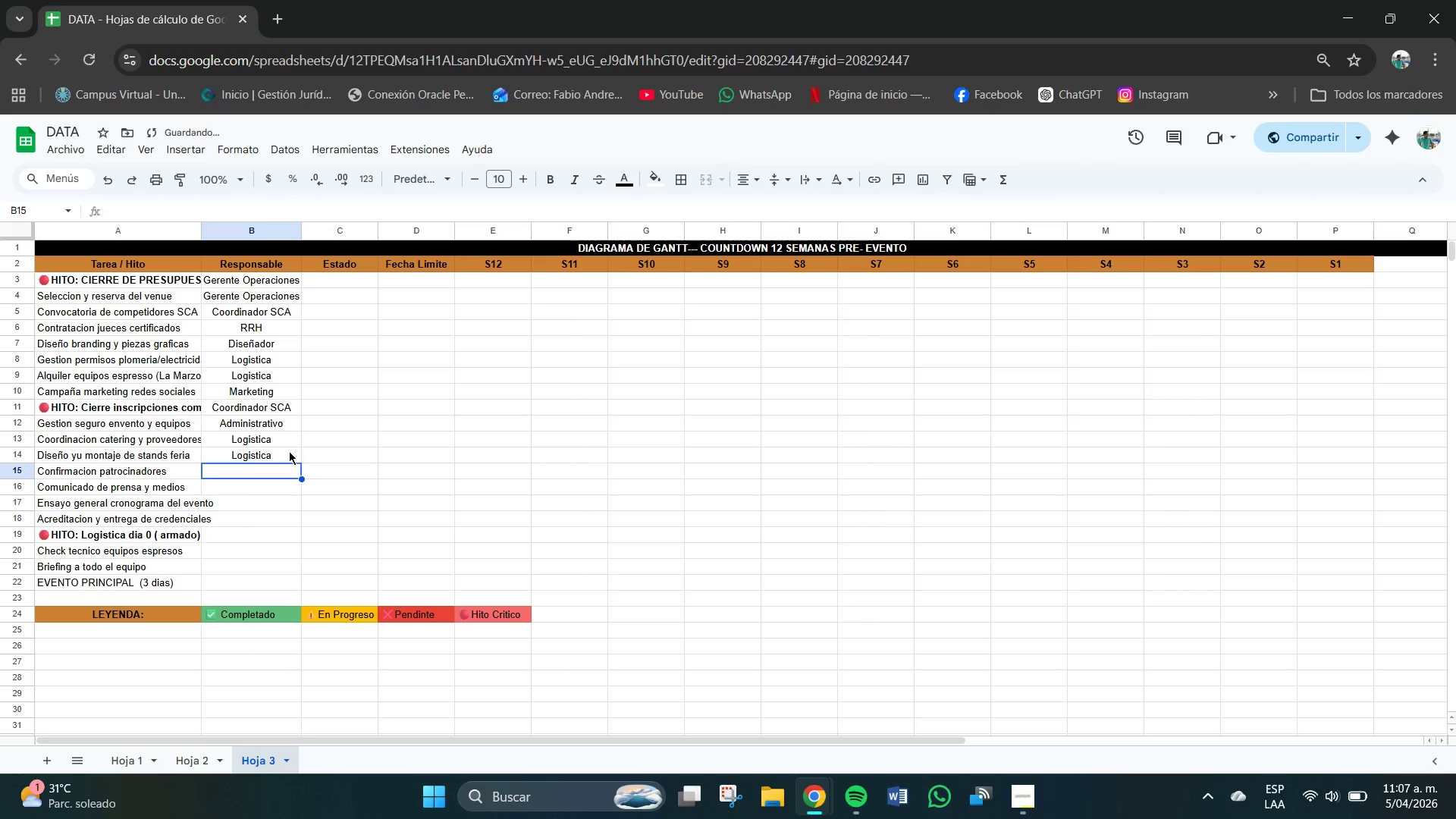 
double_click([263, 453])
 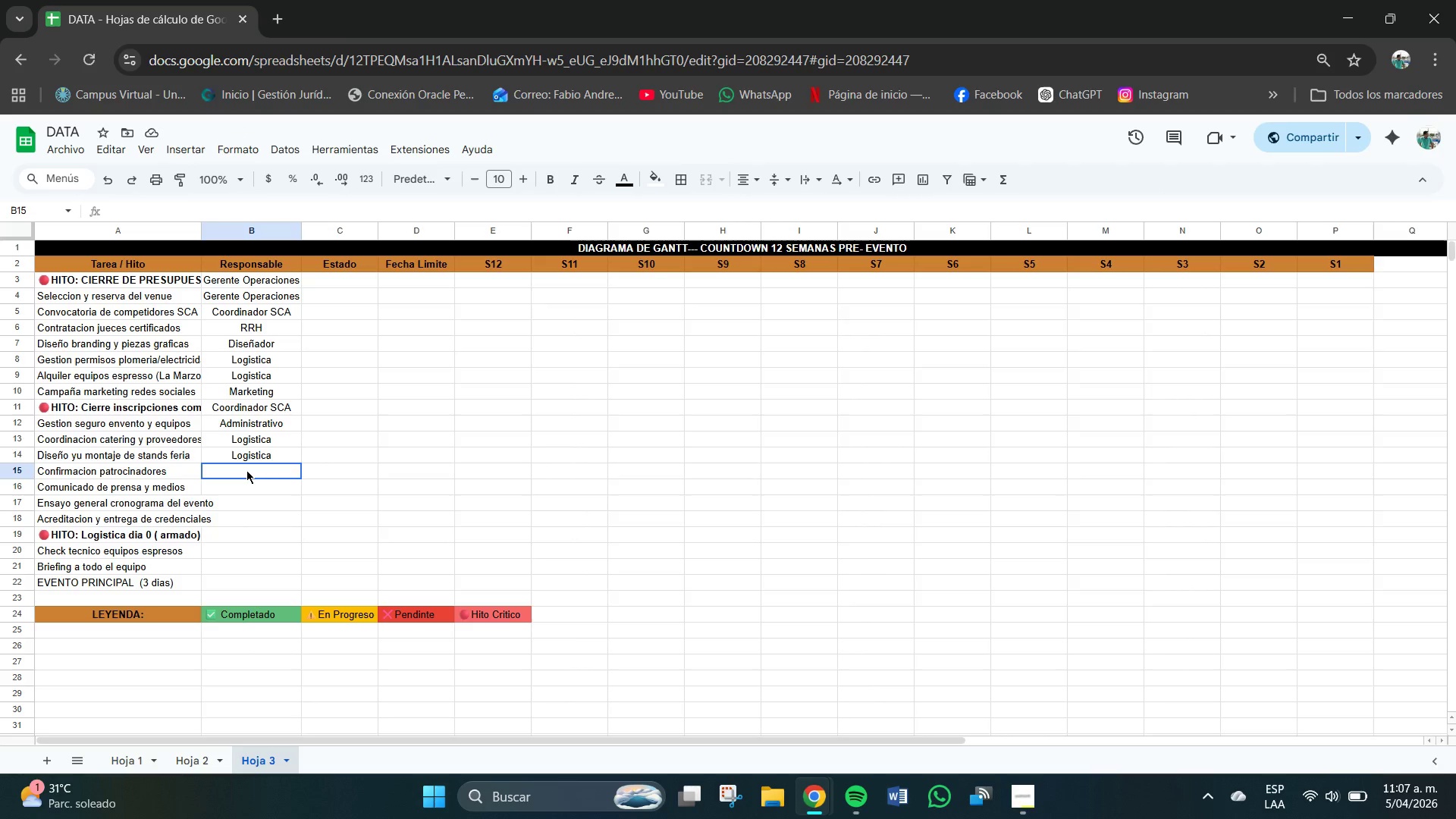 
triple_click([246, 470])
 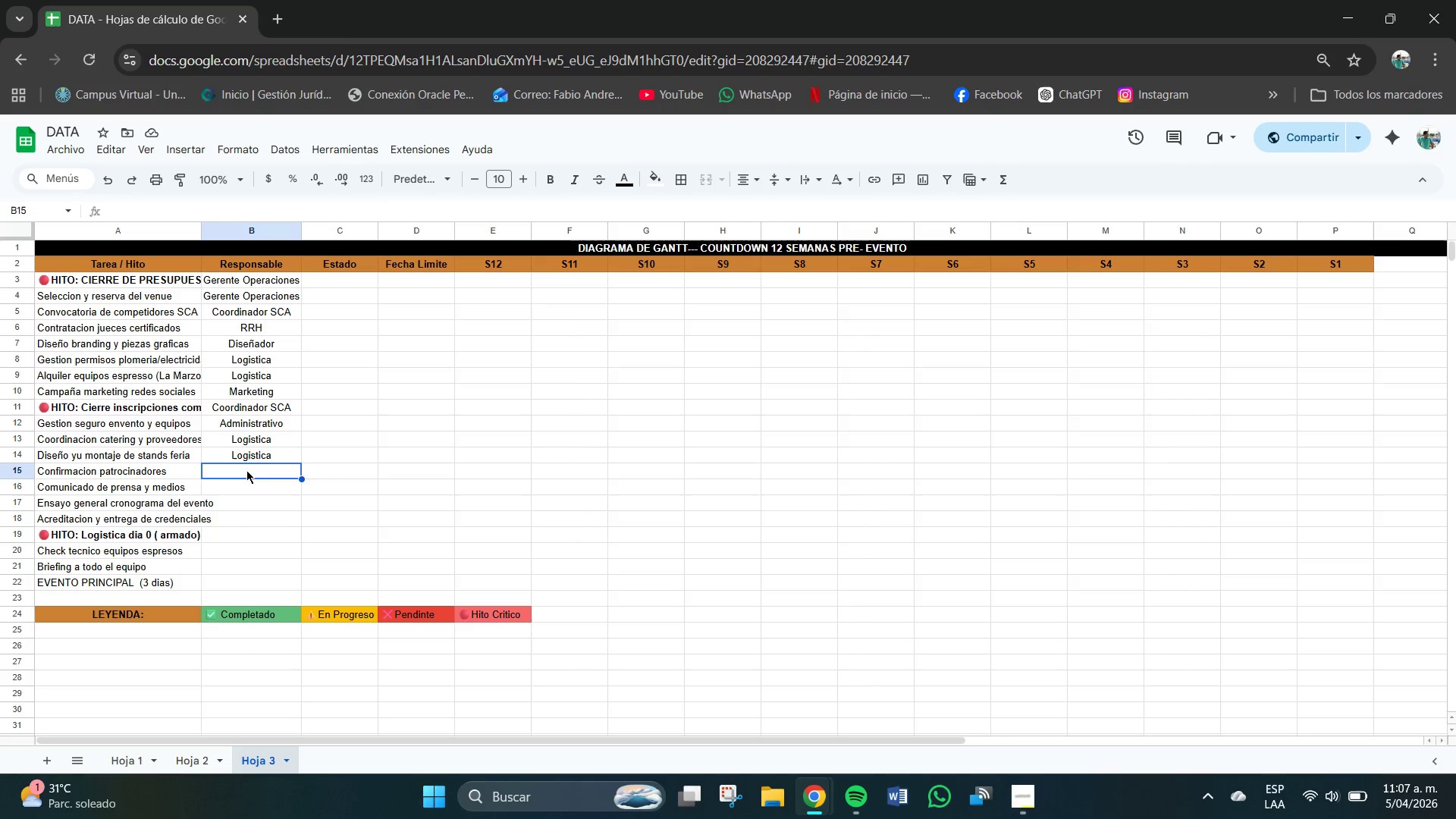 
triple_click([246, 470])
 